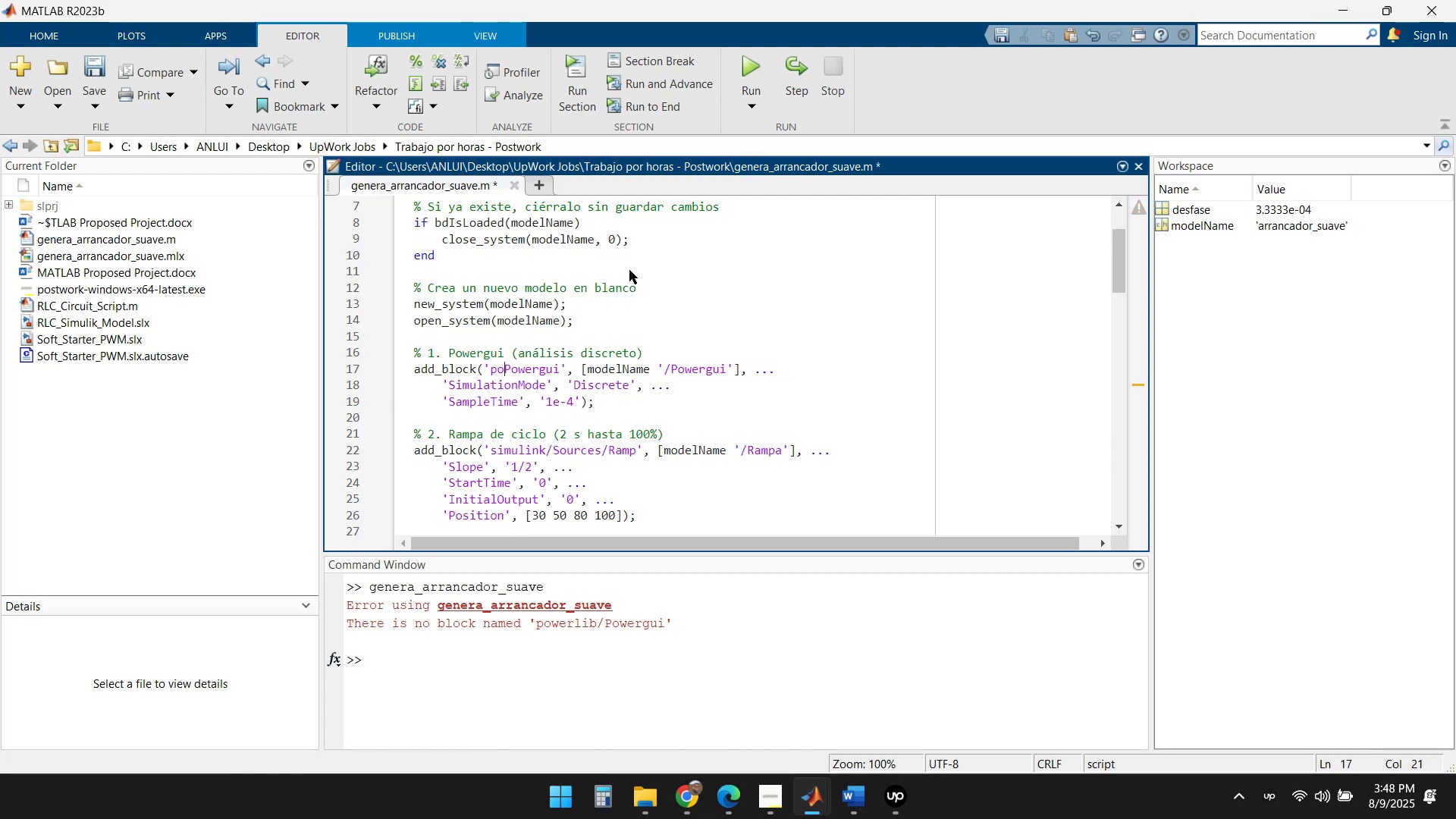 
key(Backspace)
 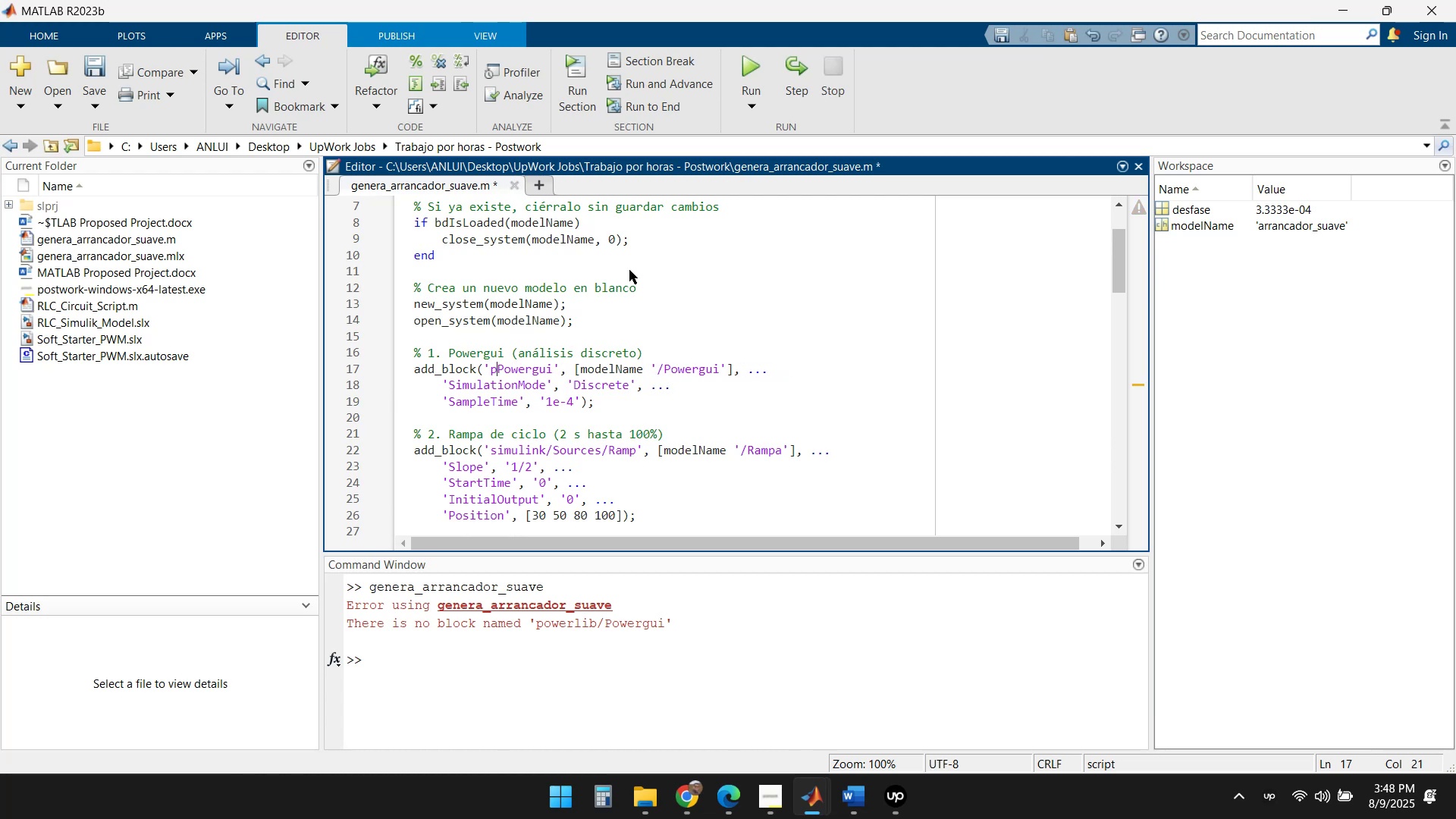 
key(Backspace)
 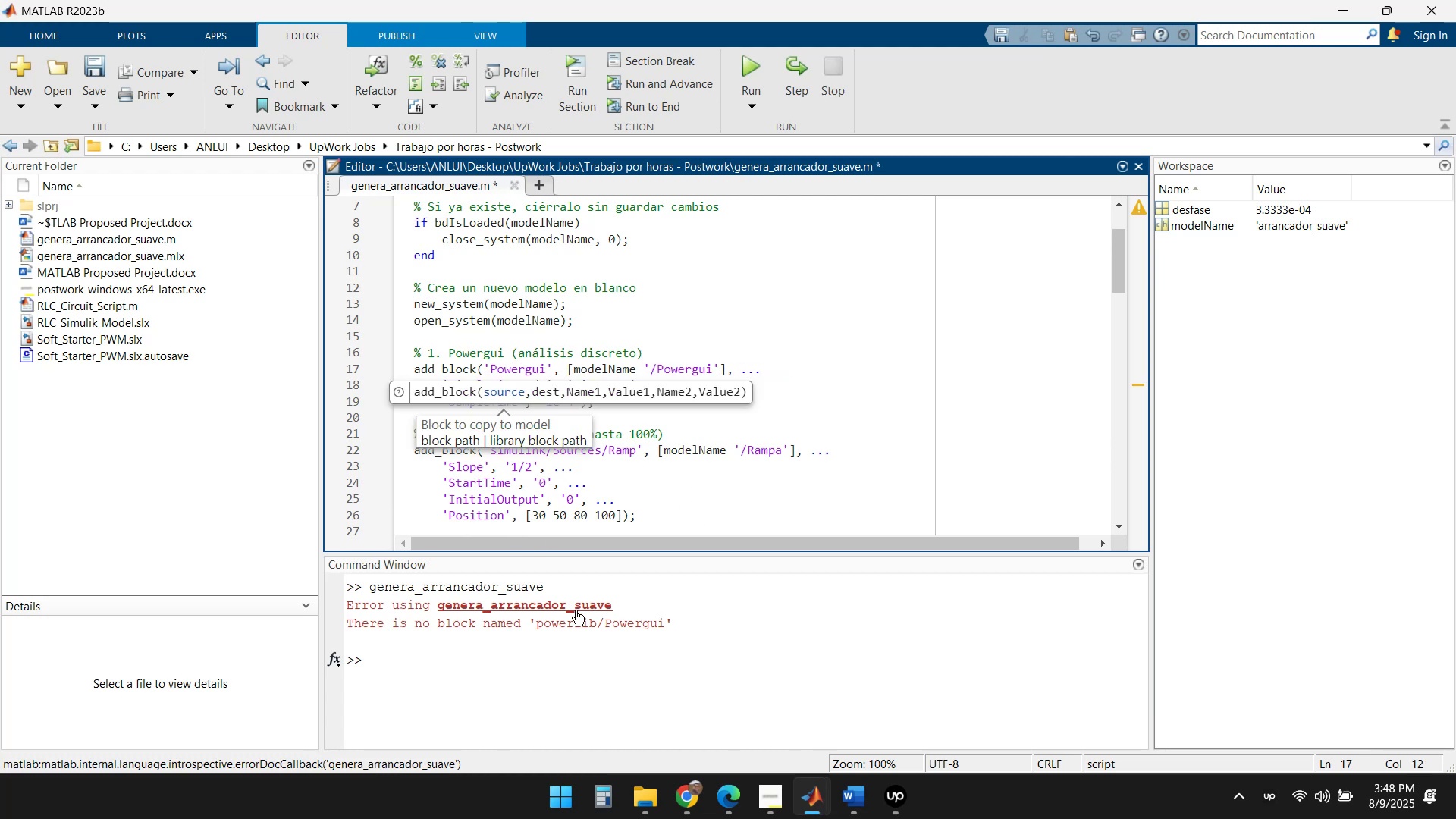 
left_click([587, 698])
 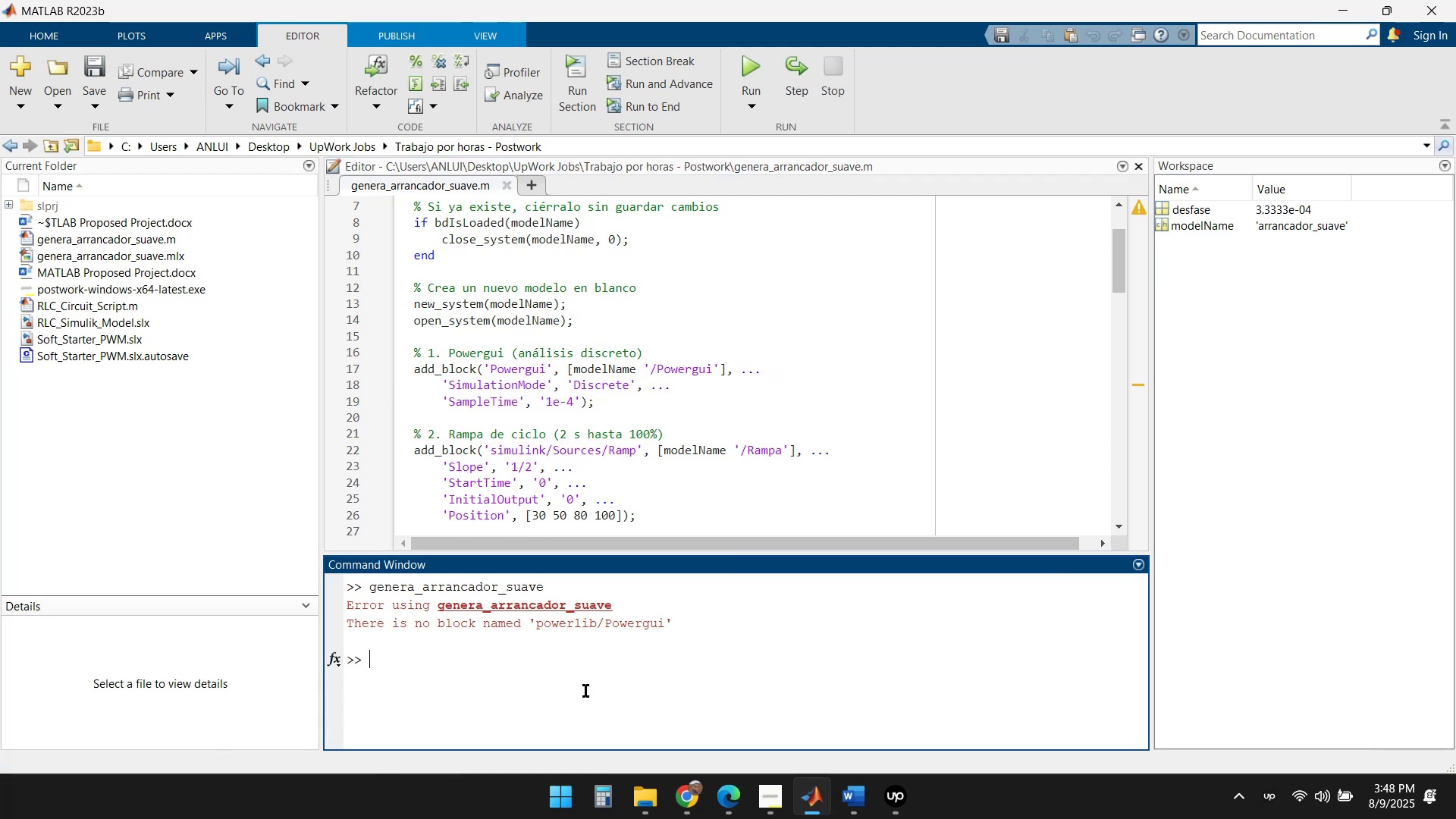 
key(ArrowUp)
 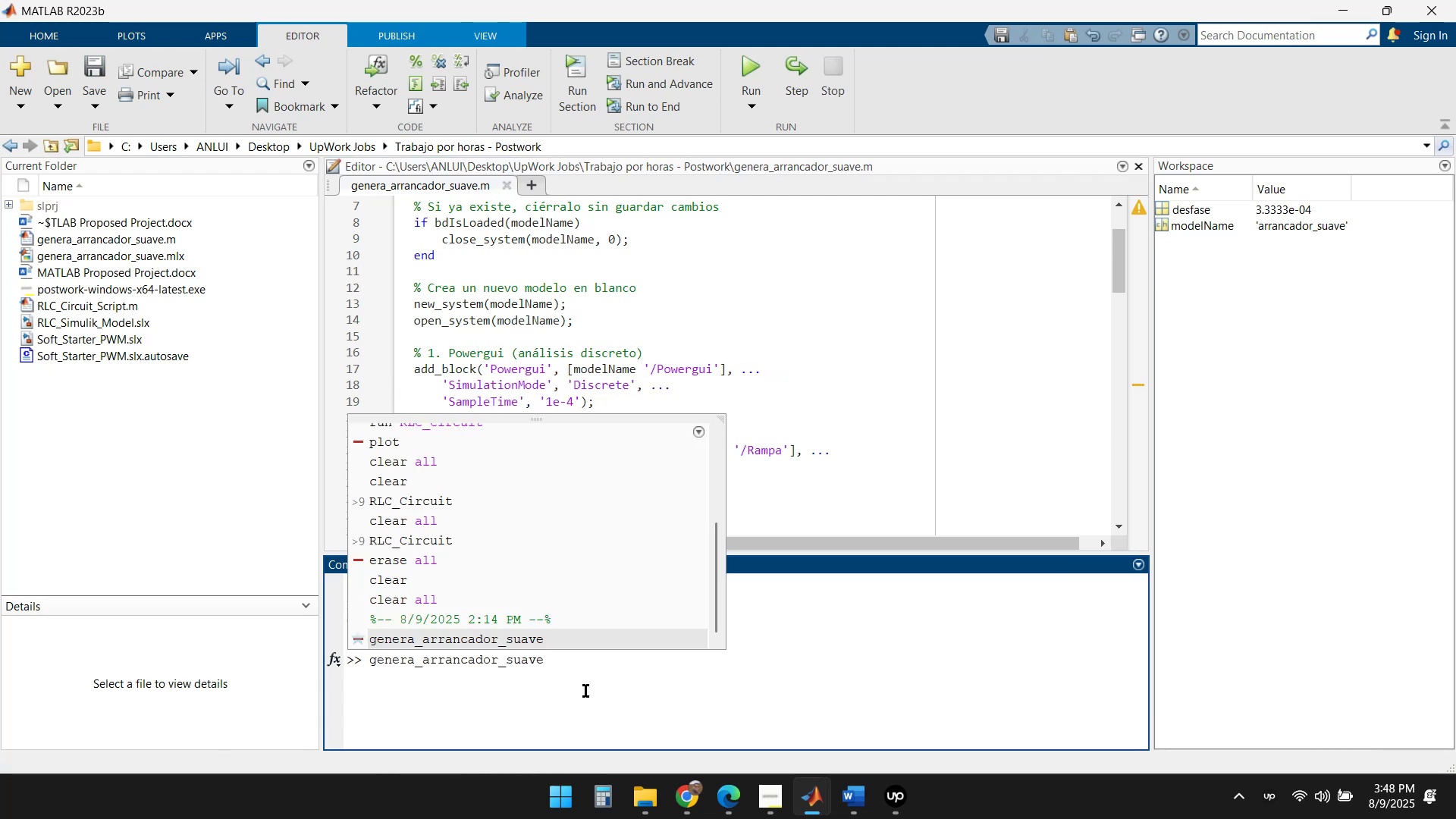 
key(Enter)
 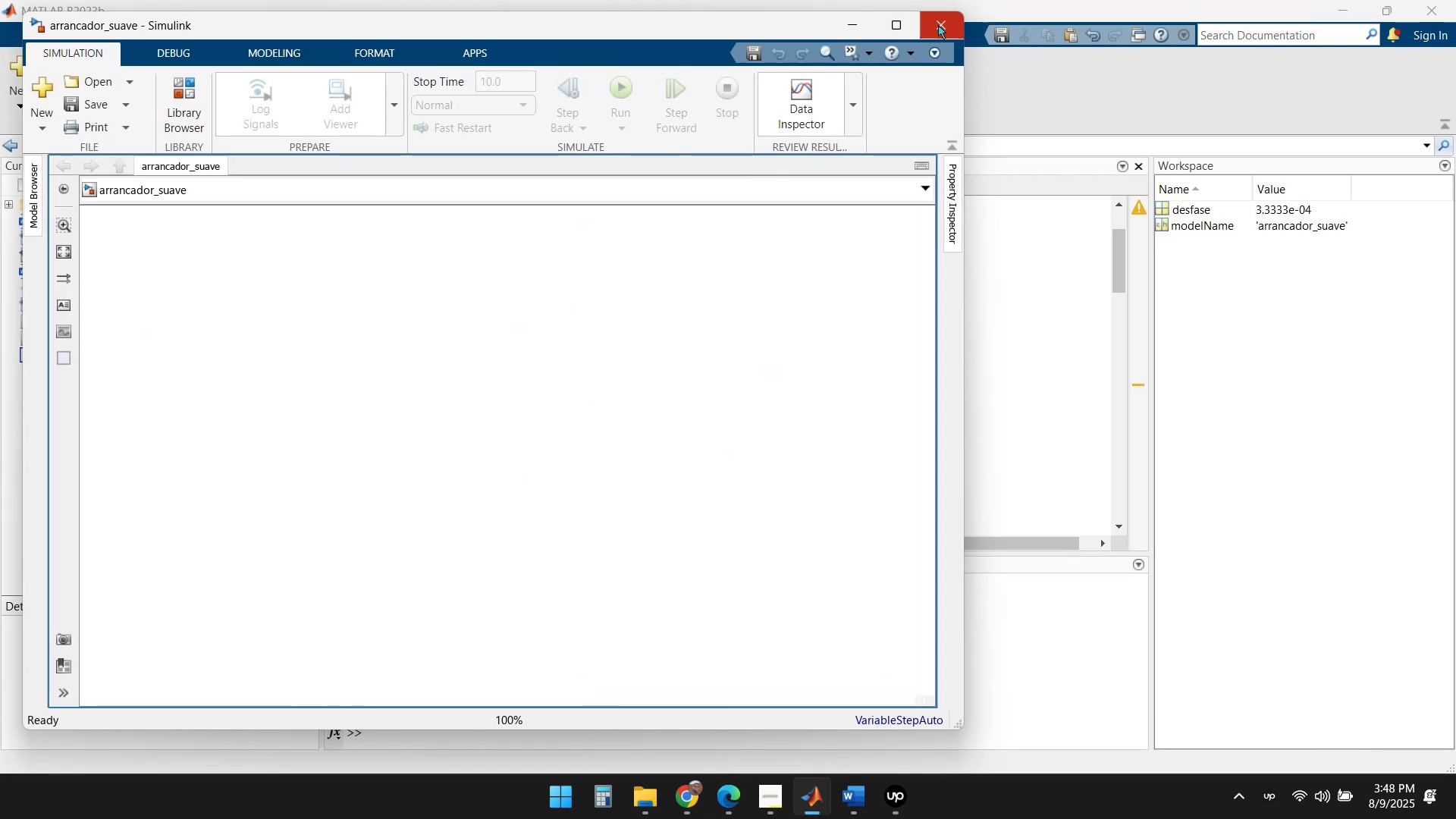 
left_click([933, 30])
 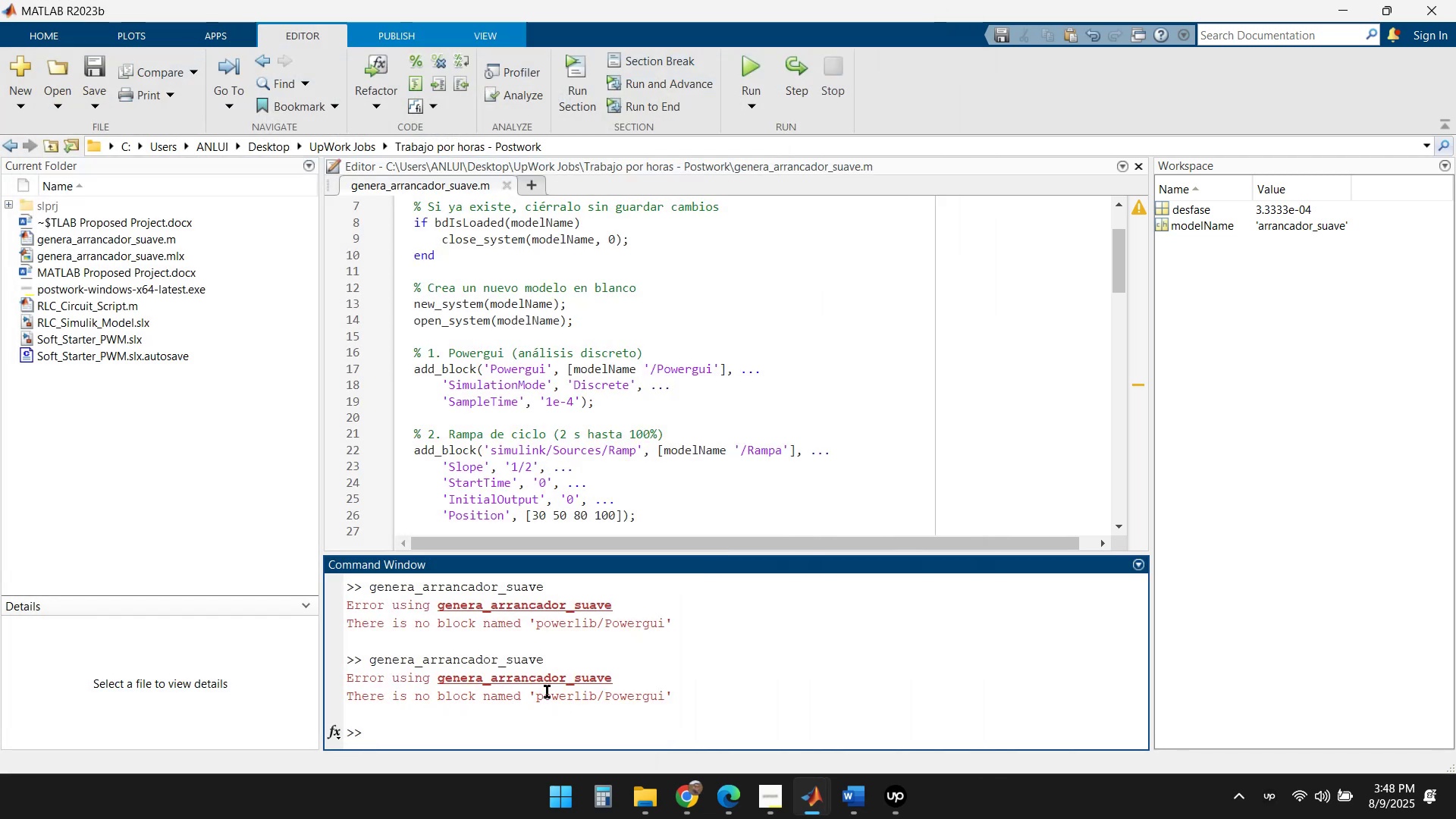 
wait(5.35)
 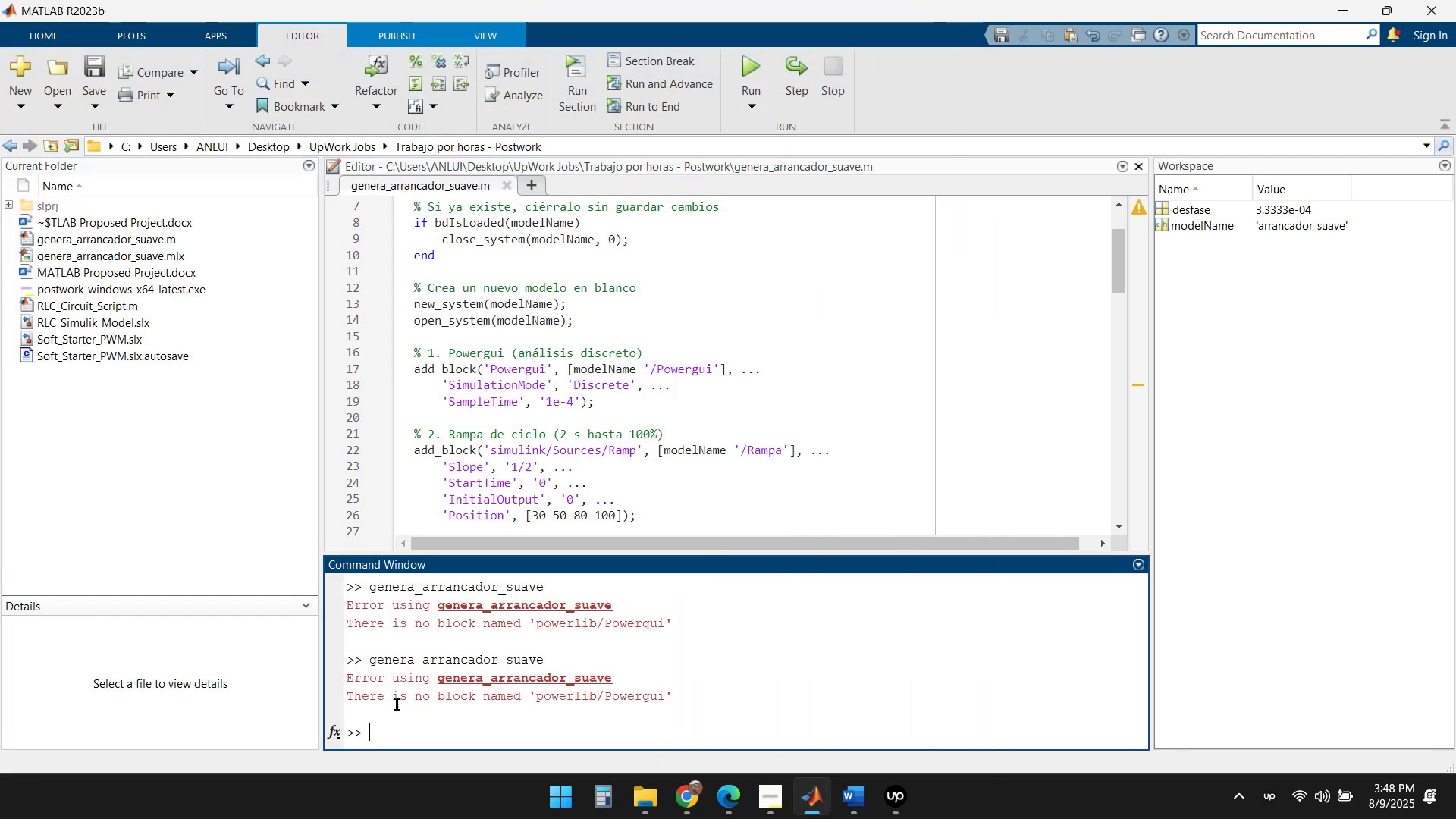 
left_click([596, 698])
 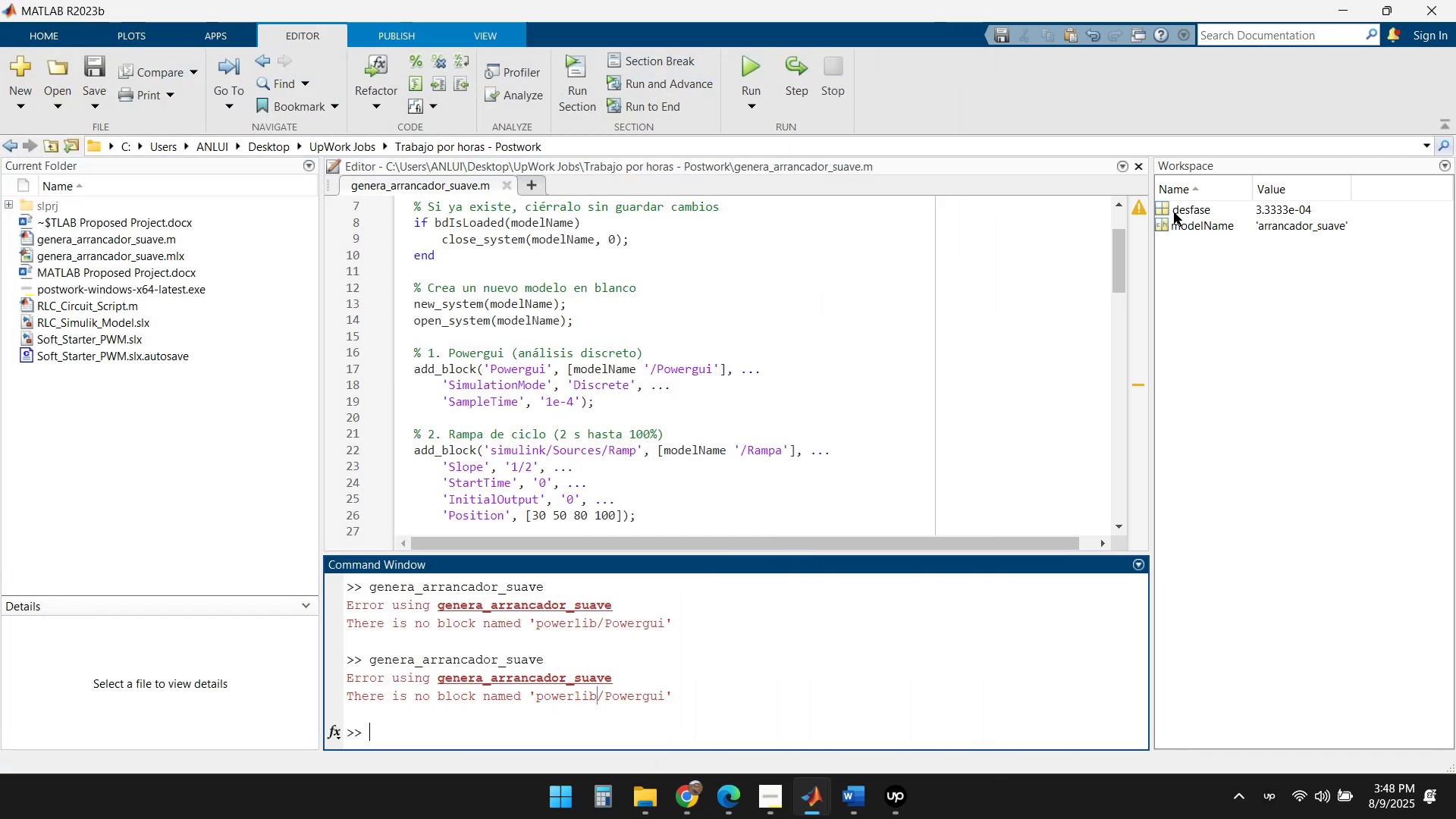 
left_click([1136, 208])
 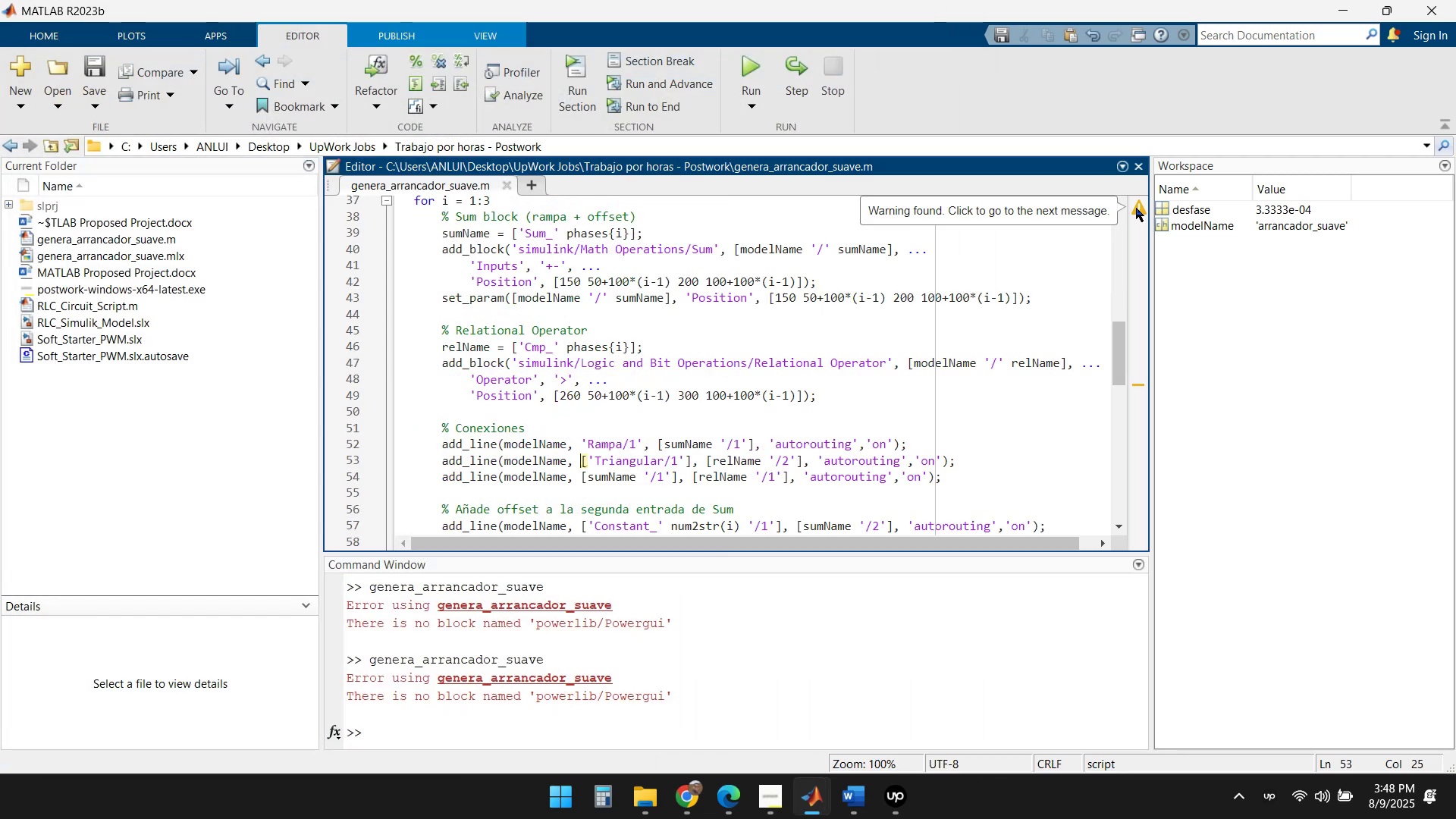 
left_click([1136, 208])
 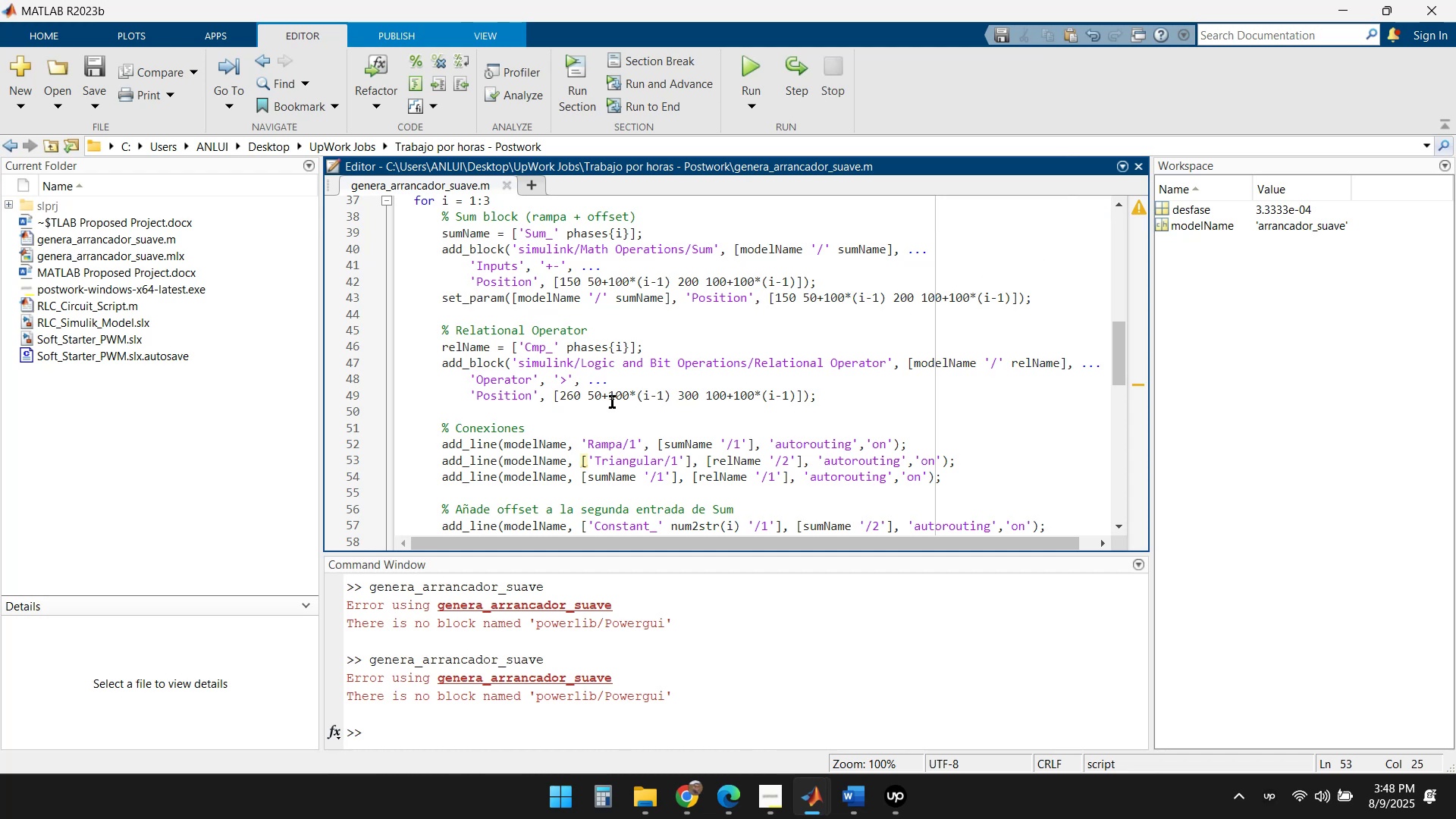 
scroll: coordinate [559, 378], scroll_direction: up, amount: 3.0
 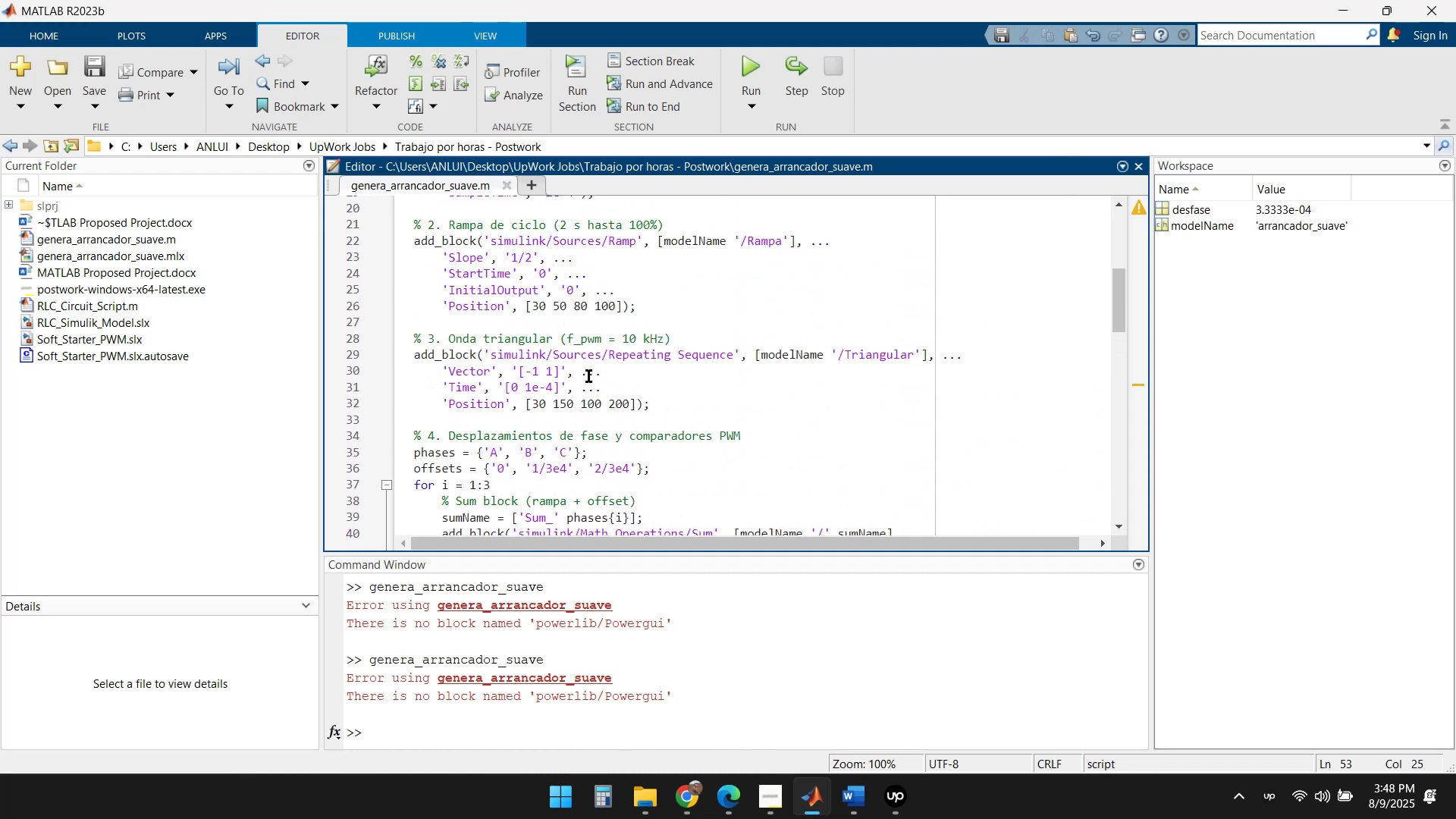 
left_click([750, 301])
 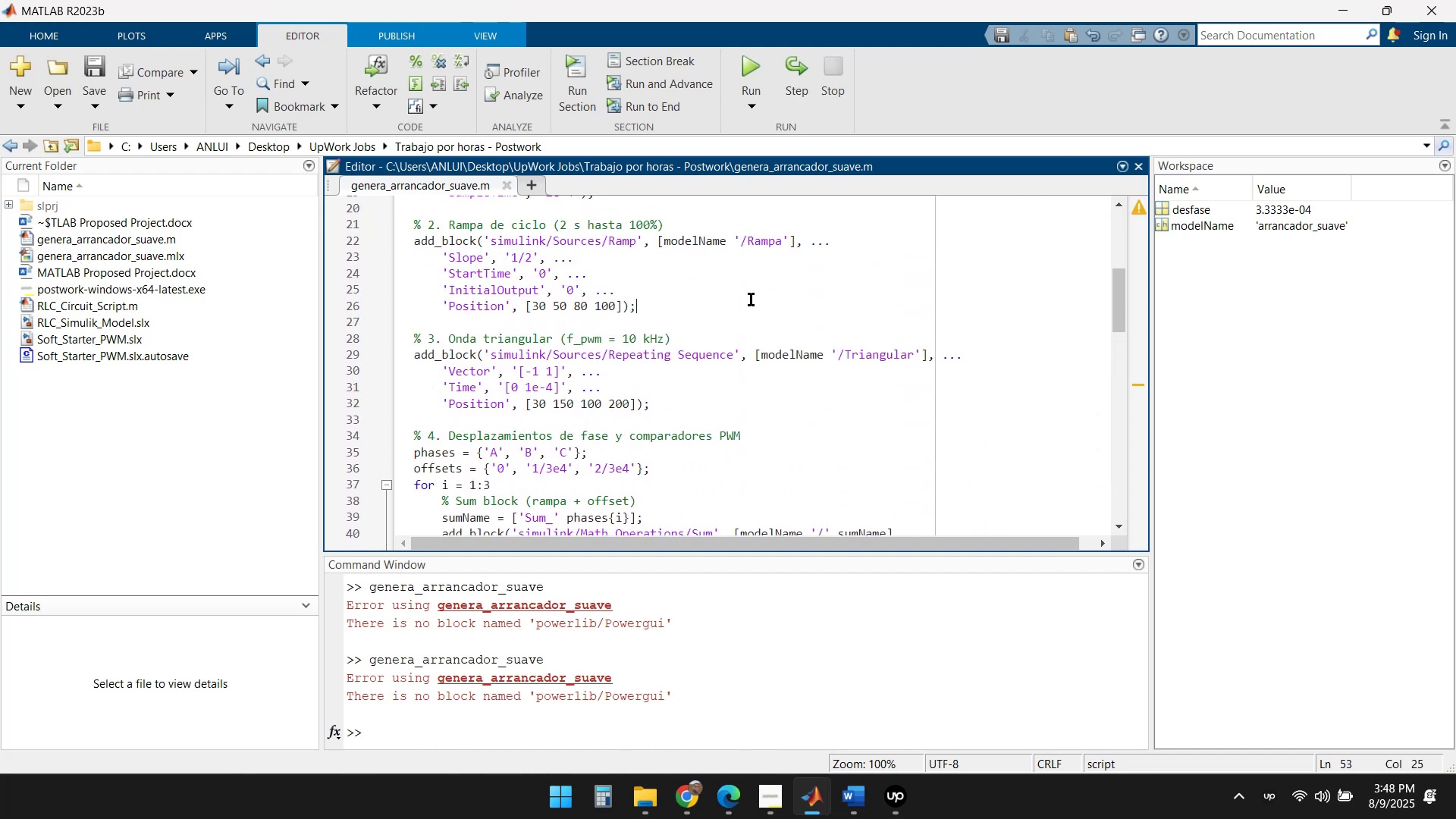 
key(Control+F)
 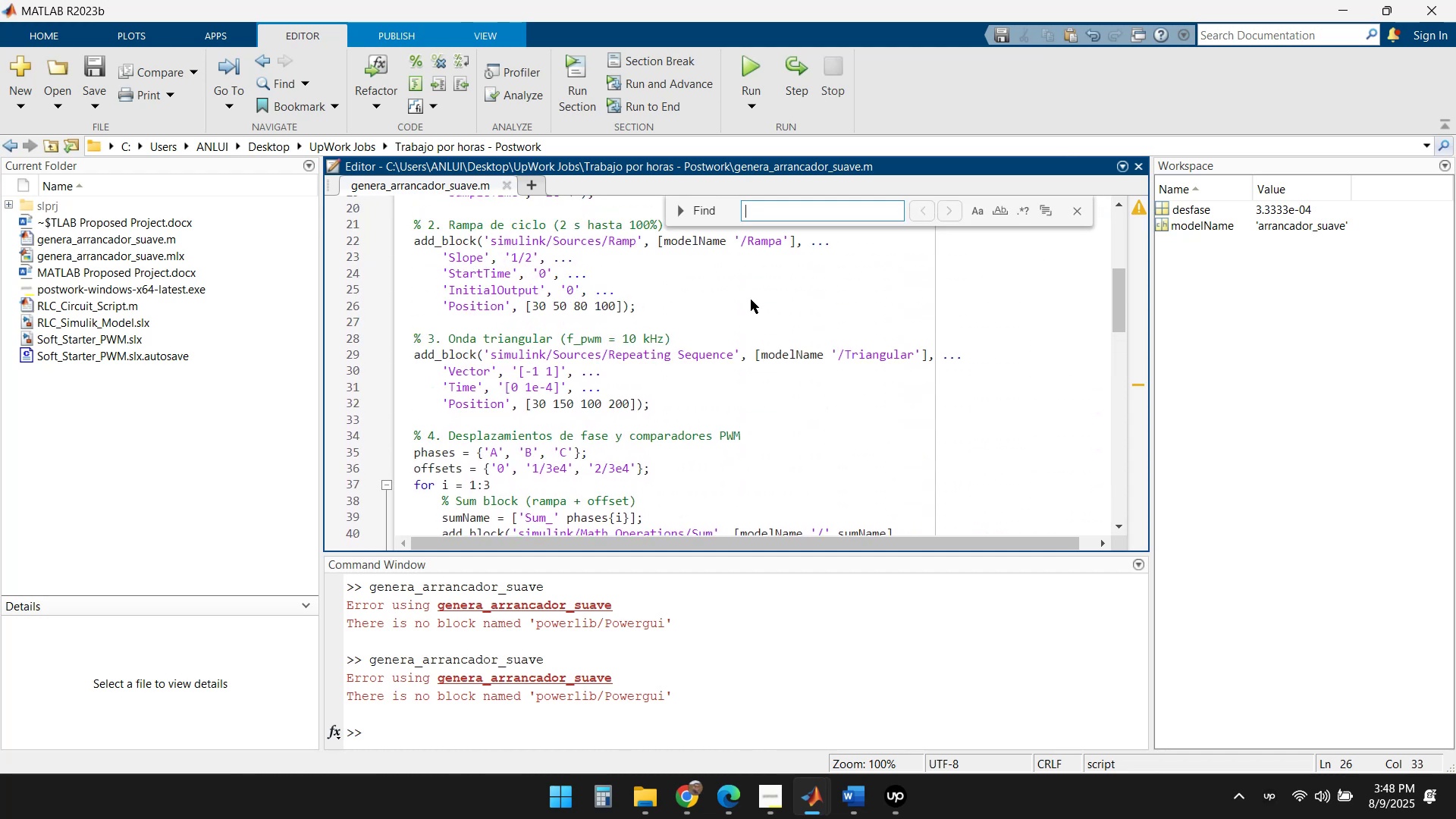 
hold_key(key=ShiftLeft, duration=0.53)
 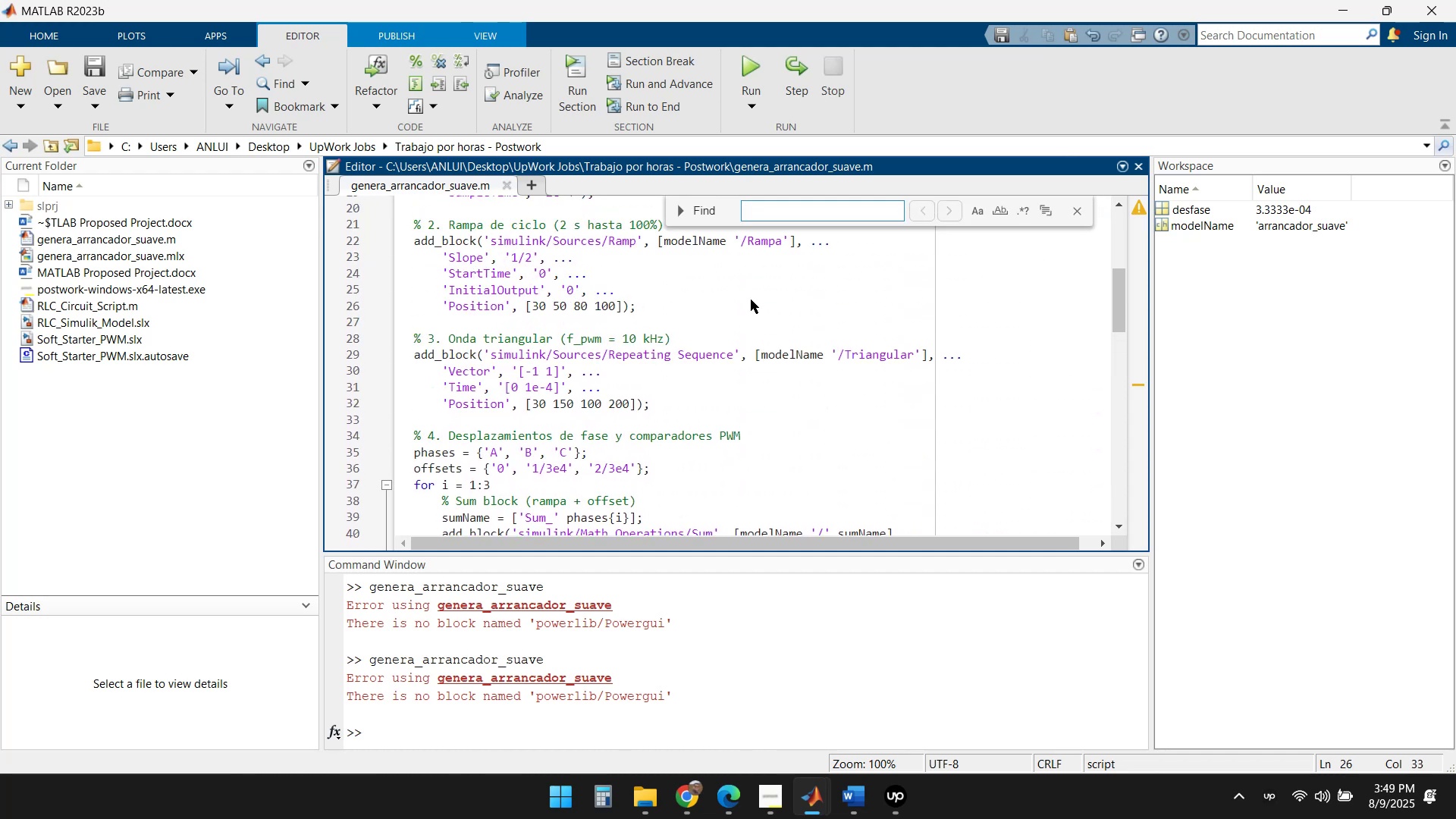 
type(powerlin)
key(Backspace)
type(b)
 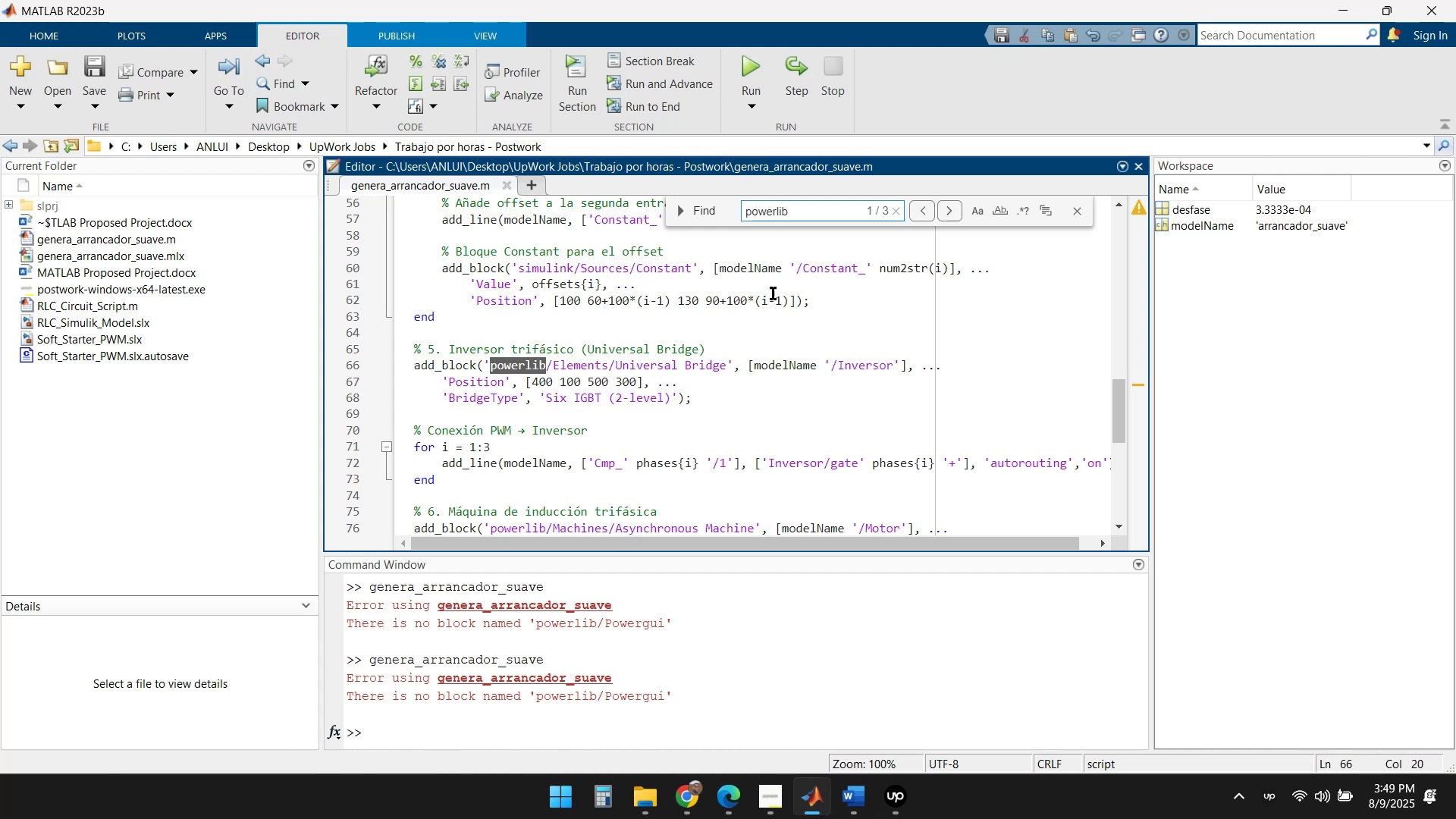 
left_click([949, 215])
 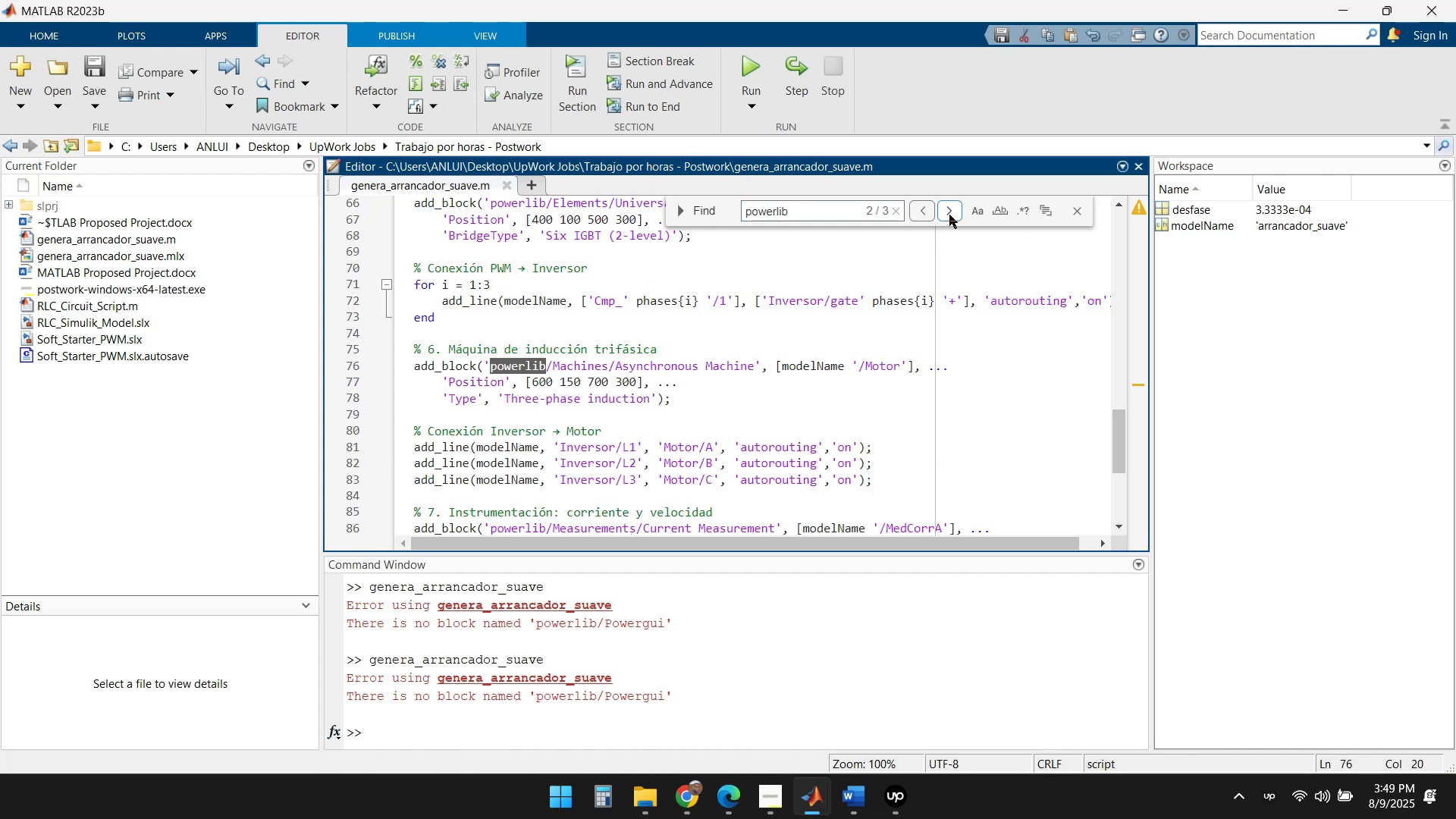 
left_click([949, 215])
 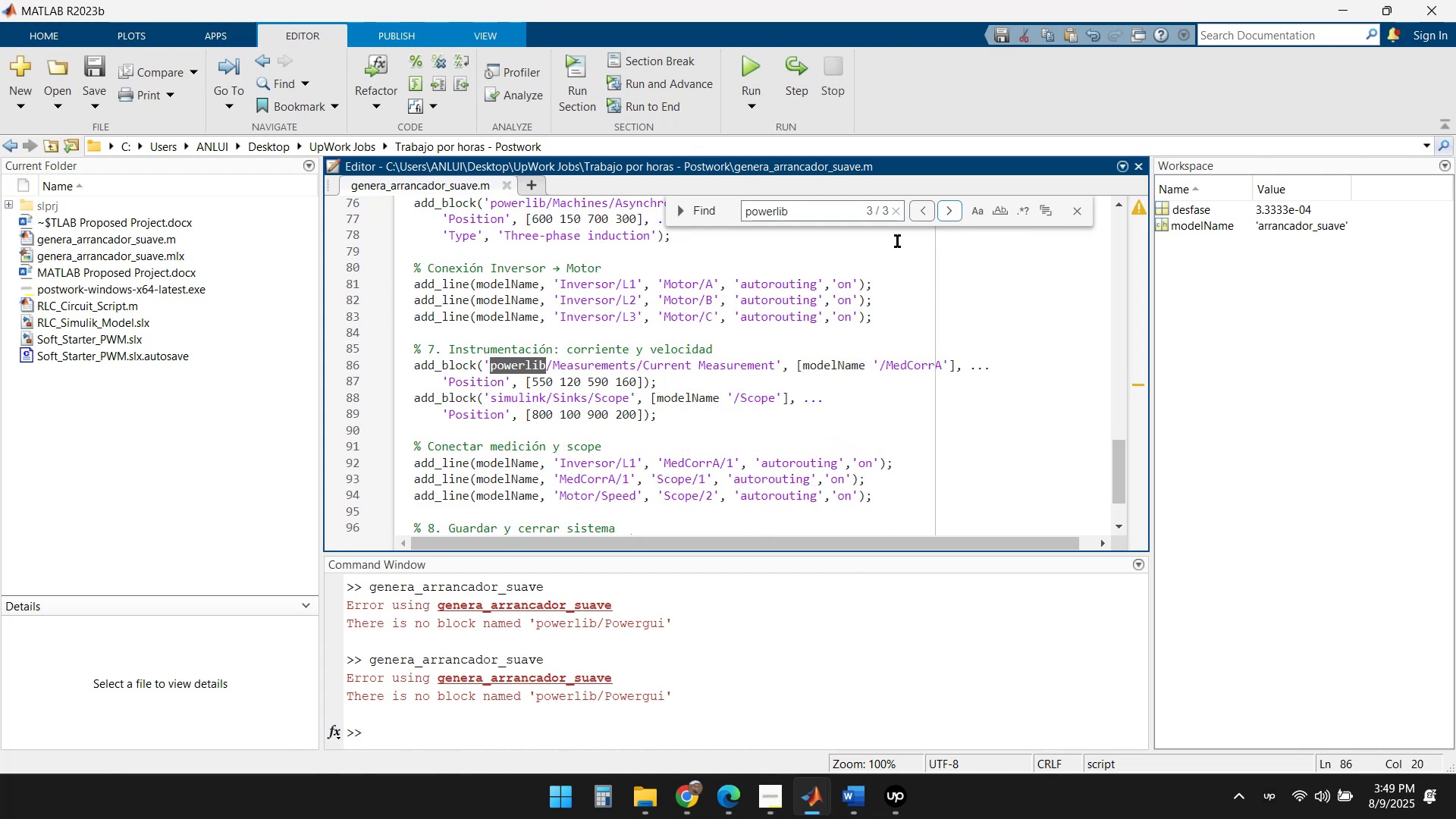 
left_click([594, 356])
 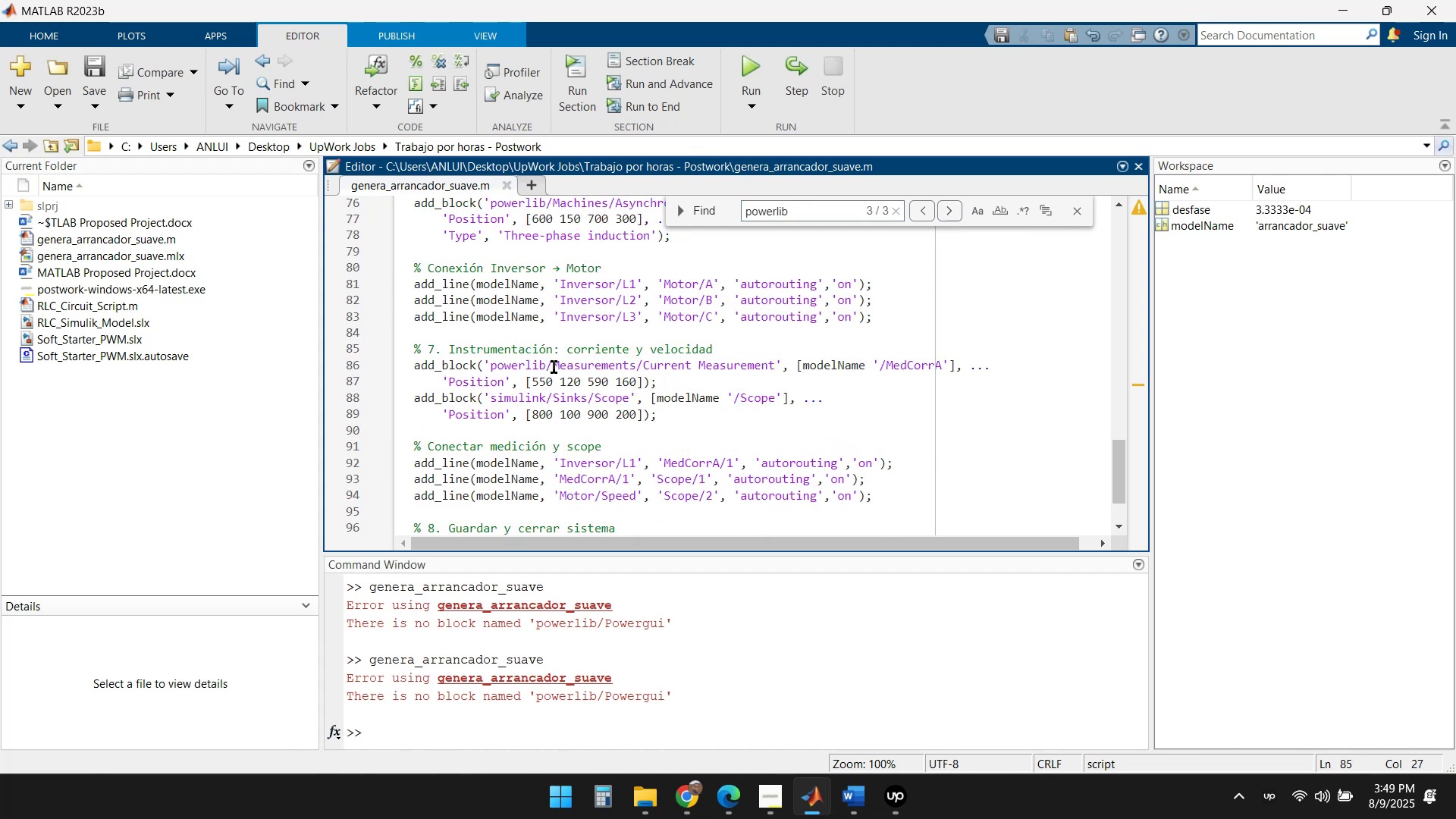 
left_click([553, 367])
 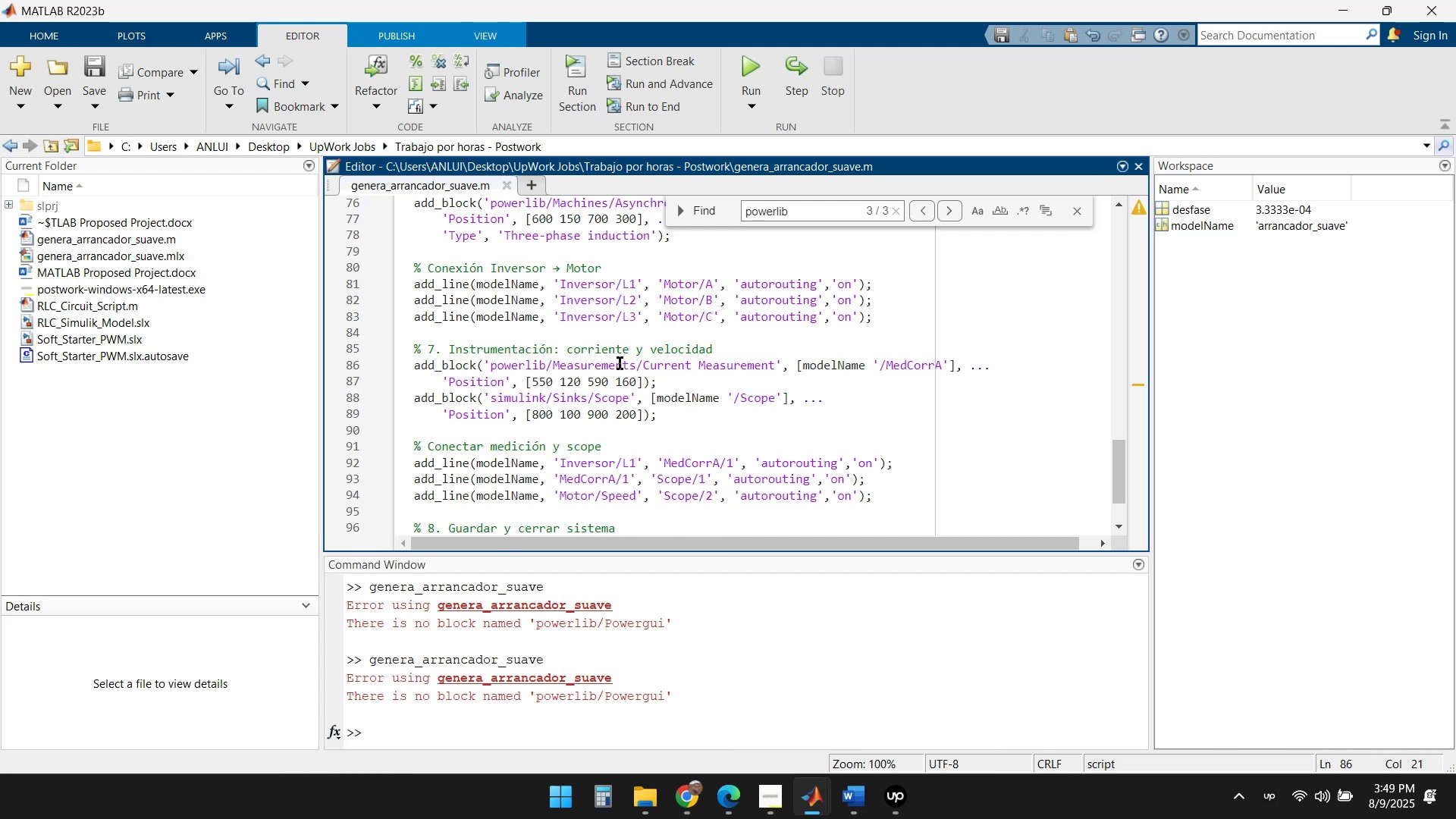 
key(Backspace)
 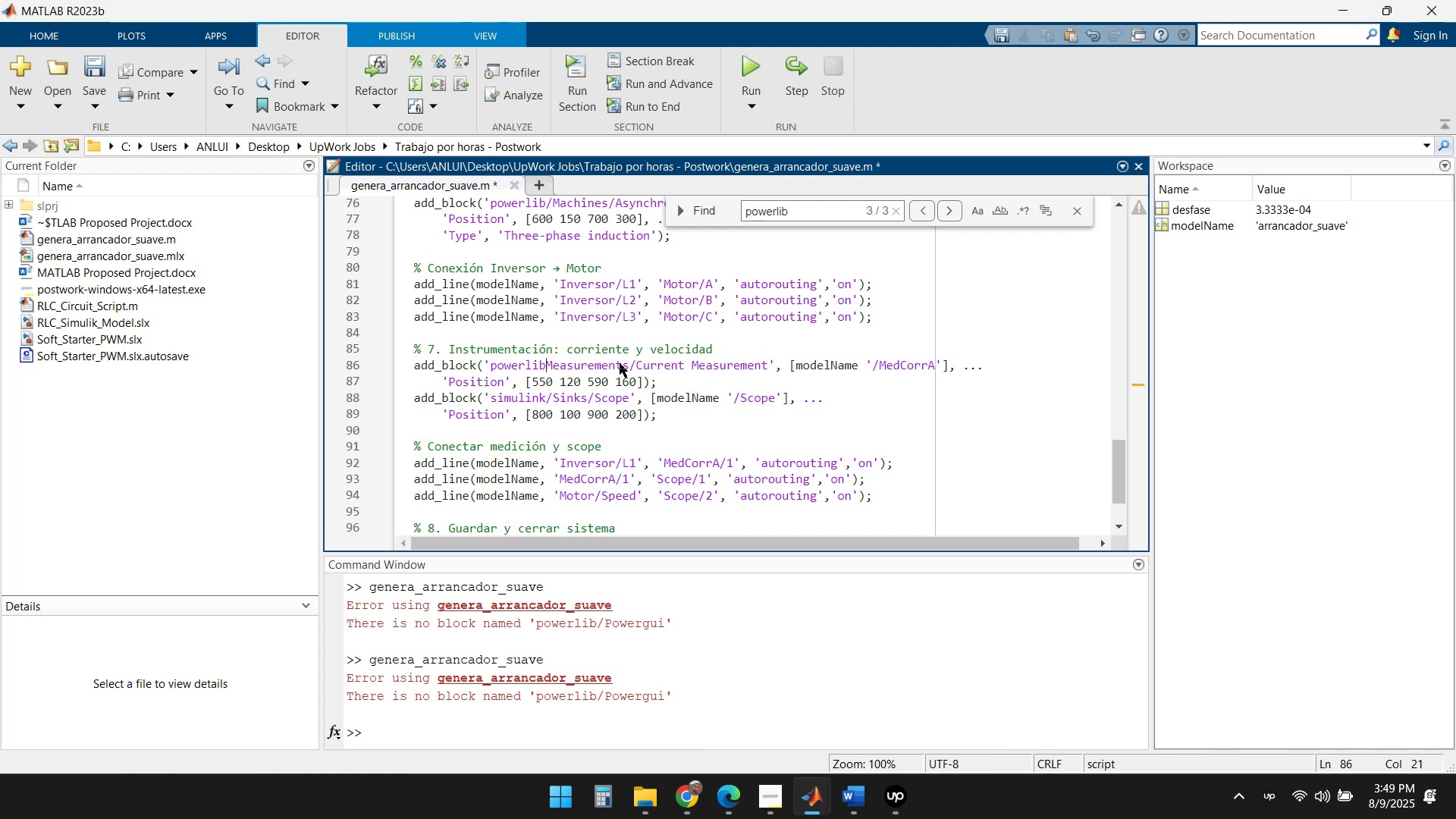 
key(Backspace)
 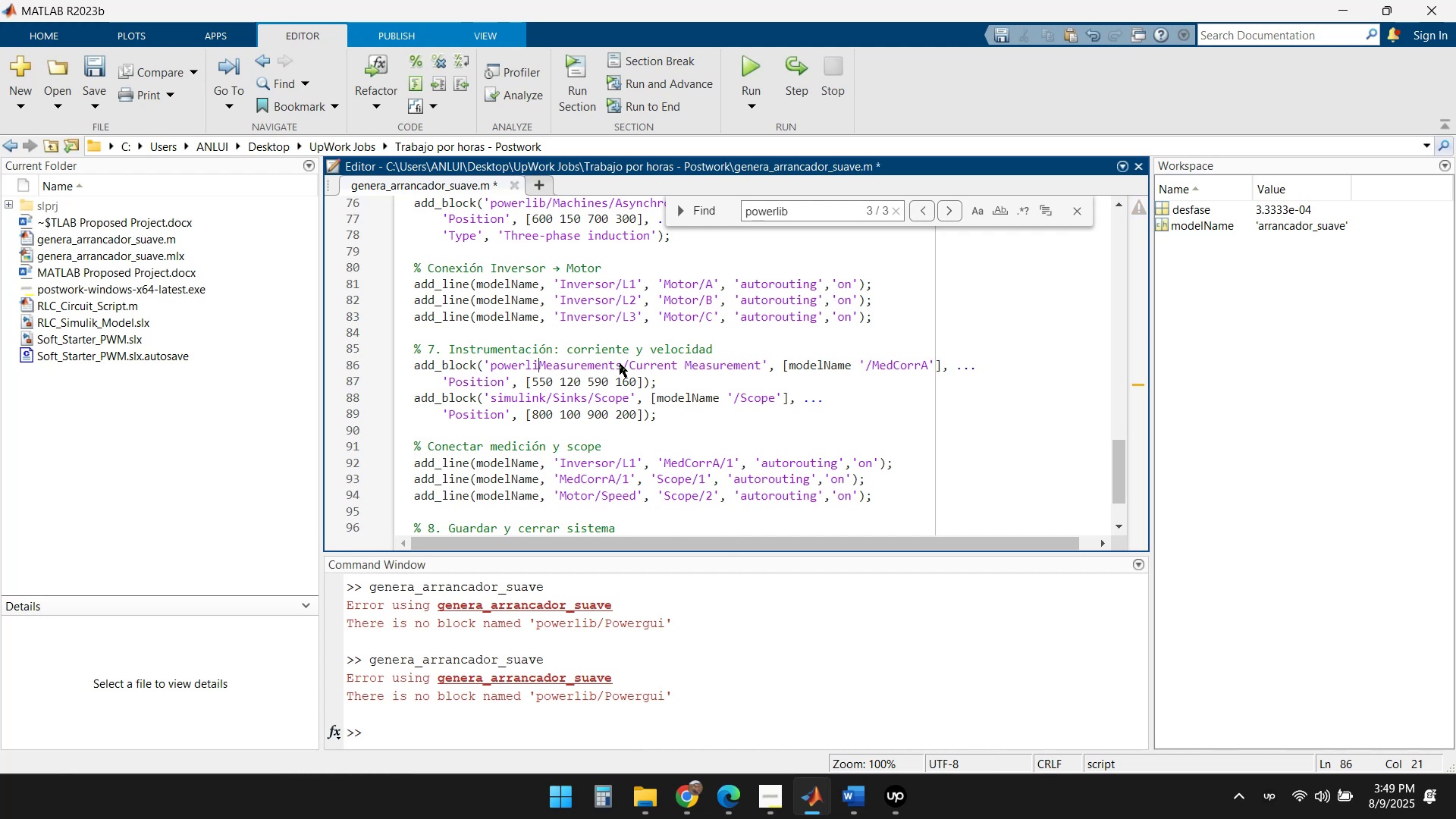 
key(Backspace)
 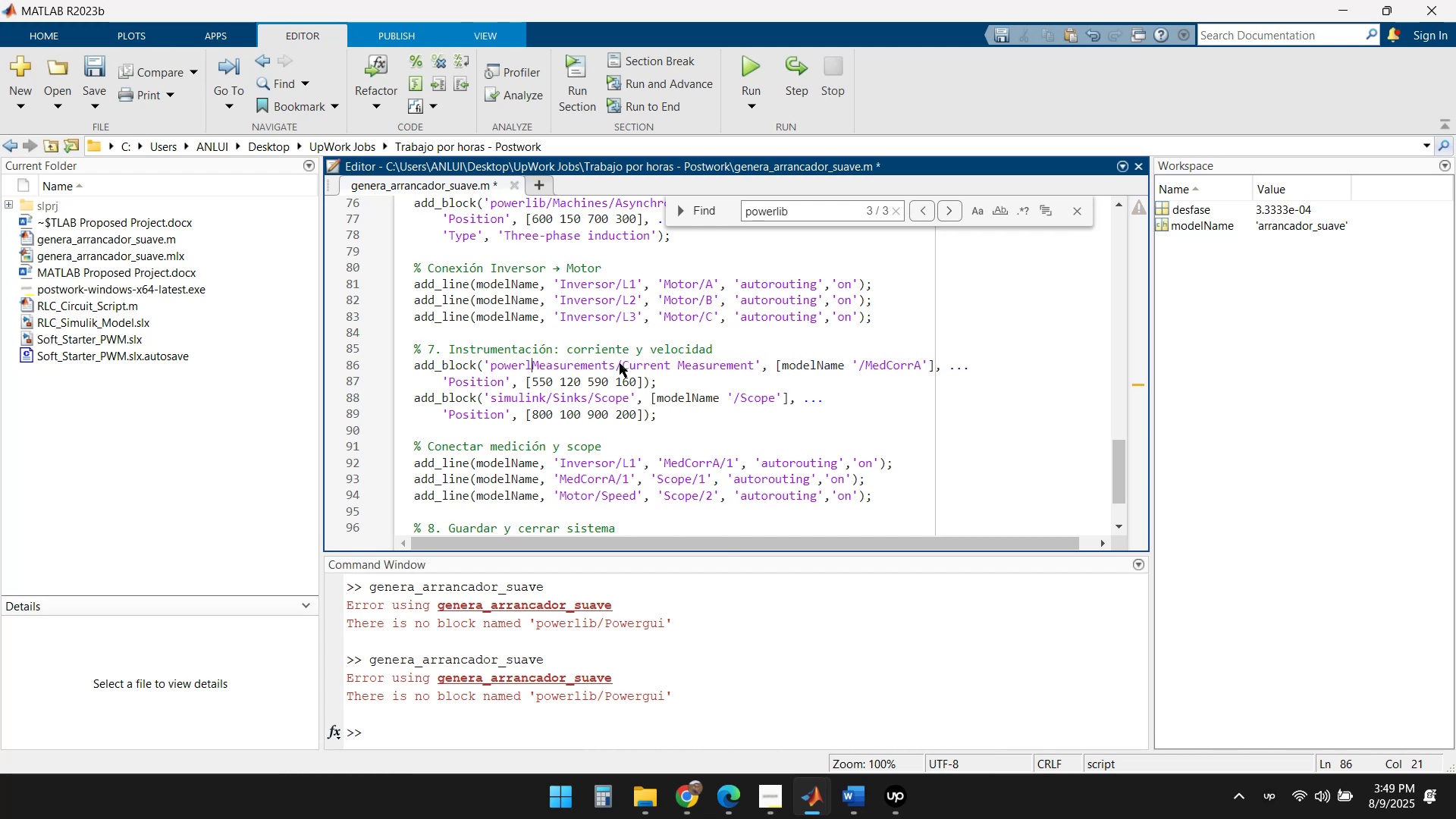 
key(Backspace)
 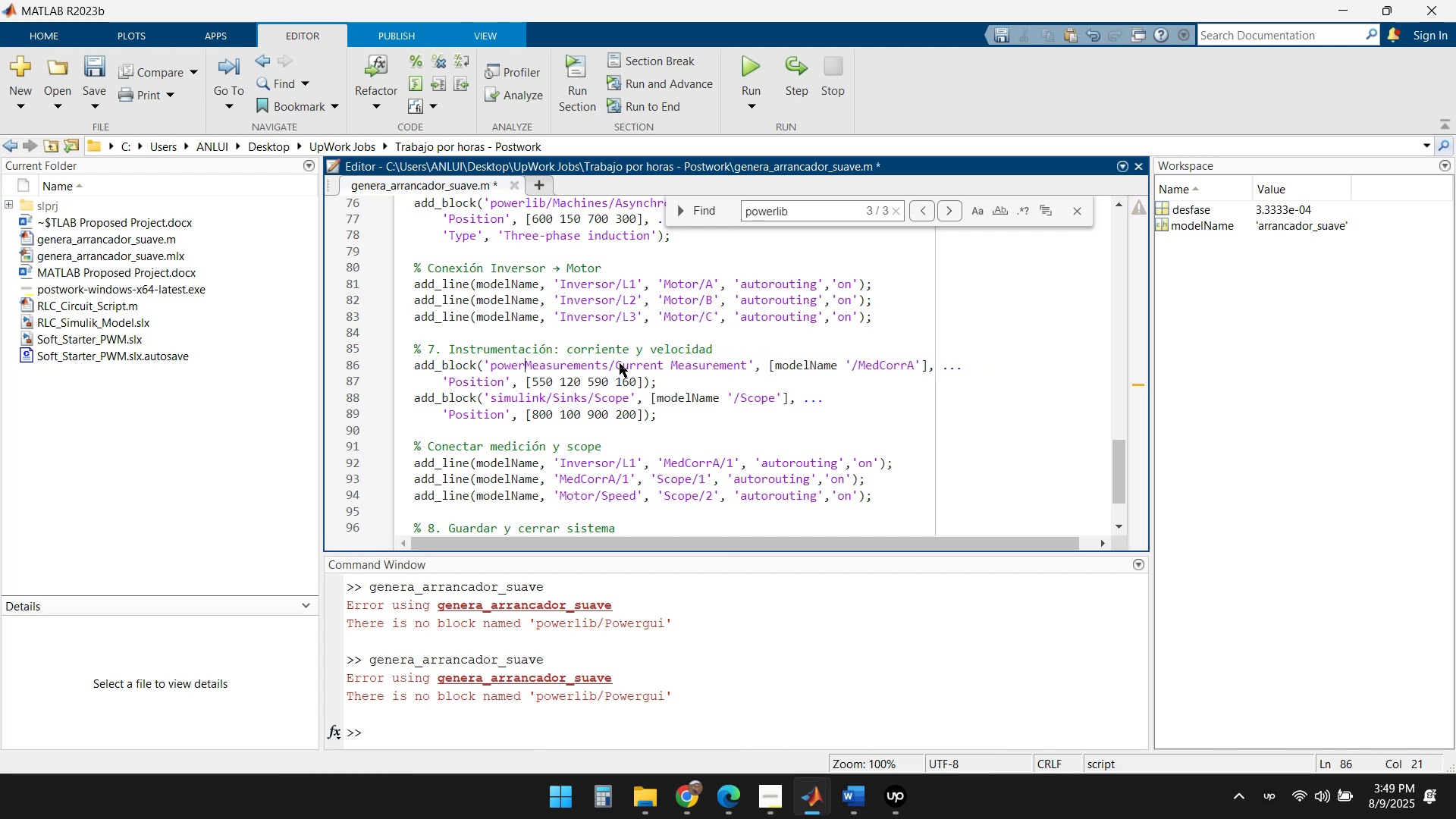 
key(Backspace)
 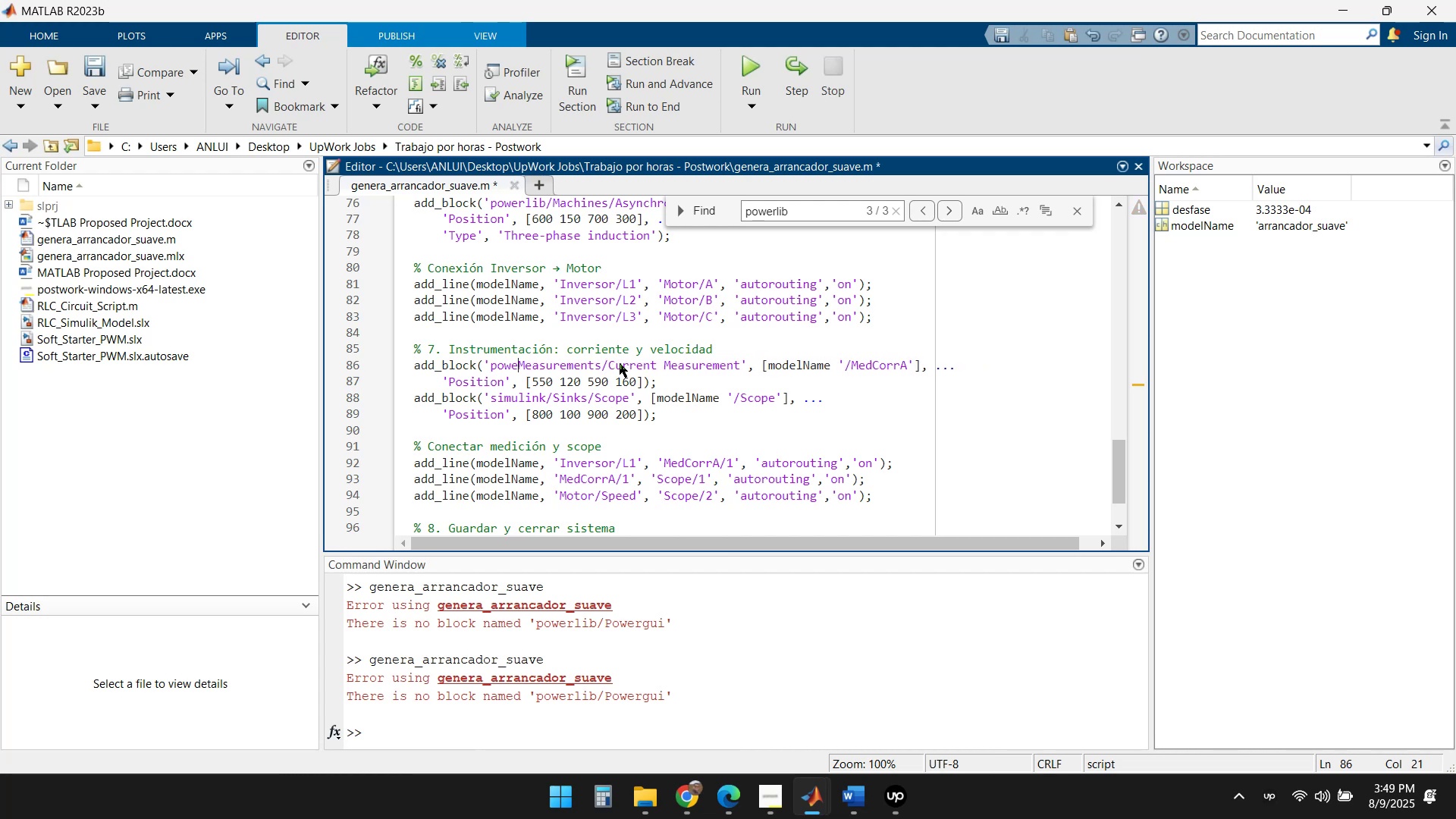 
key(Backspace)
 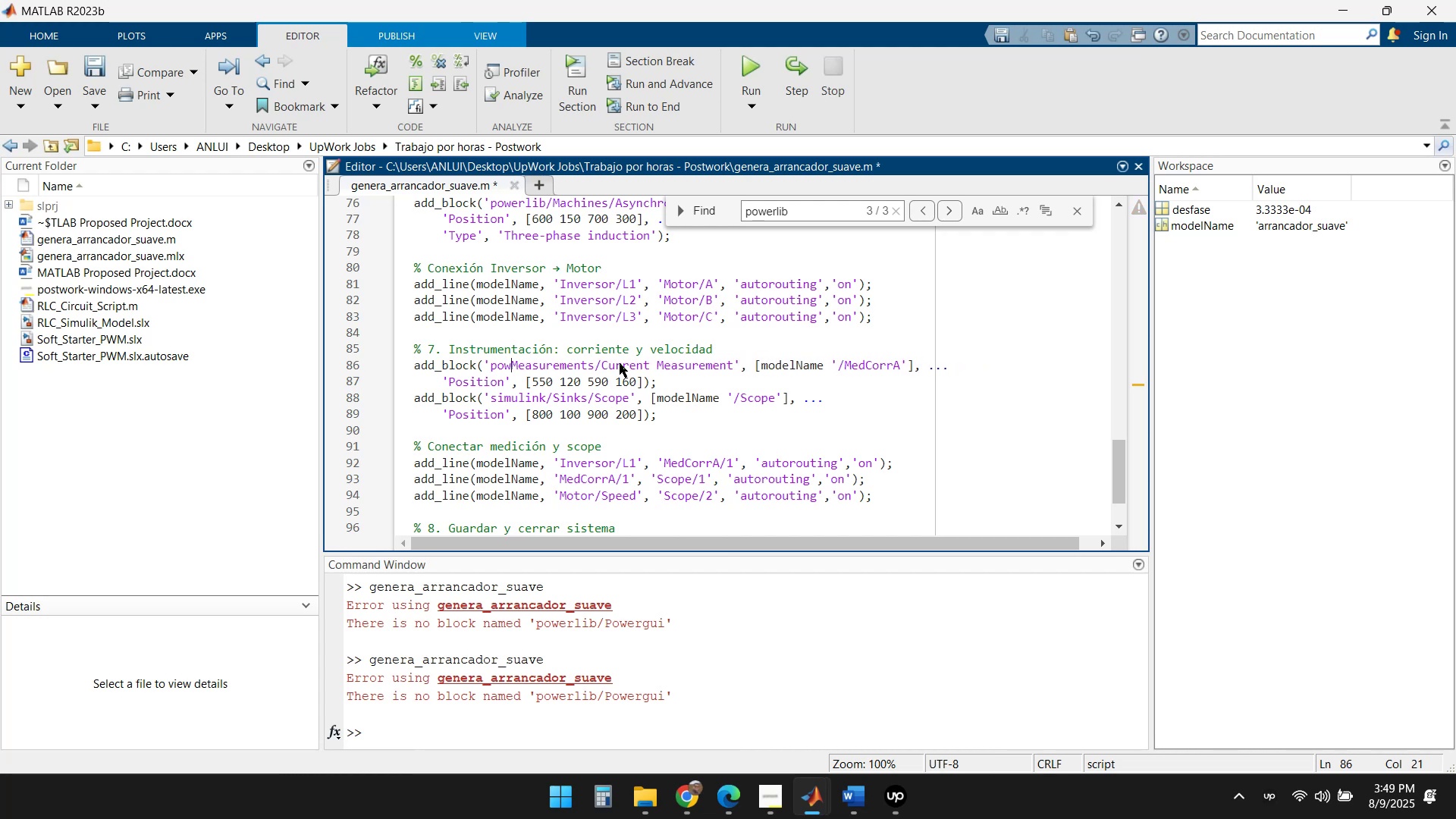 
key(Backspace)
 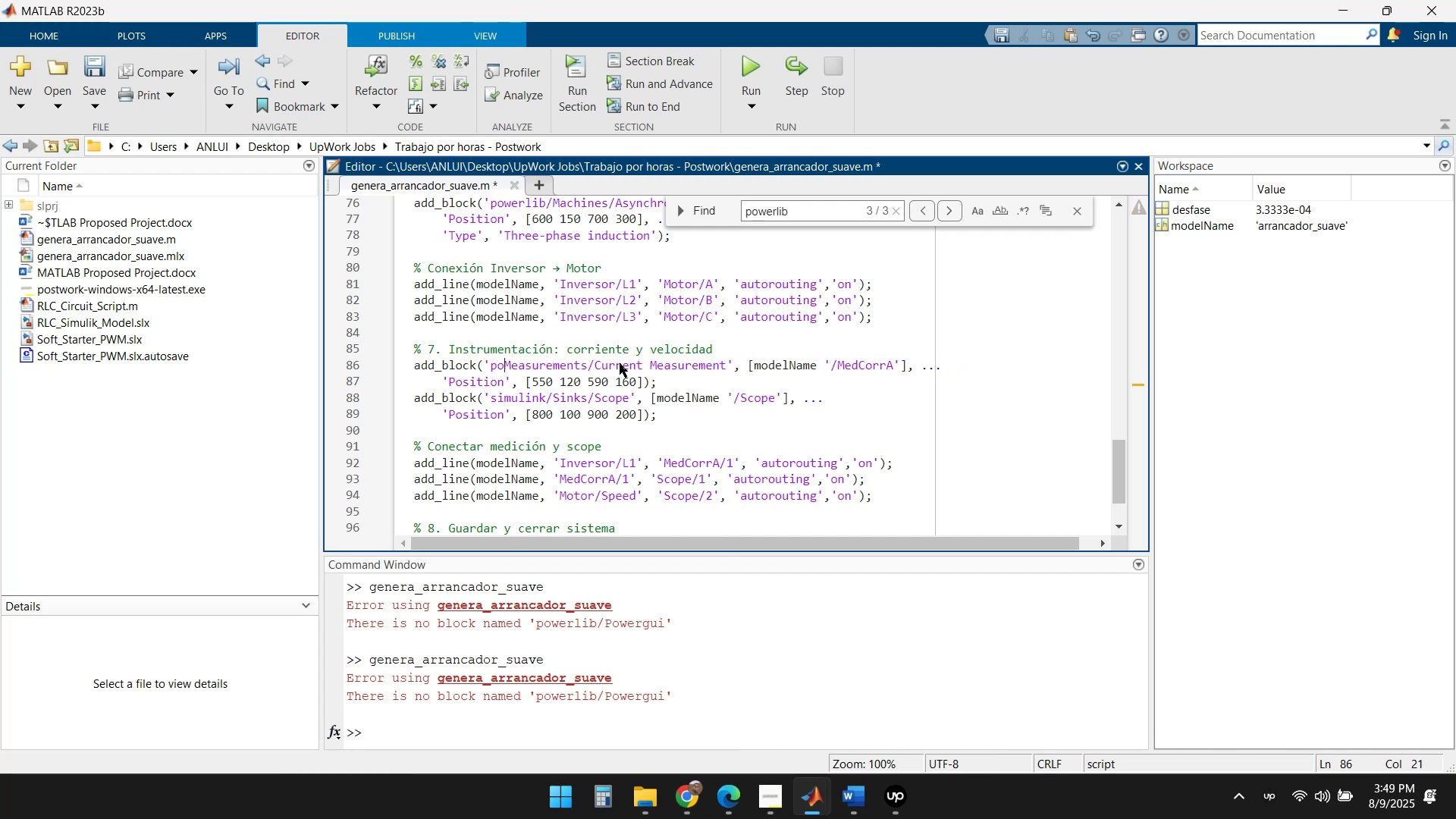 
key(Backspace)
 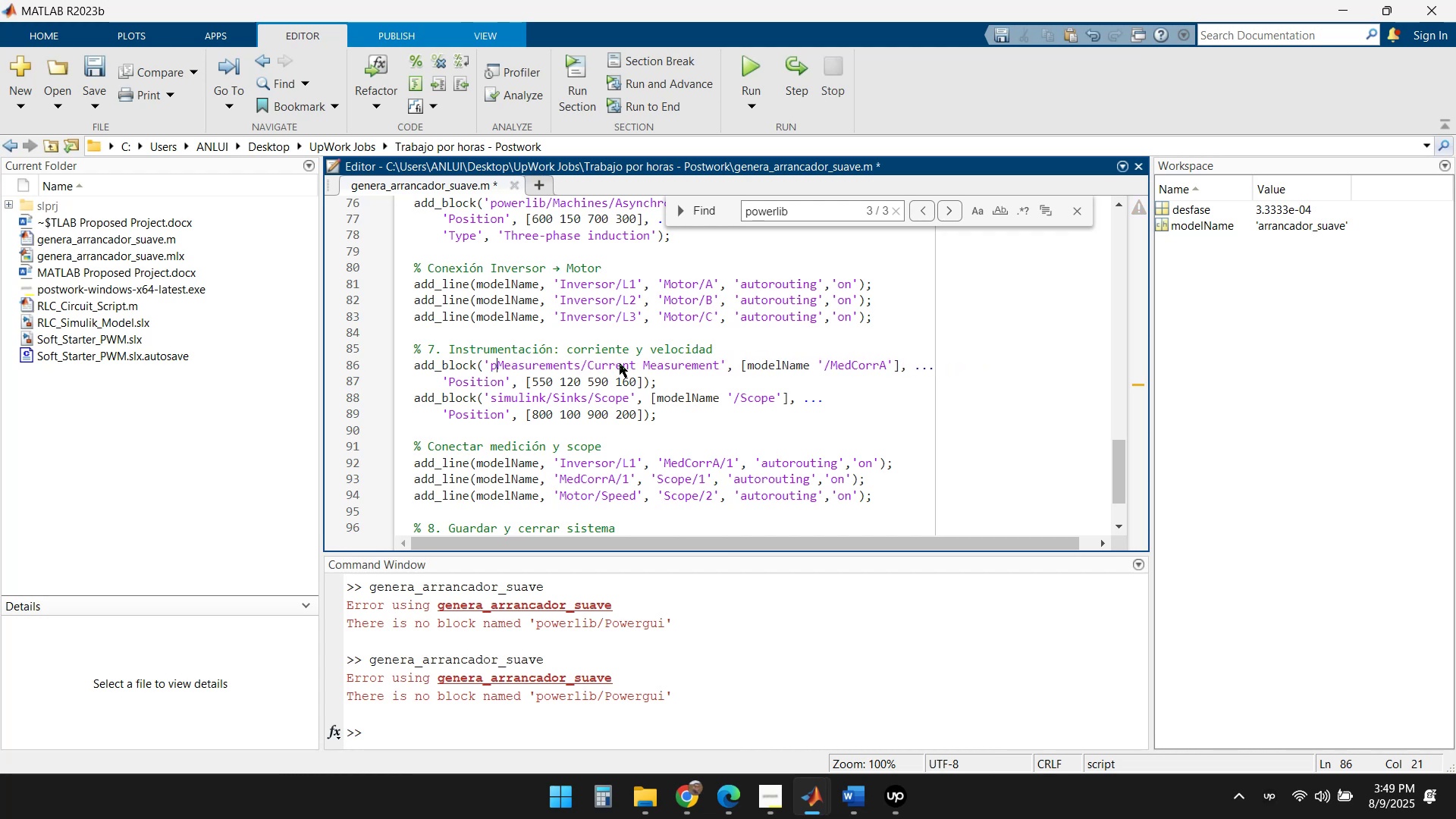 
key(Backspace)
 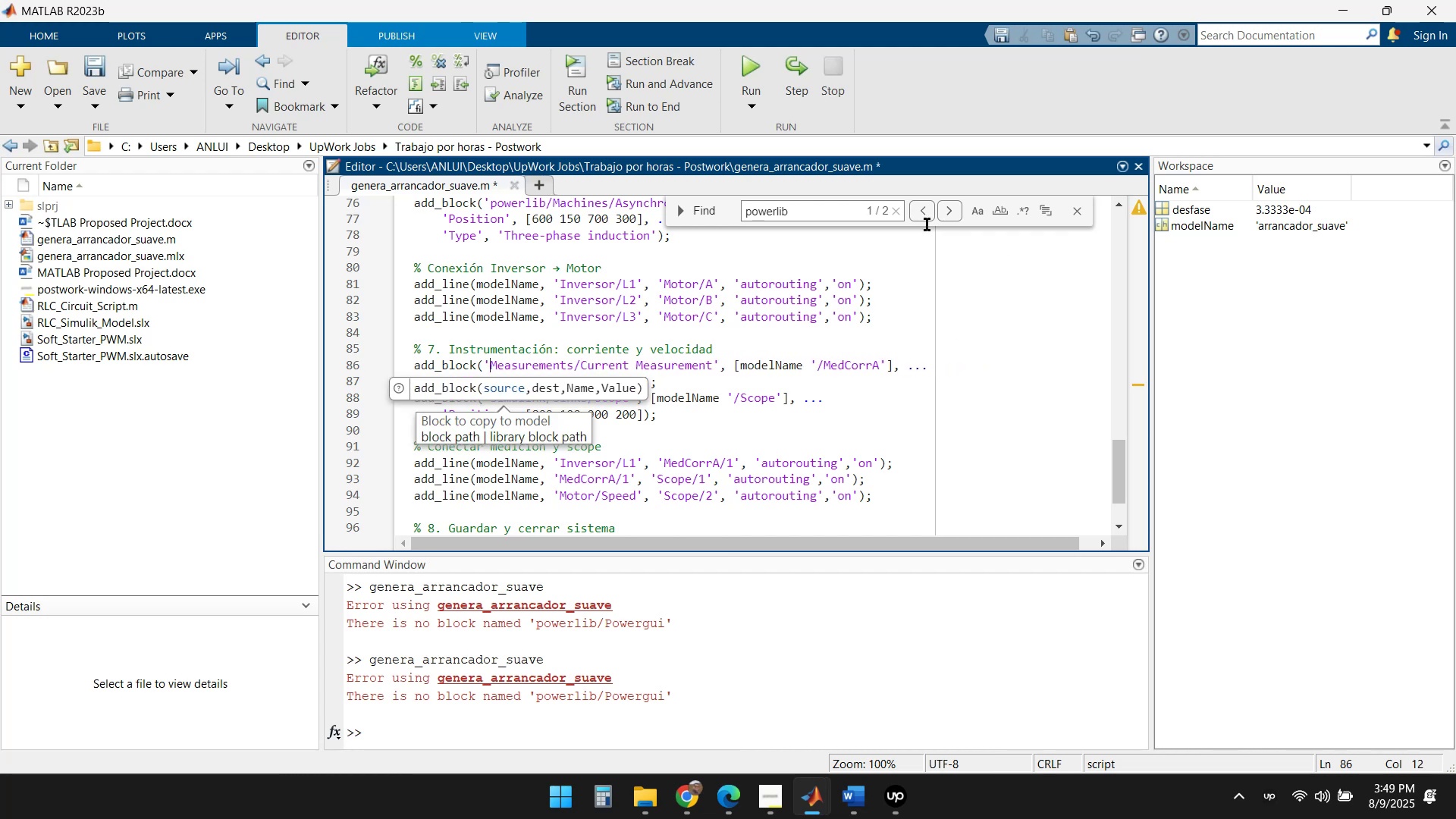 
left_click([940, 208])
 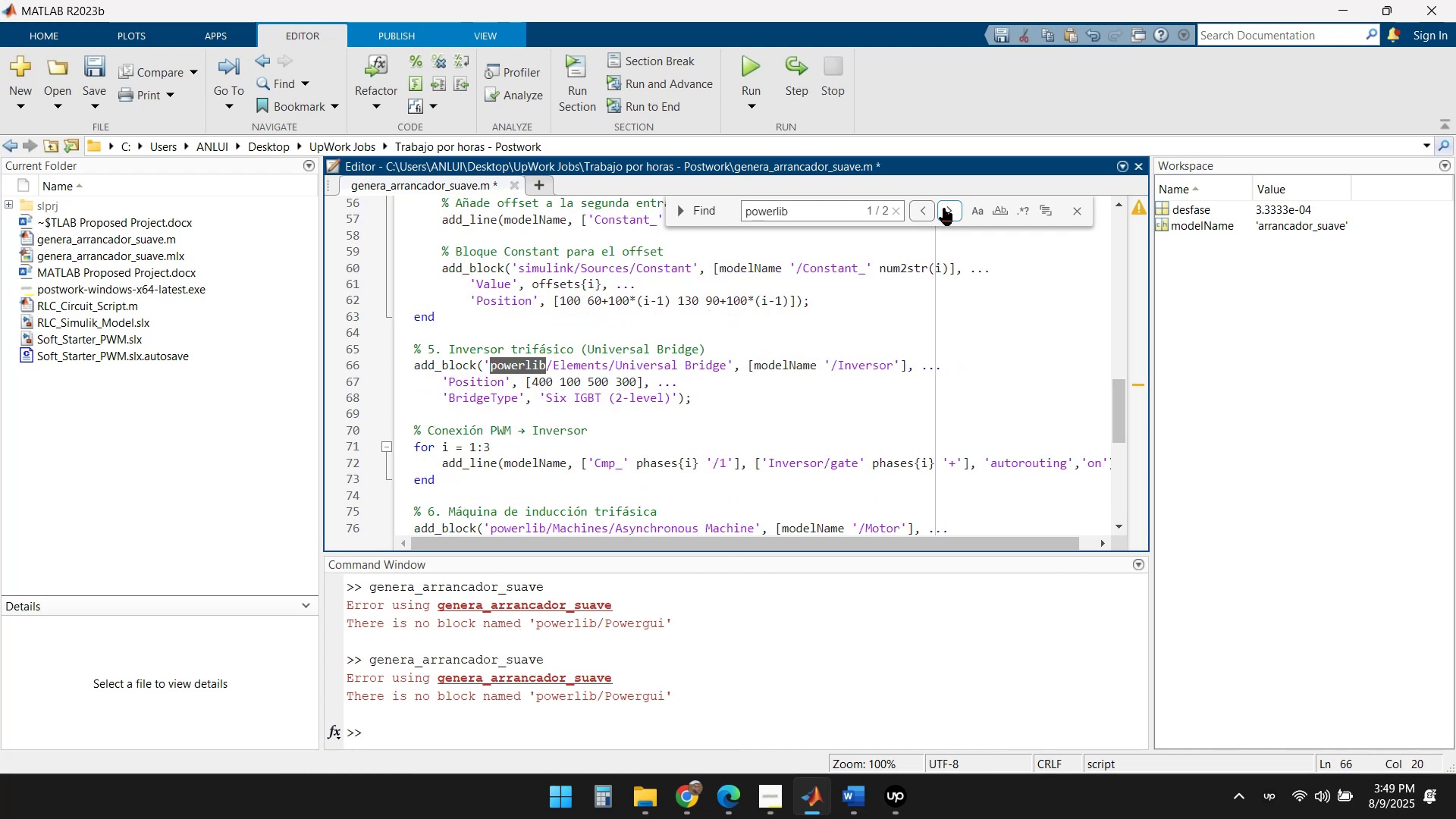 
key(Backspace)
 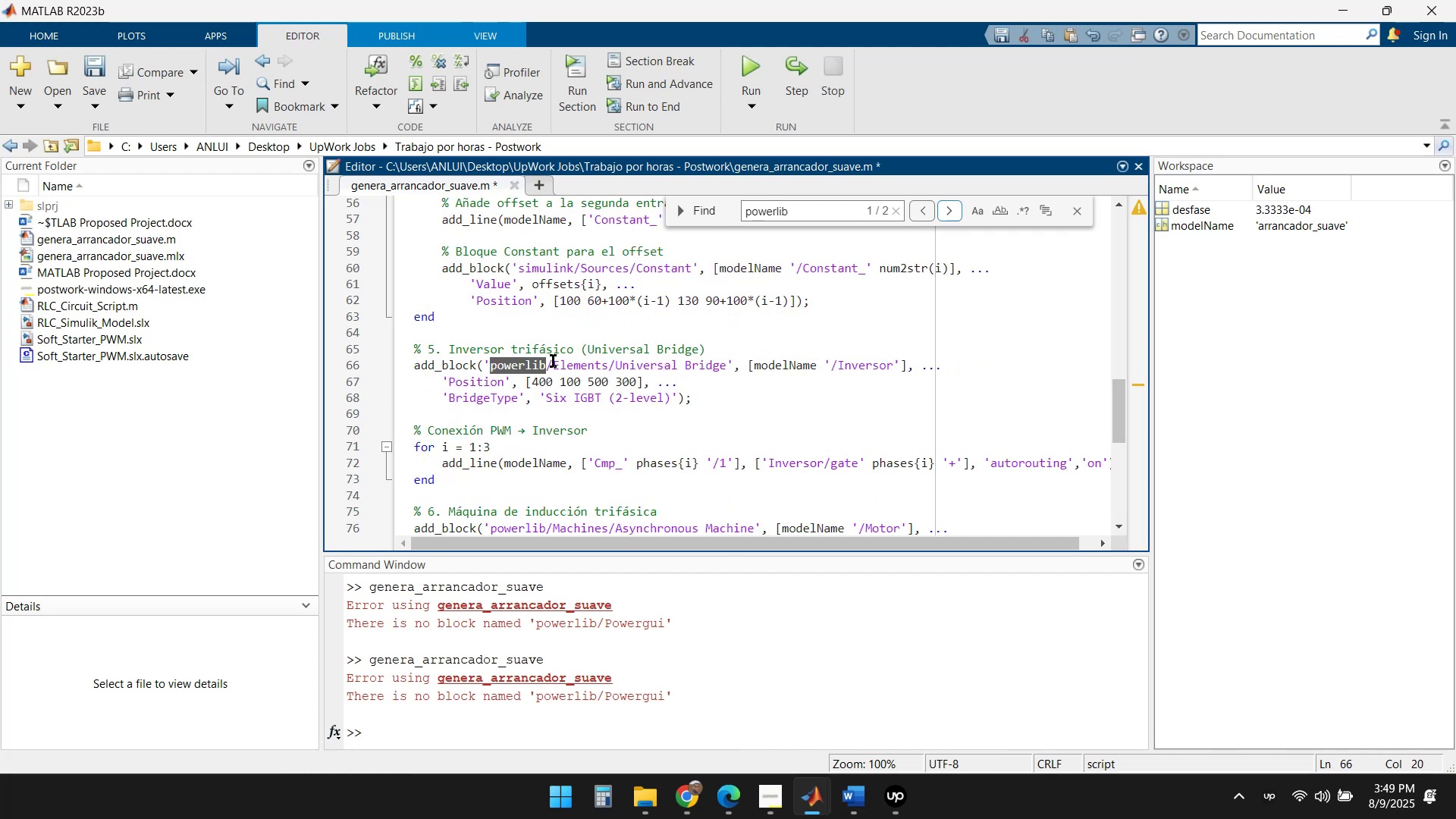 
key(Backspace)
 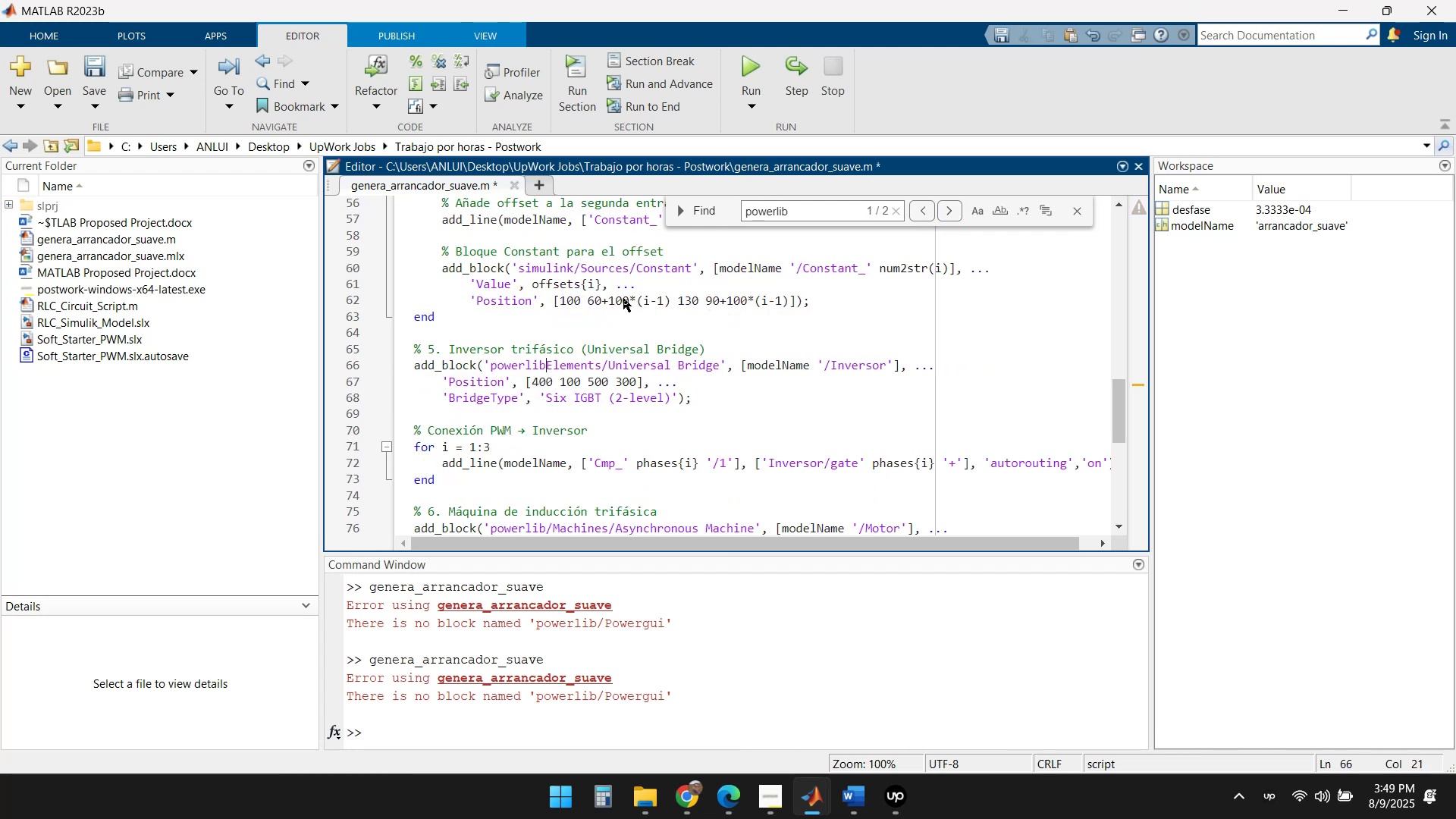 
key(Backspace)
 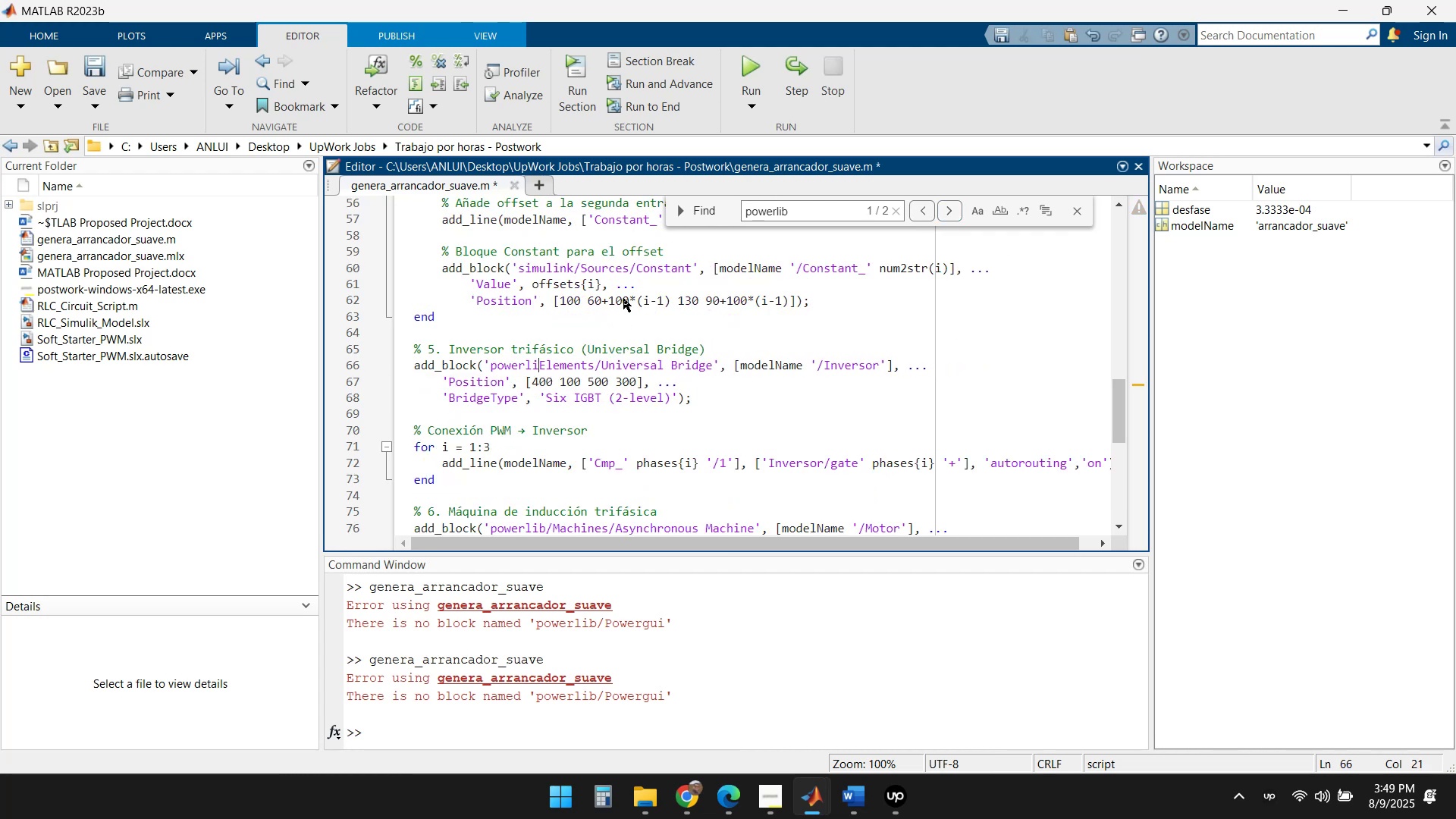 
key(Backspace)
 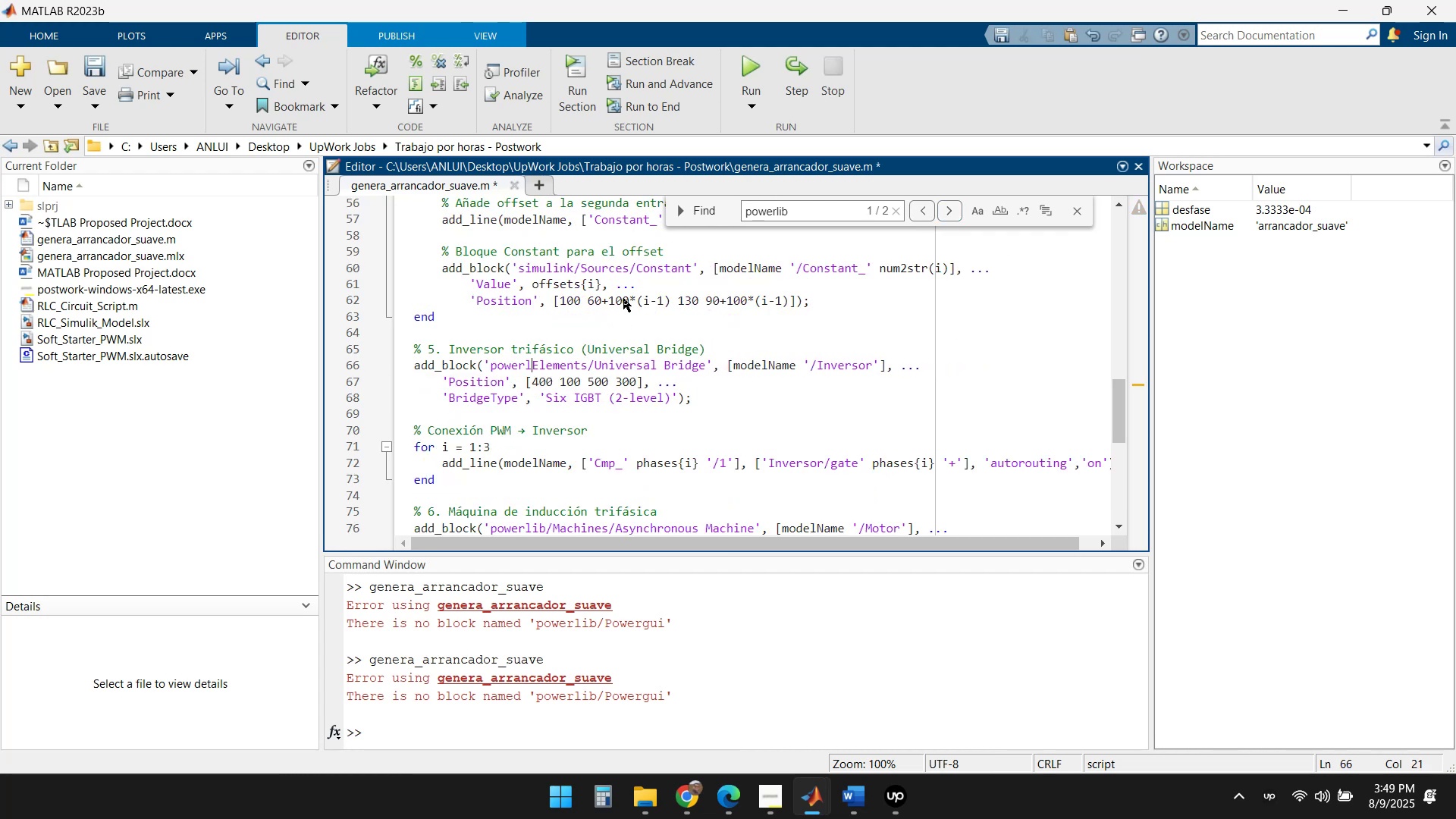 
key(Backspace)
 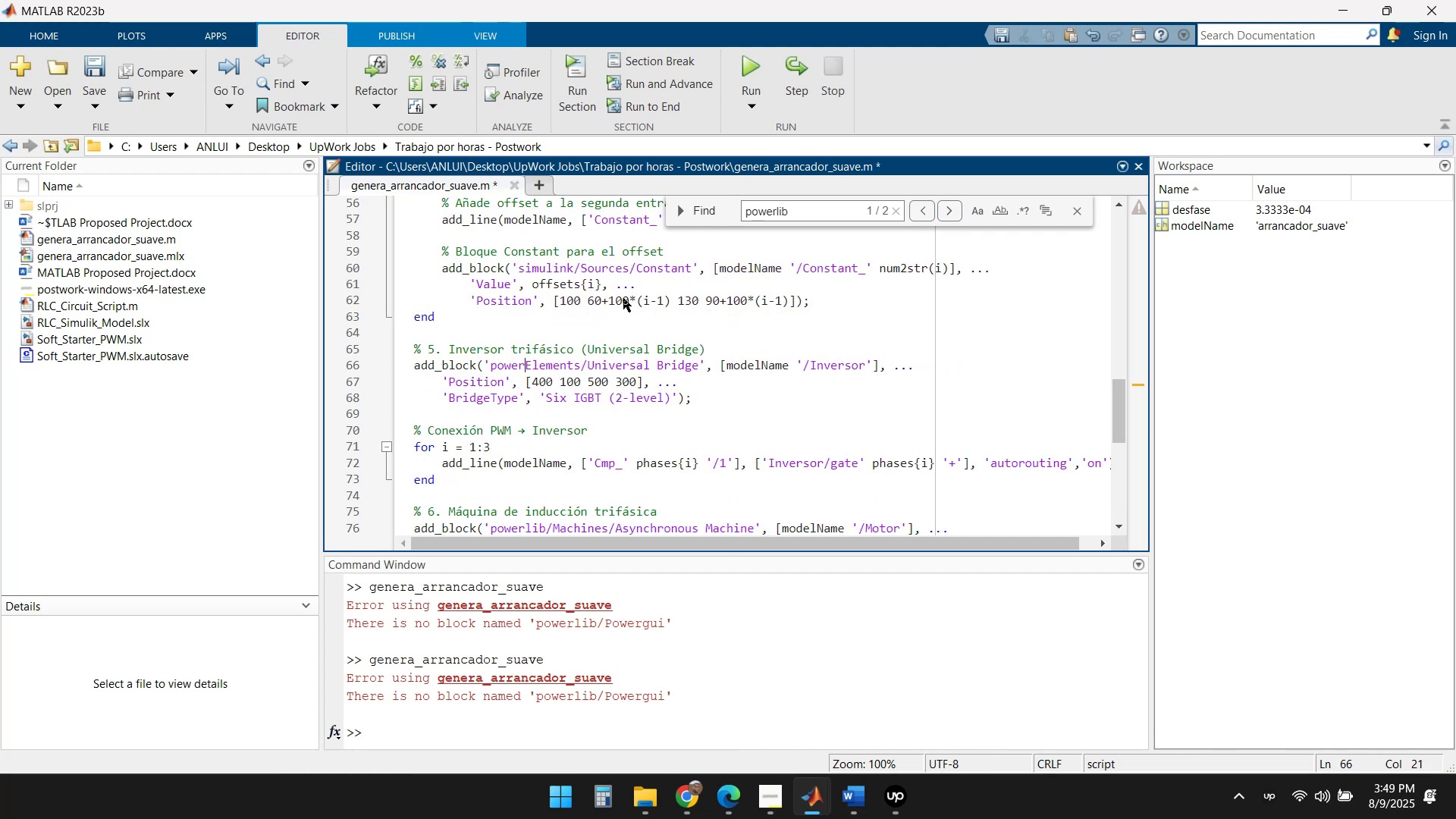 
key(Backspace)
 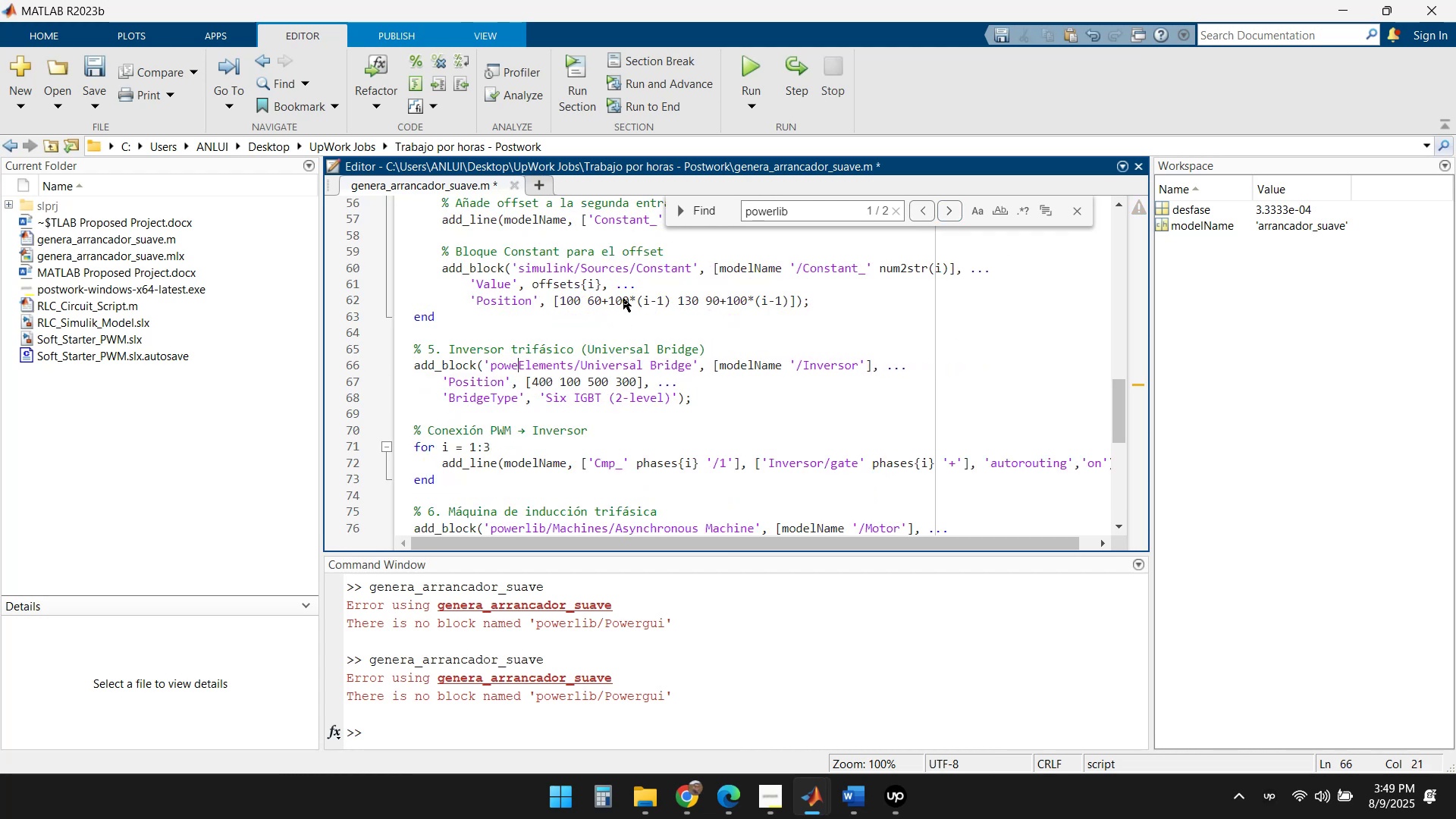 
key(Backspace)
 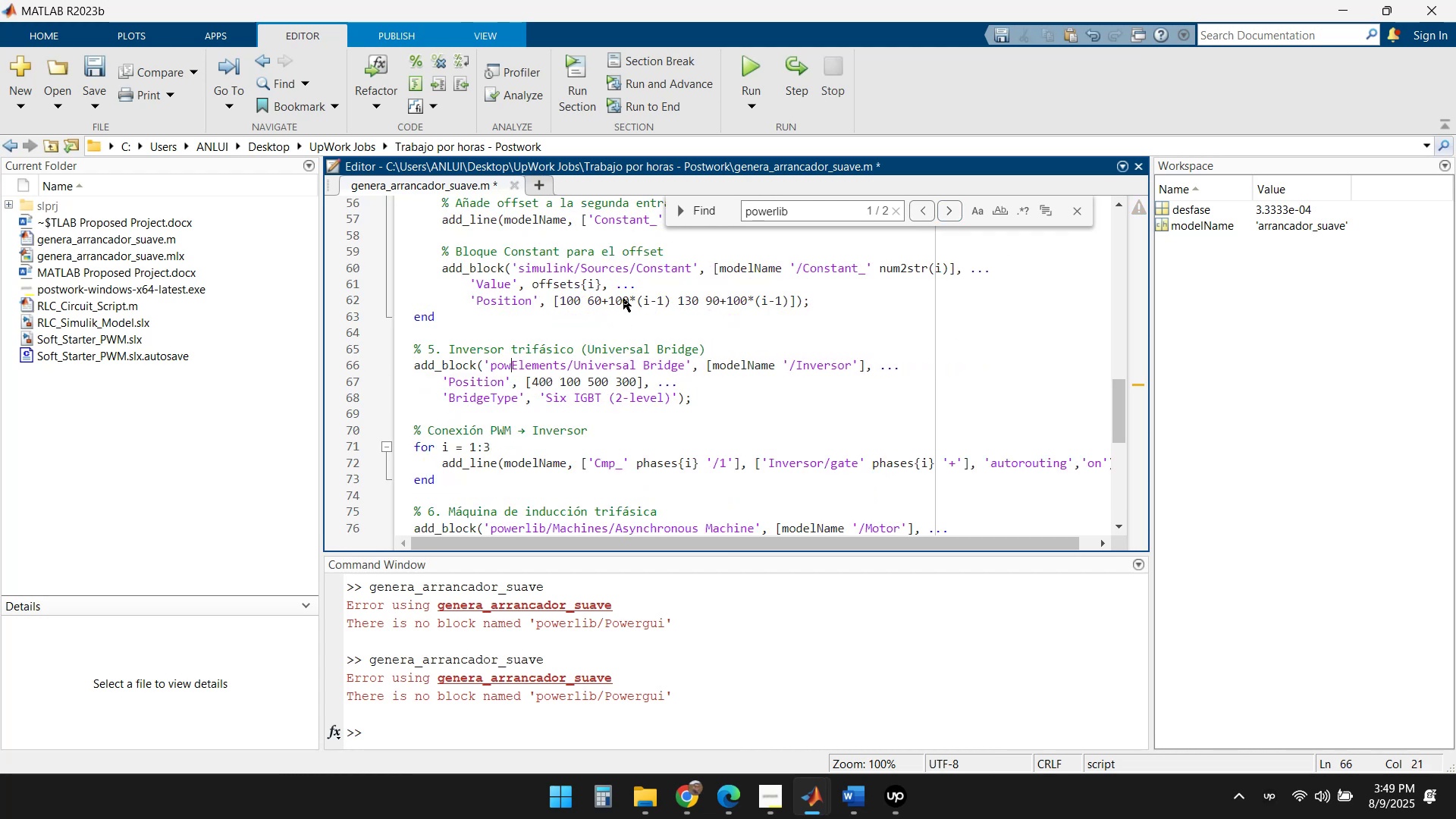 
key(Backspace)
 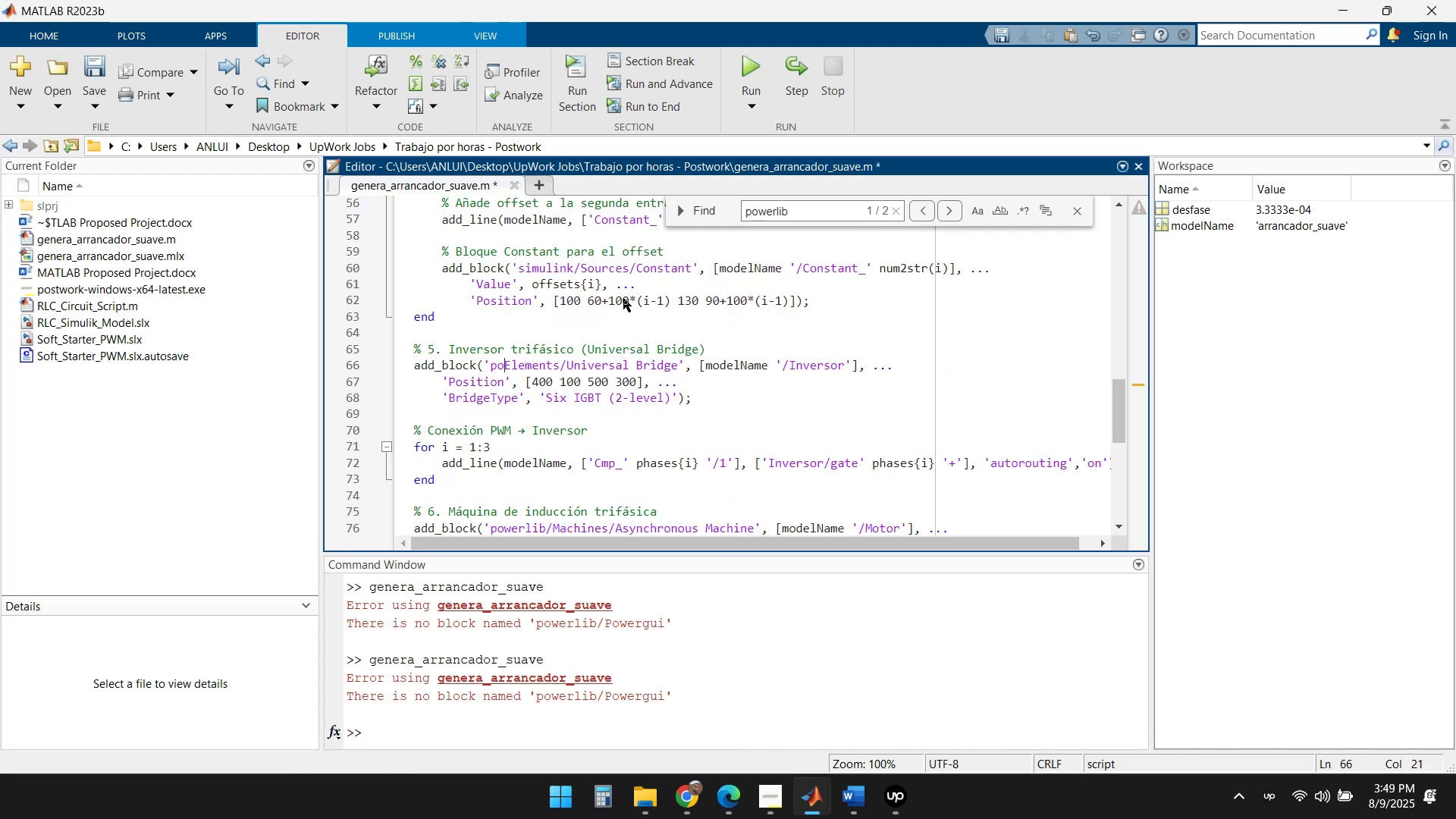 
key(Backspace)
 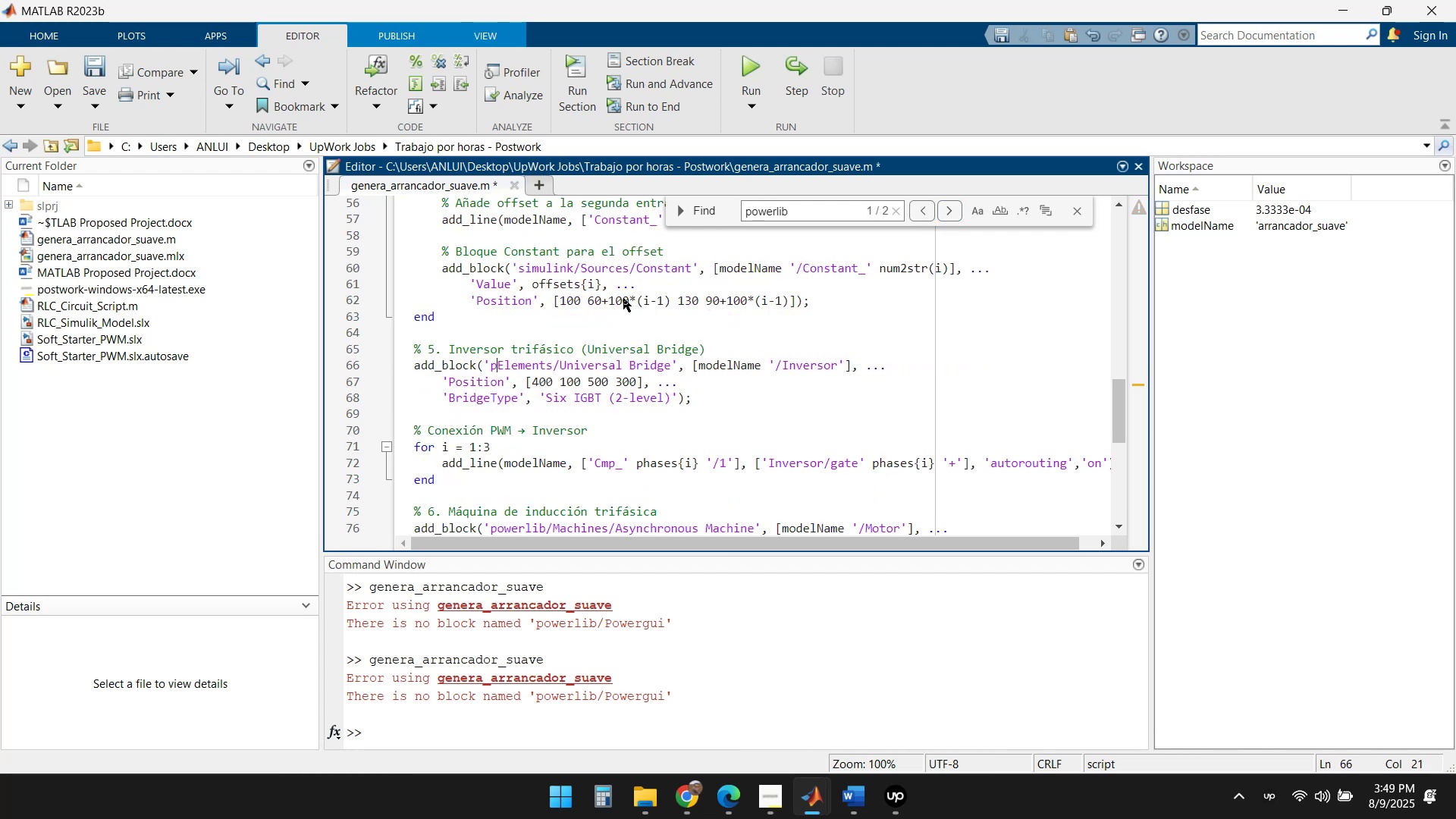 
key(Backspace)
 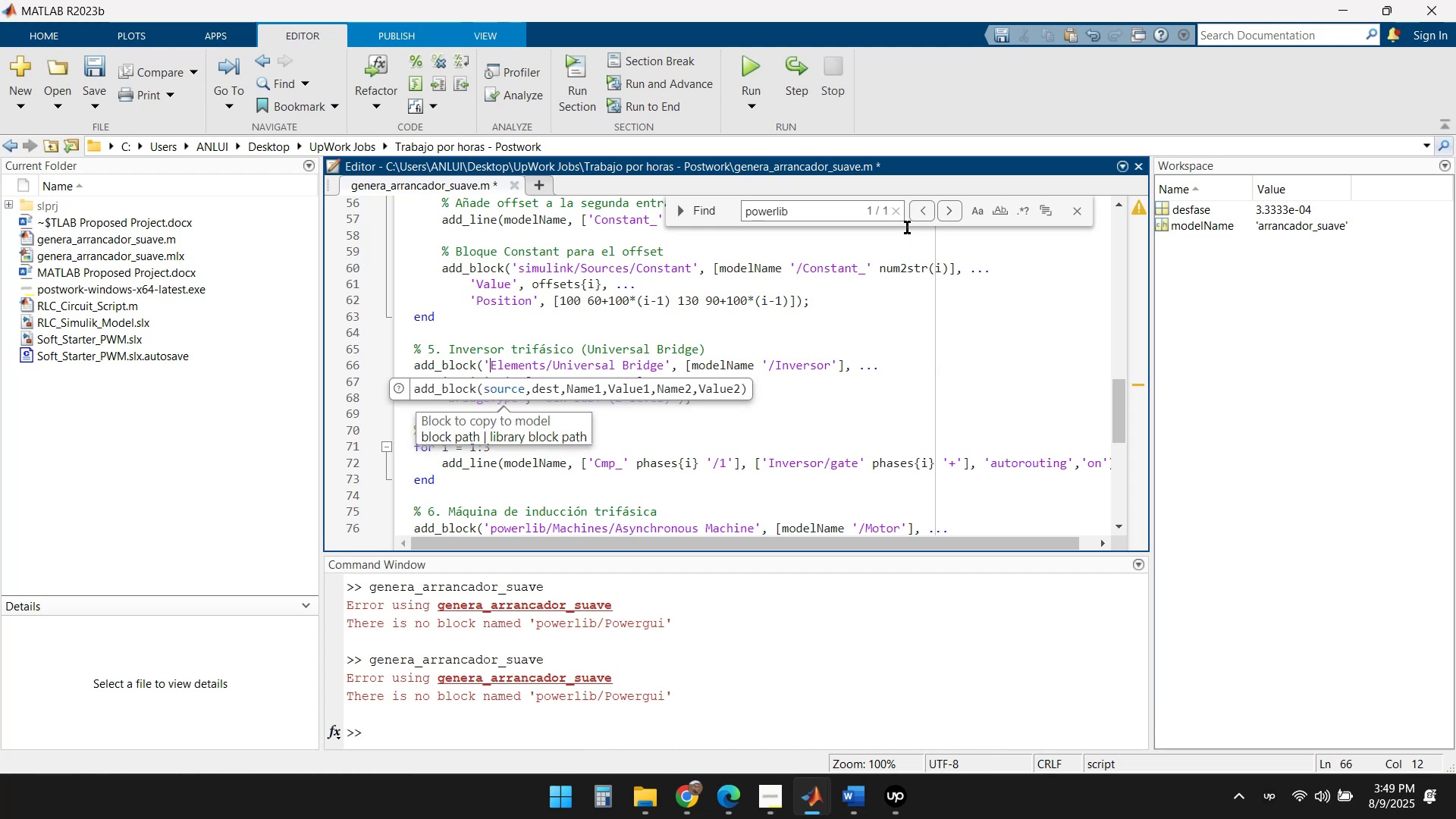 
left_click([945, 212])
 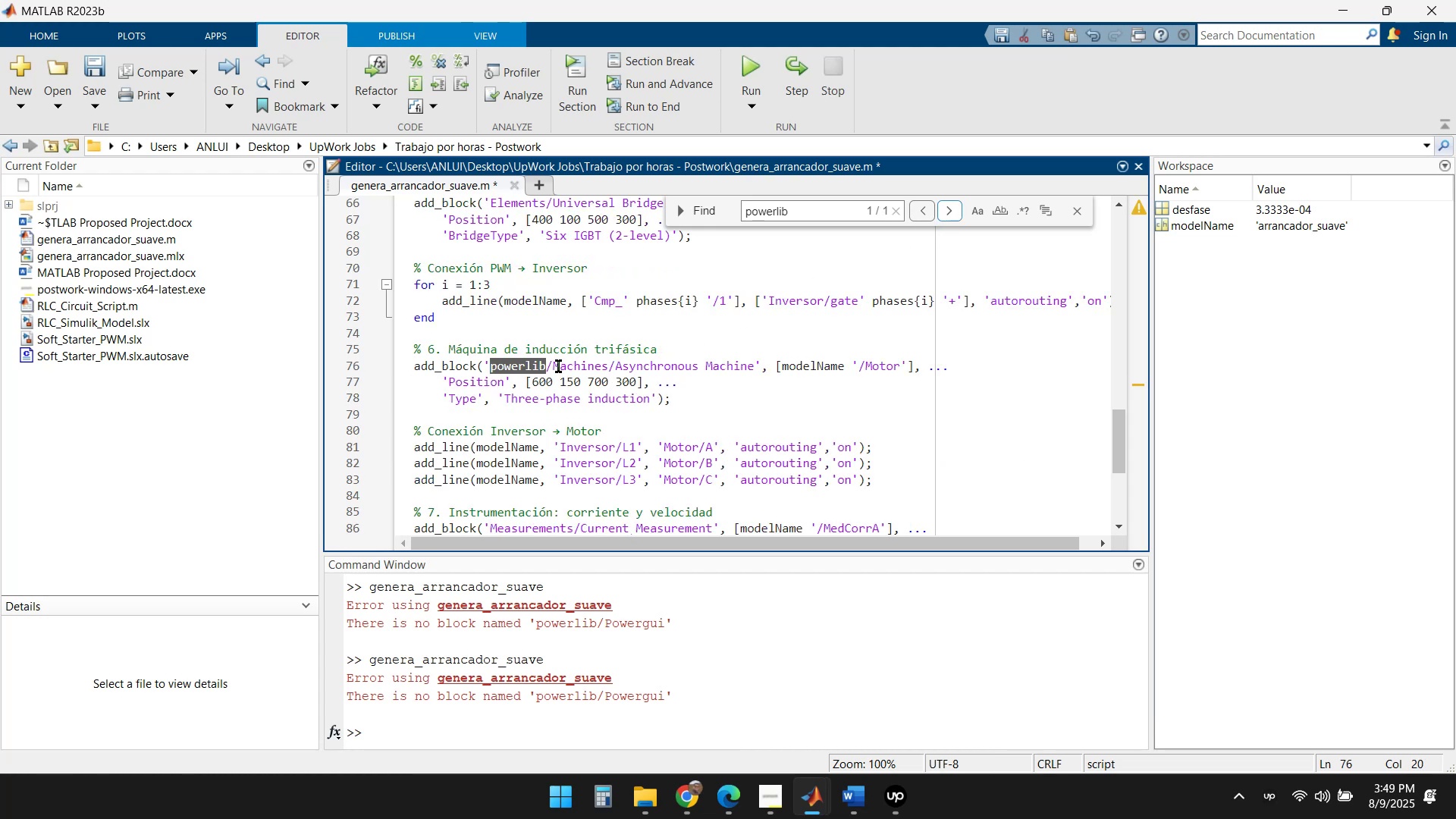 
left_click([548, 365])
 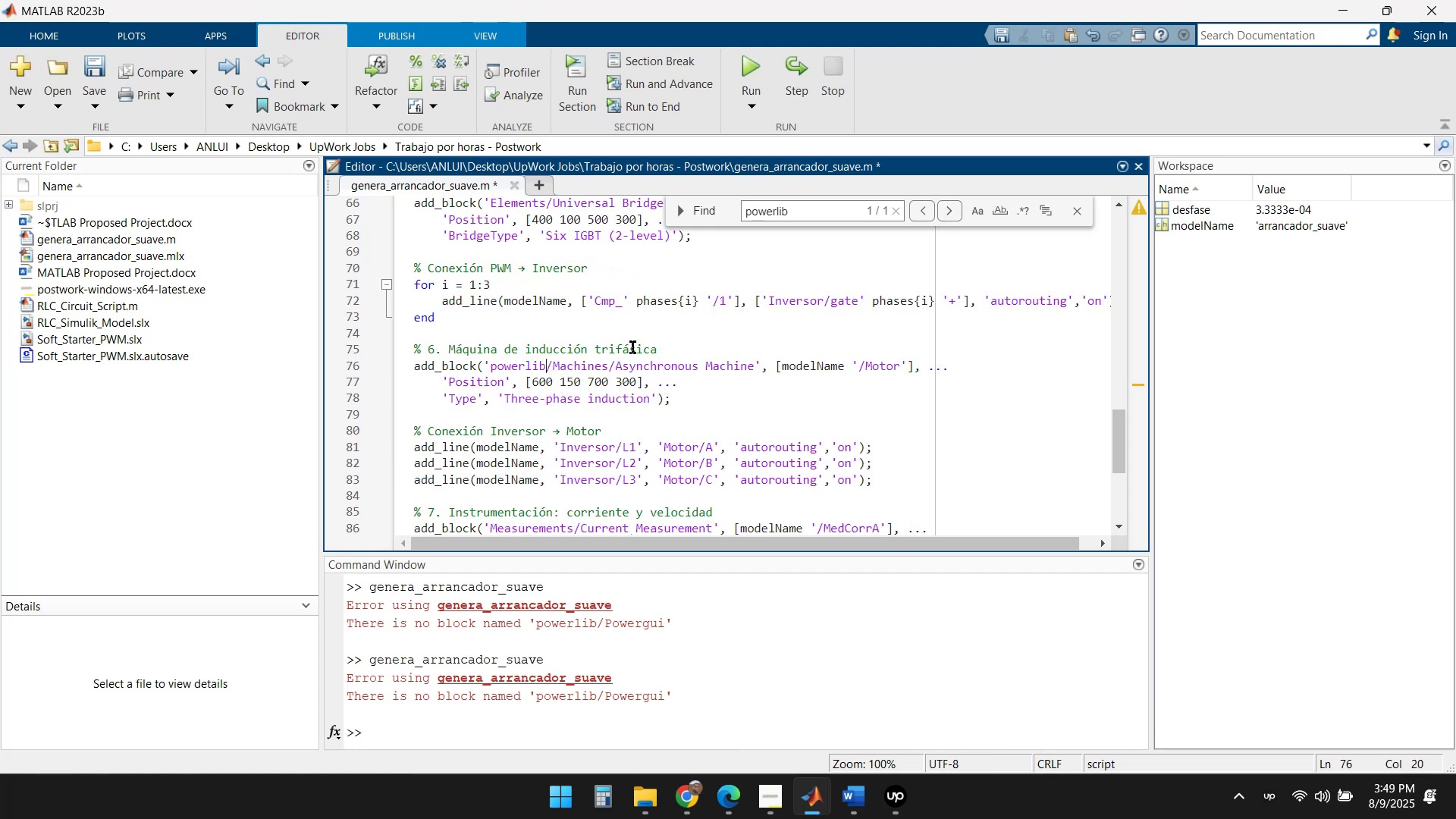 
key(Delete)
 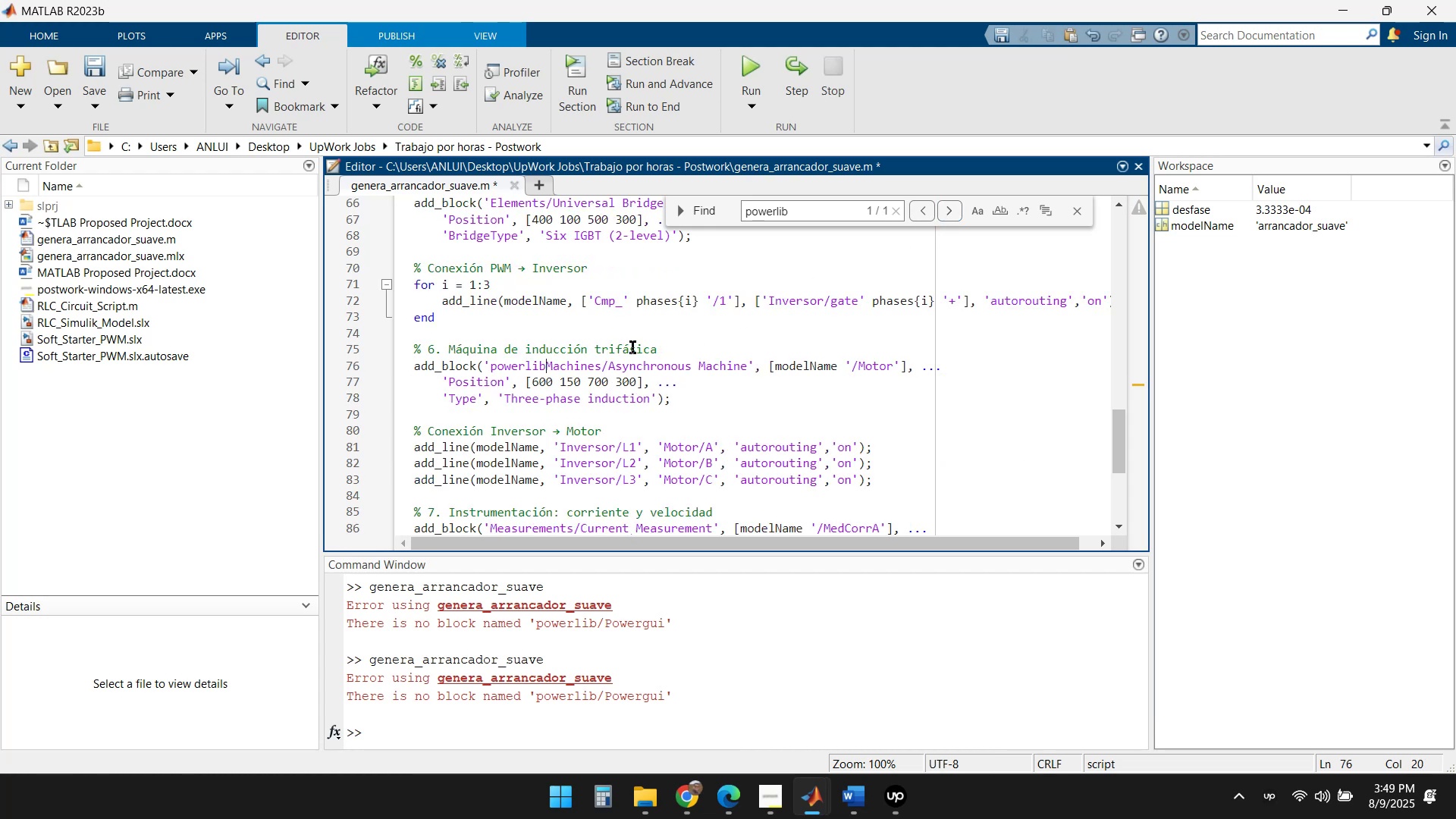 
key(Backspace)
 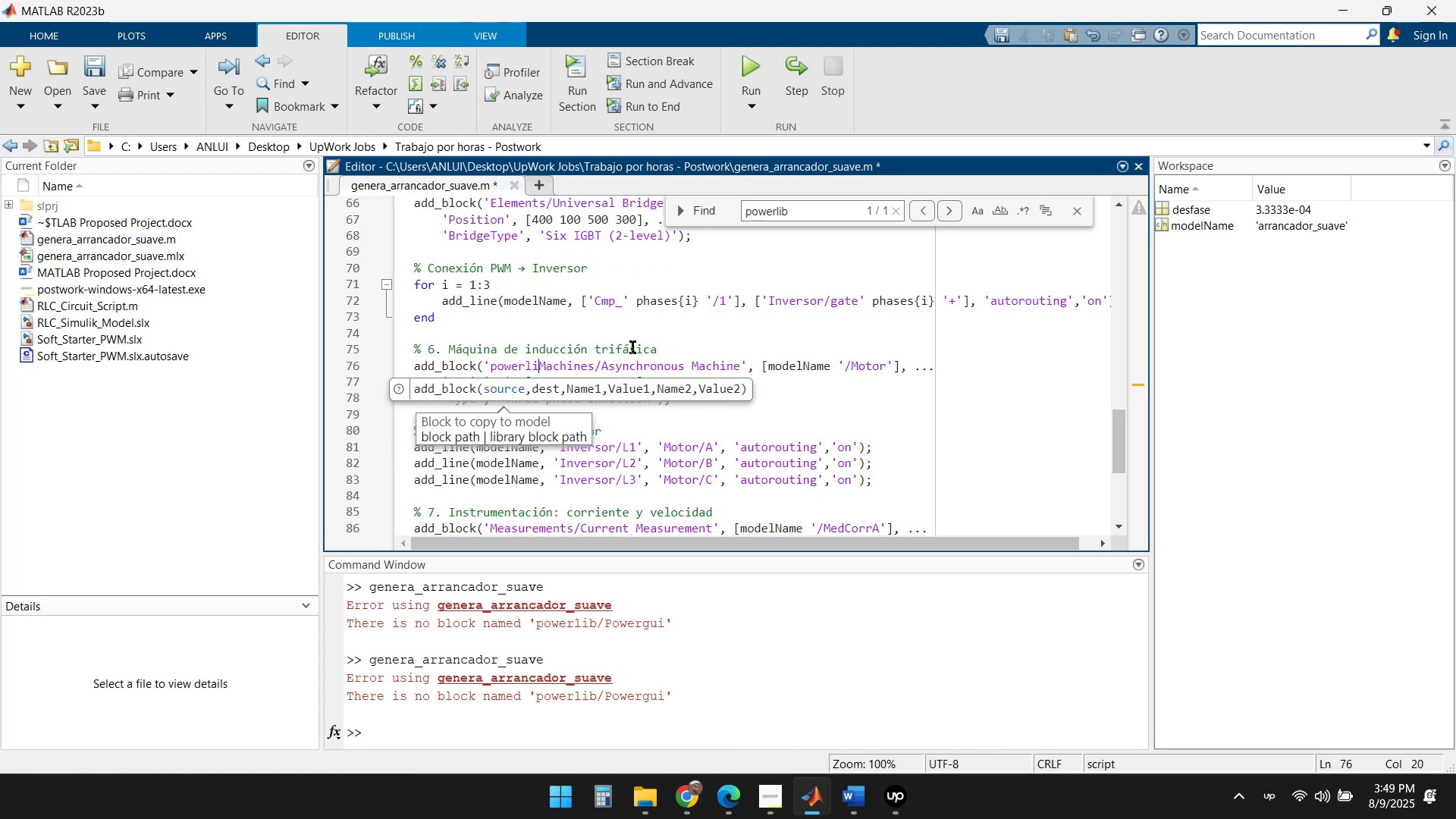 
key(Backspace)
 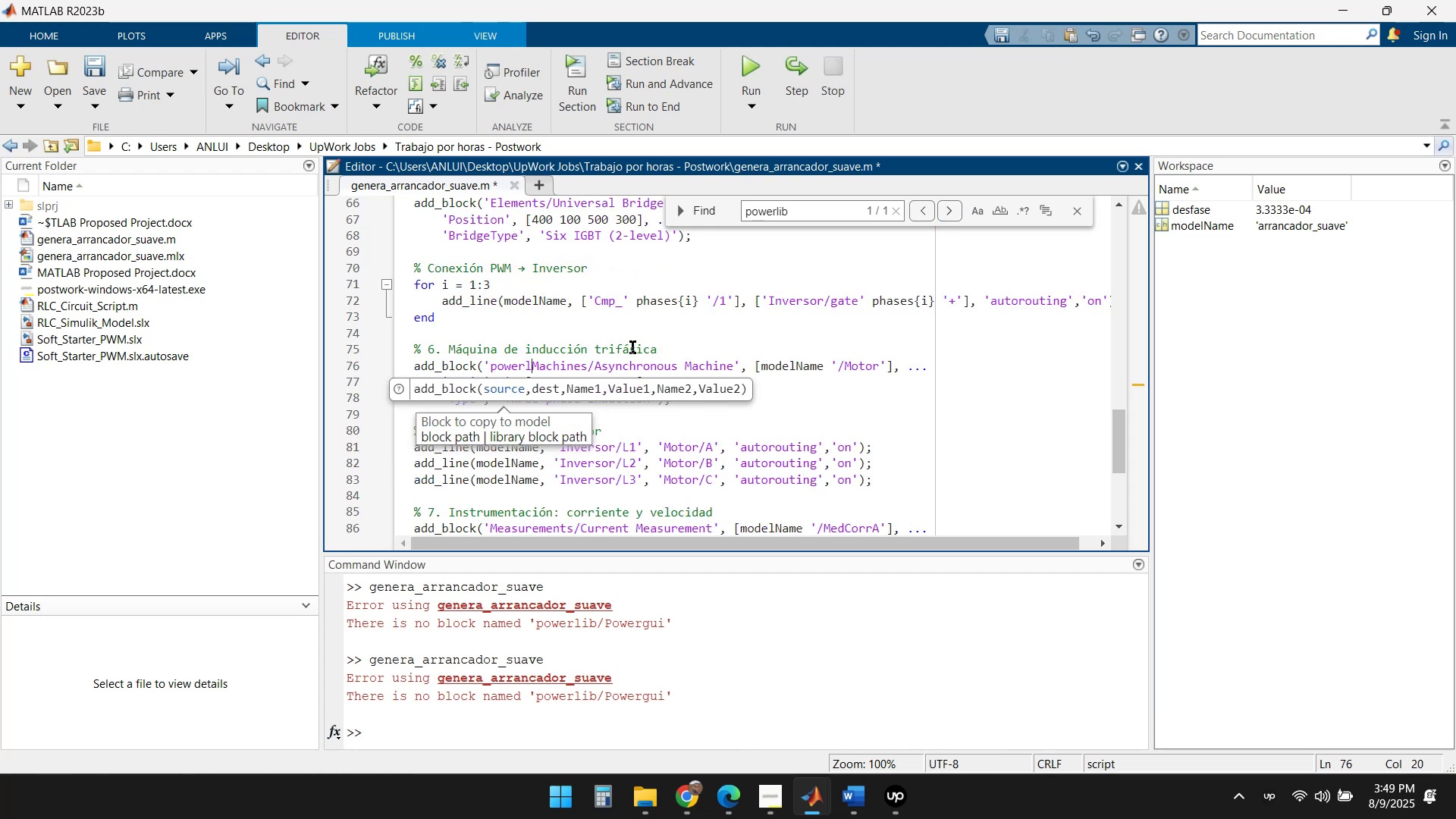 
key(Backspace)
 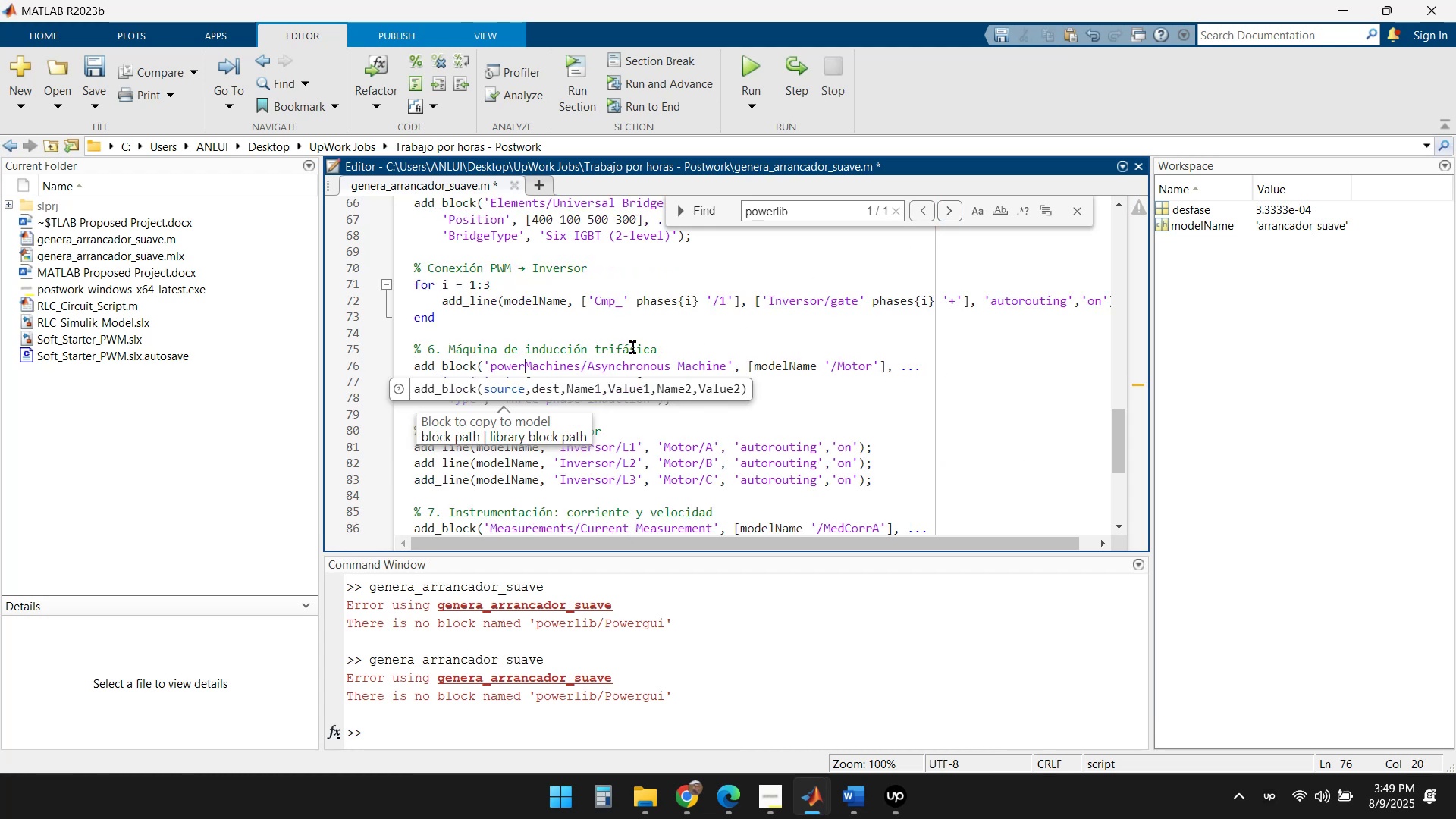 
key(Backspace)
 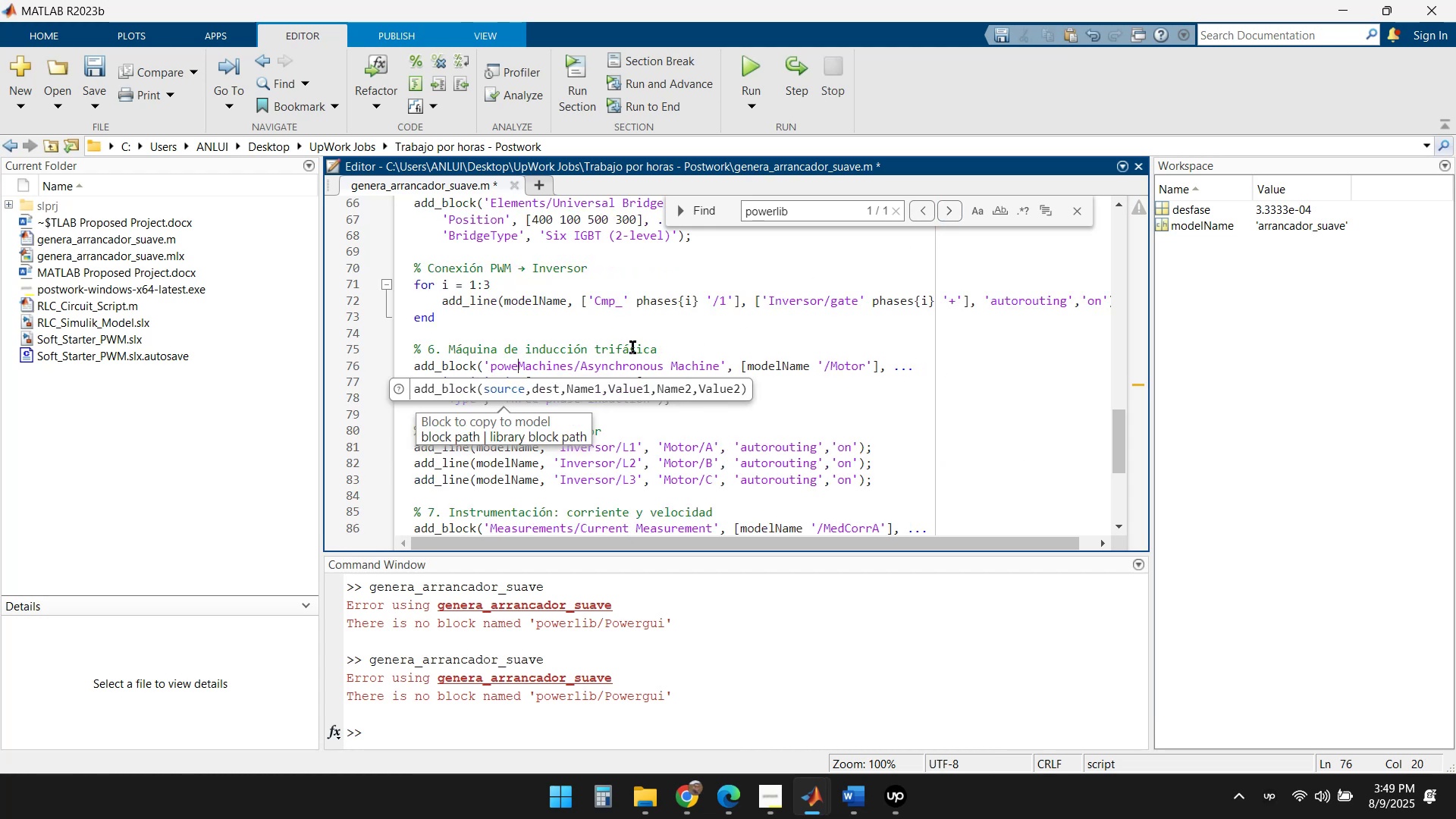 
key(Backspace)
 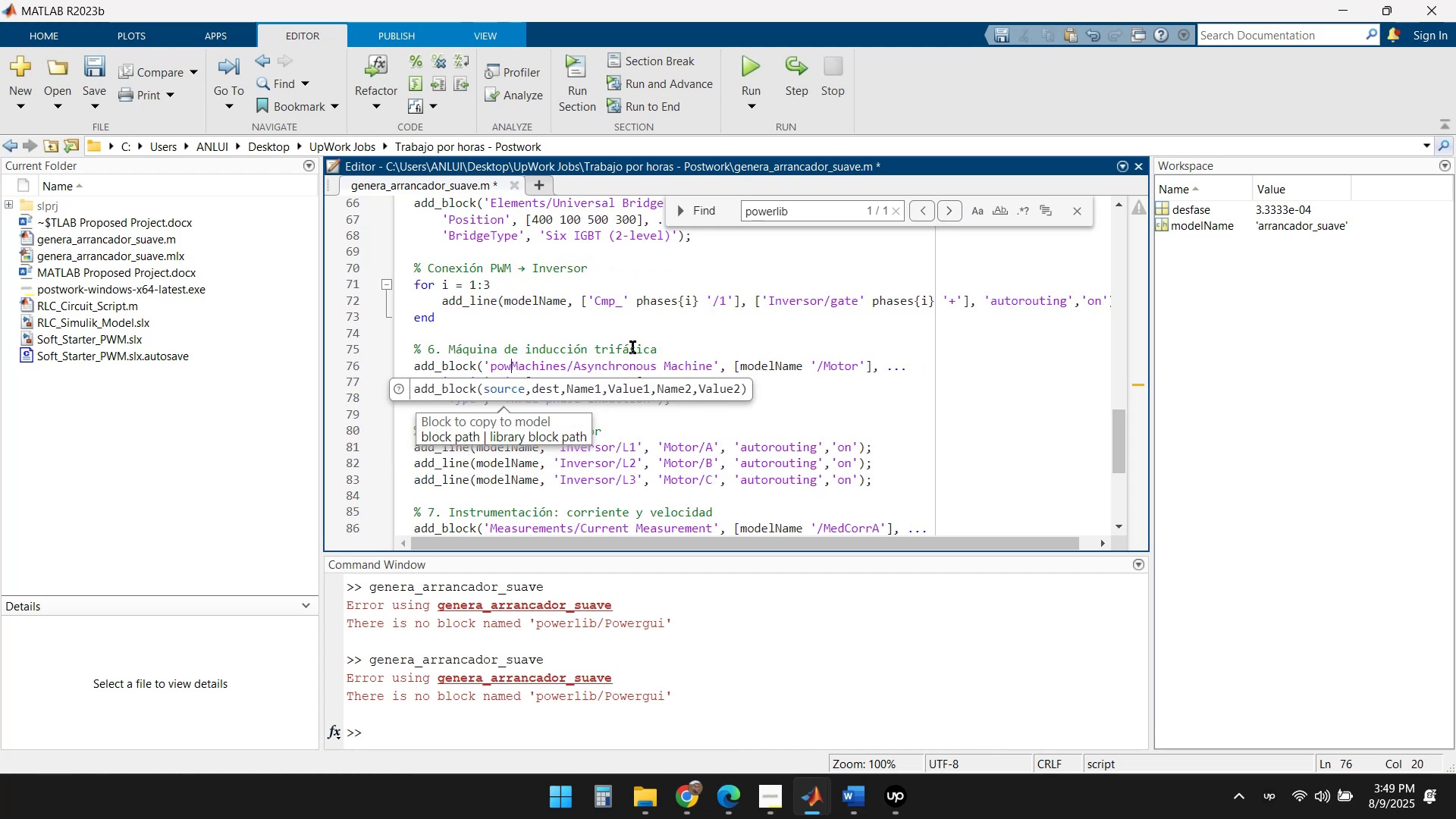 
key(Backspace)
 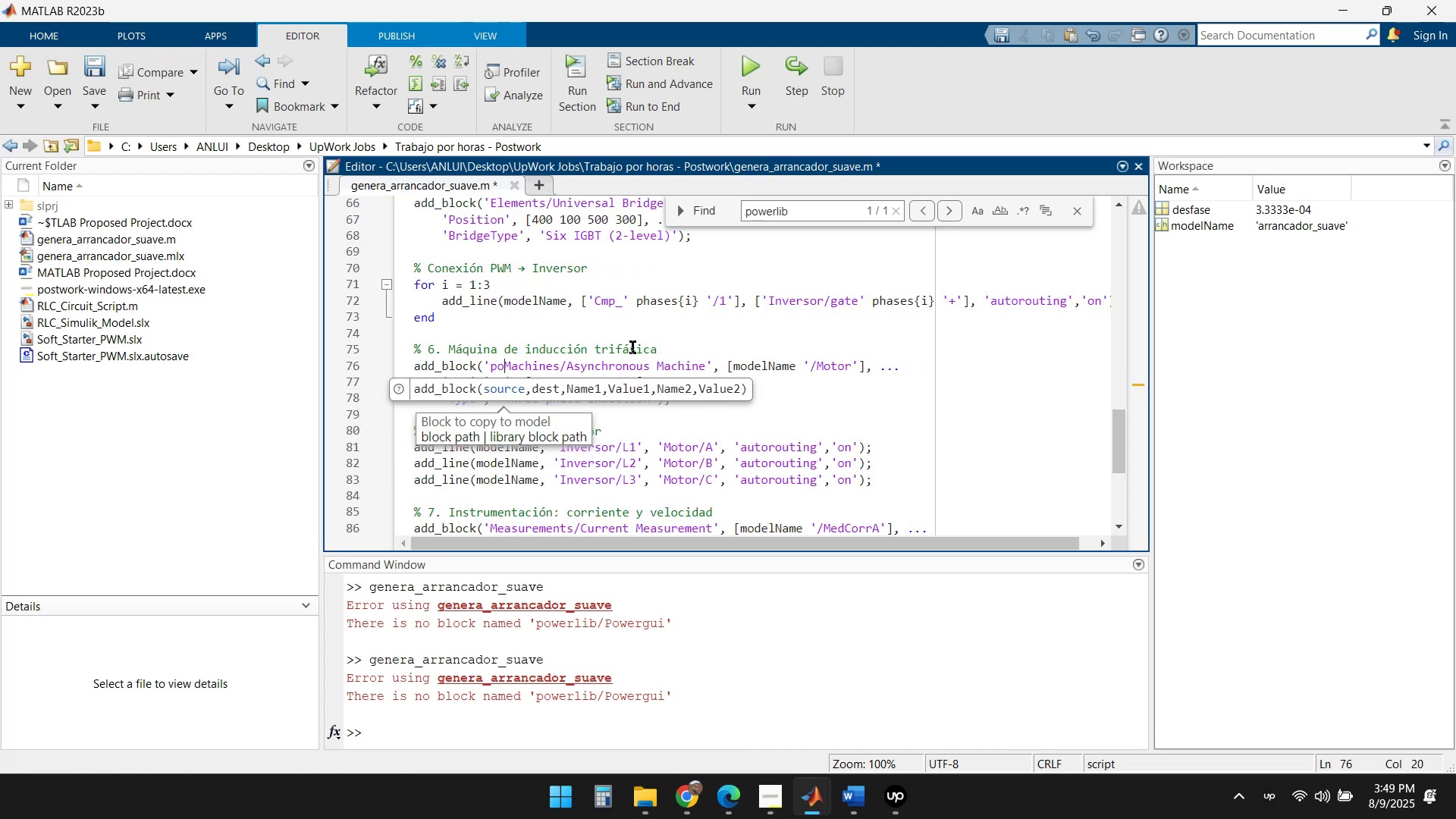 
key(Backspace)
 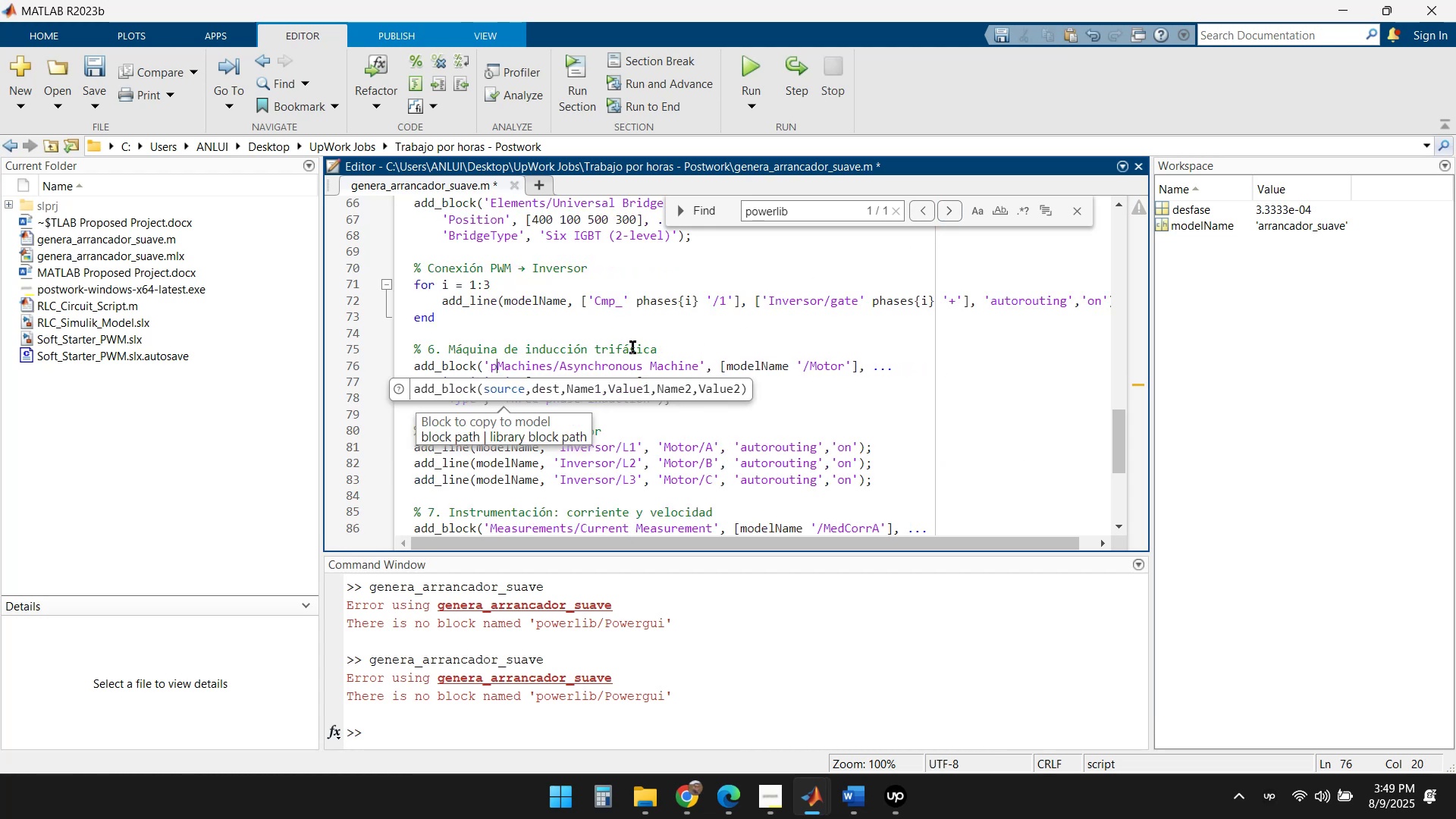 
key(Backspace)
 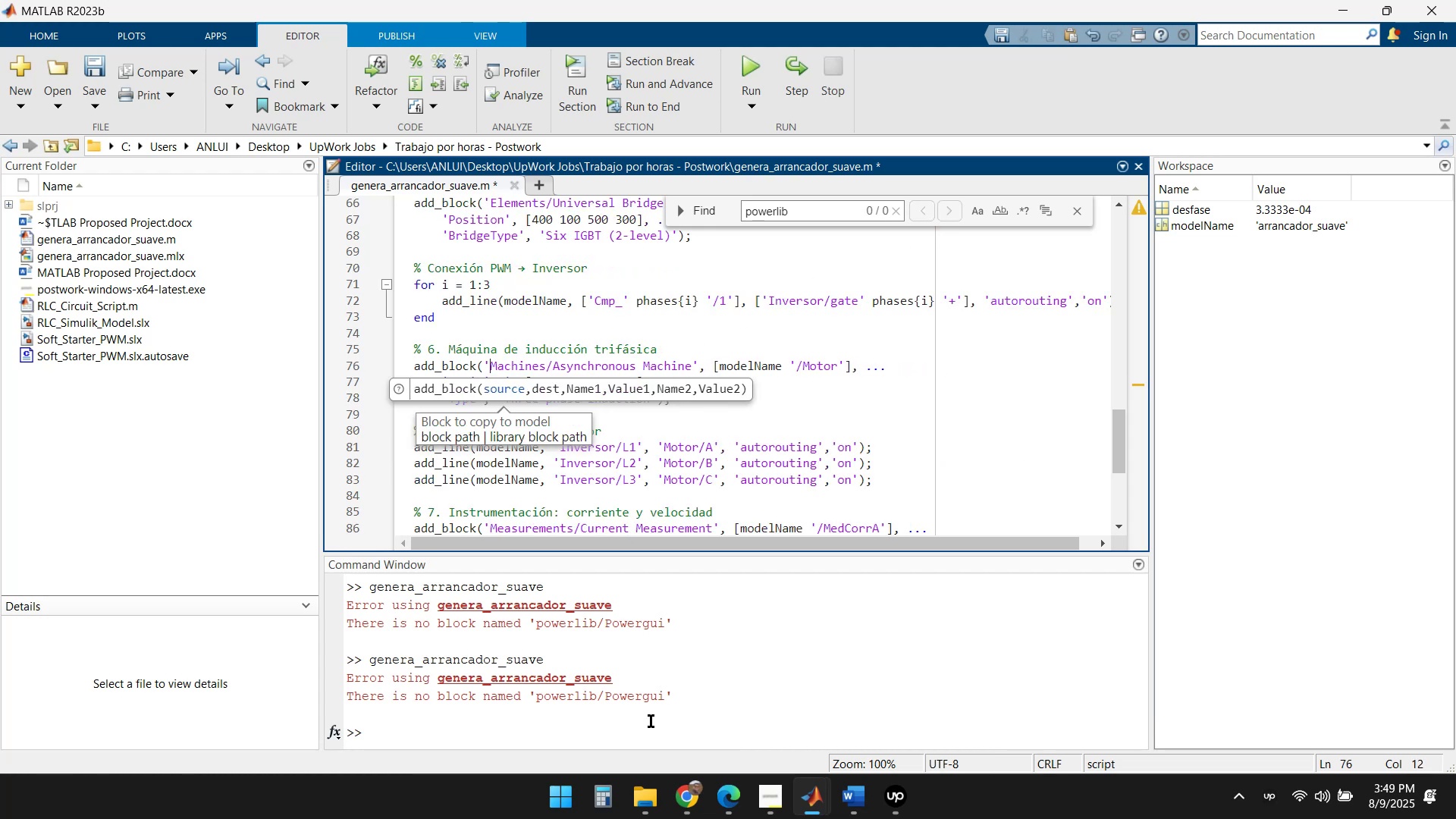 
left_click([601, 730])
 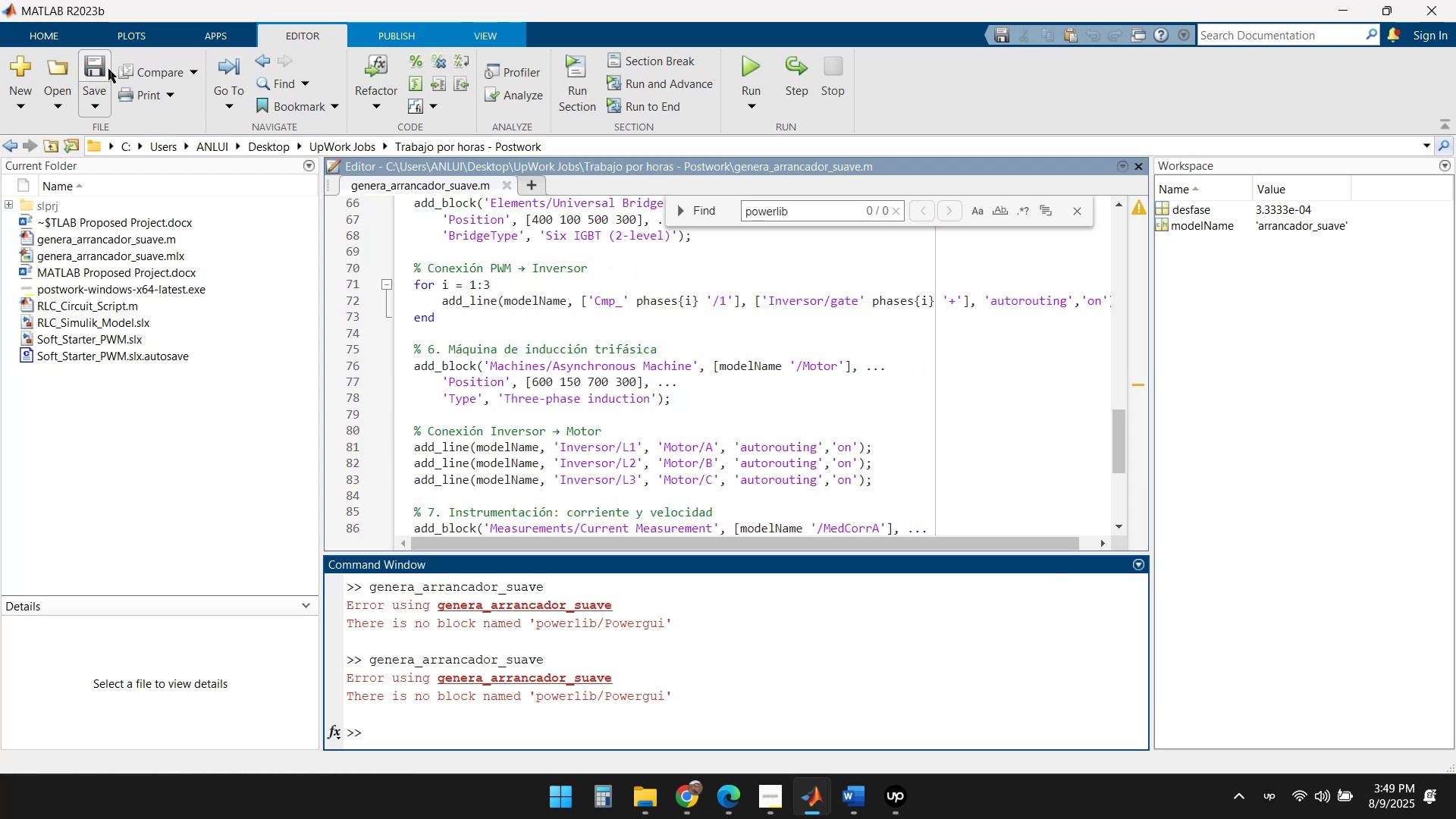 
left_click([99, 67])
 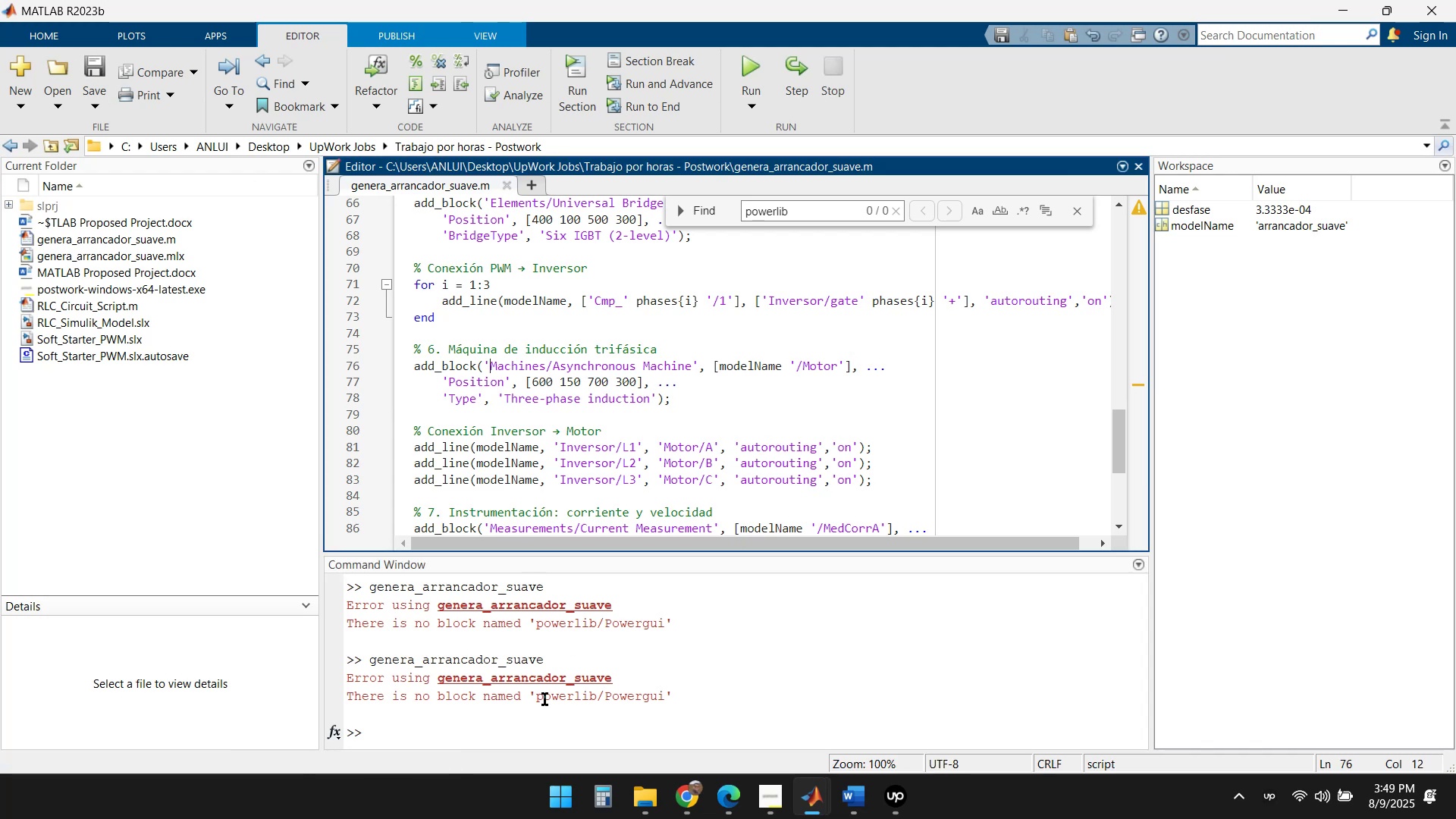 
left_click([481, 726])
 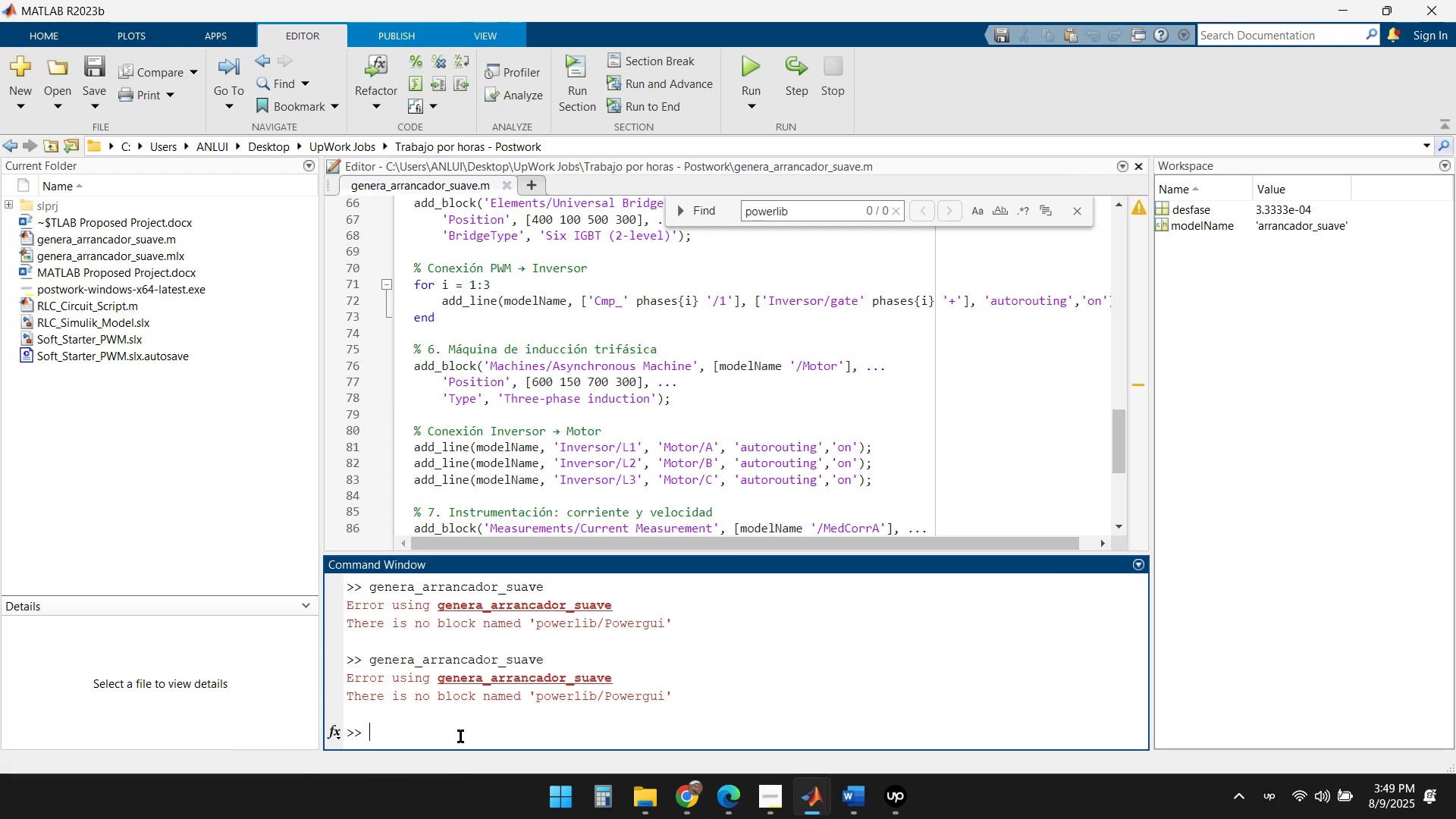 
key(ArrowUp)
 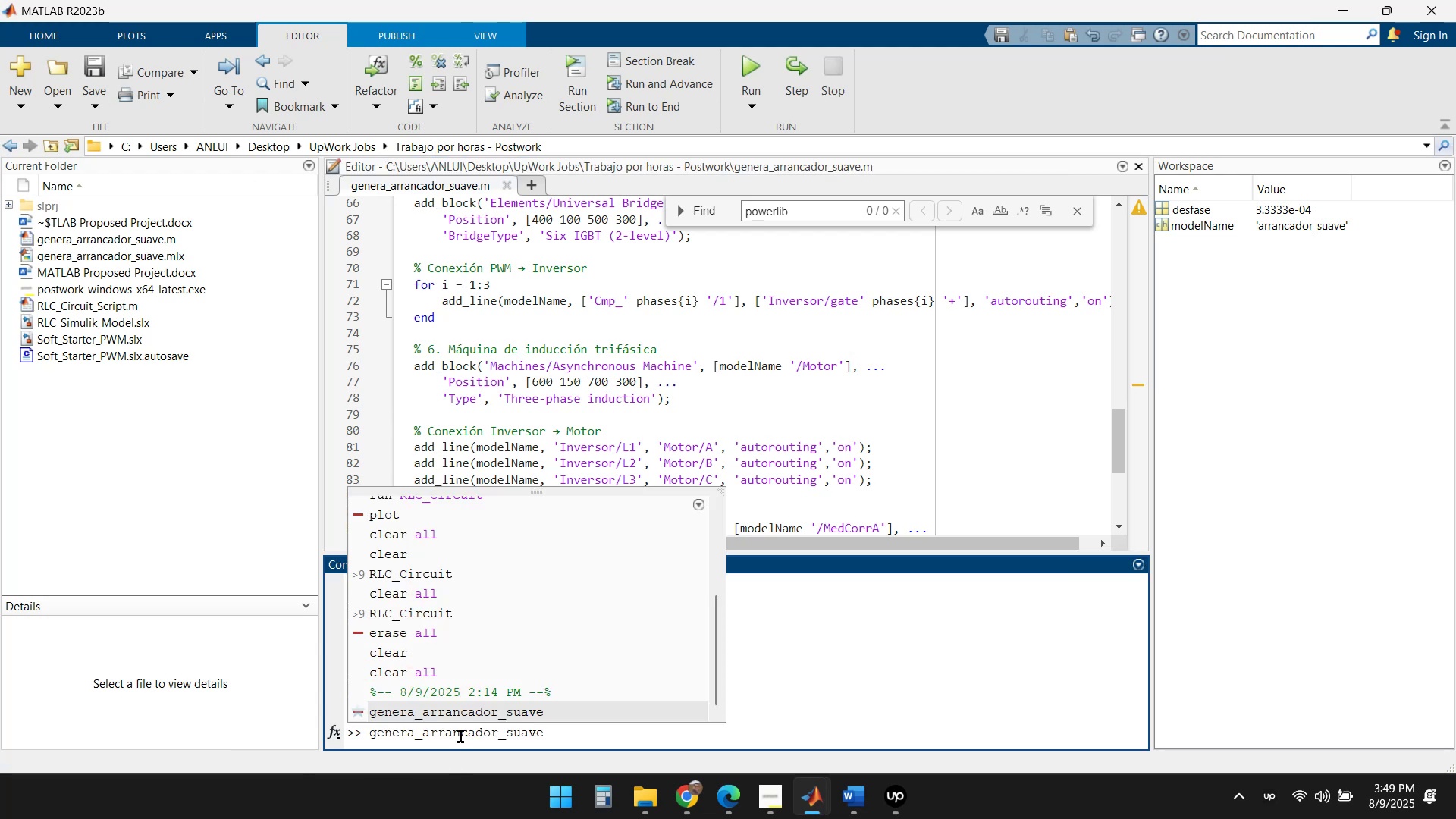 
key(Enter)
 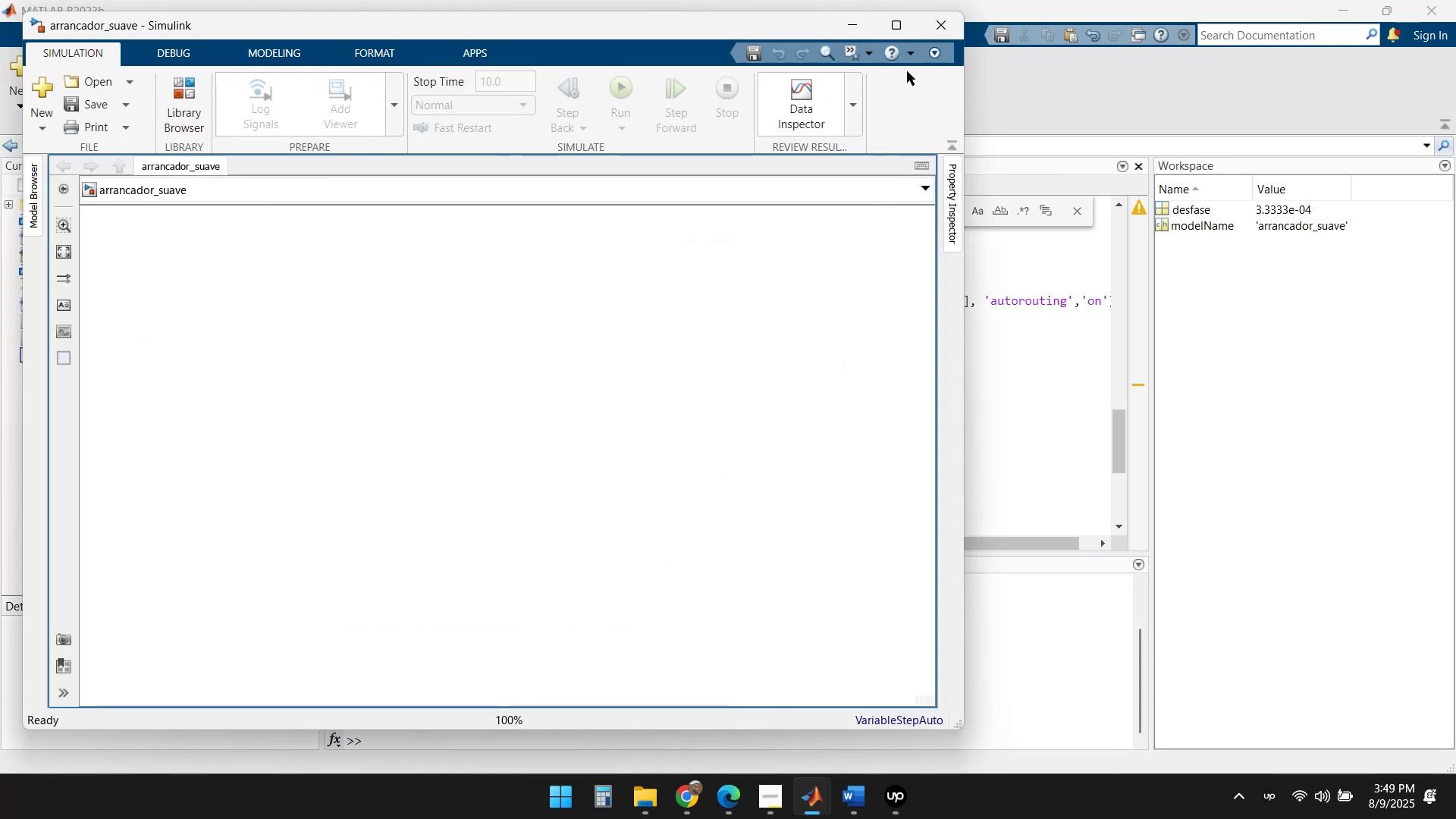 
left_click([938, 30])
 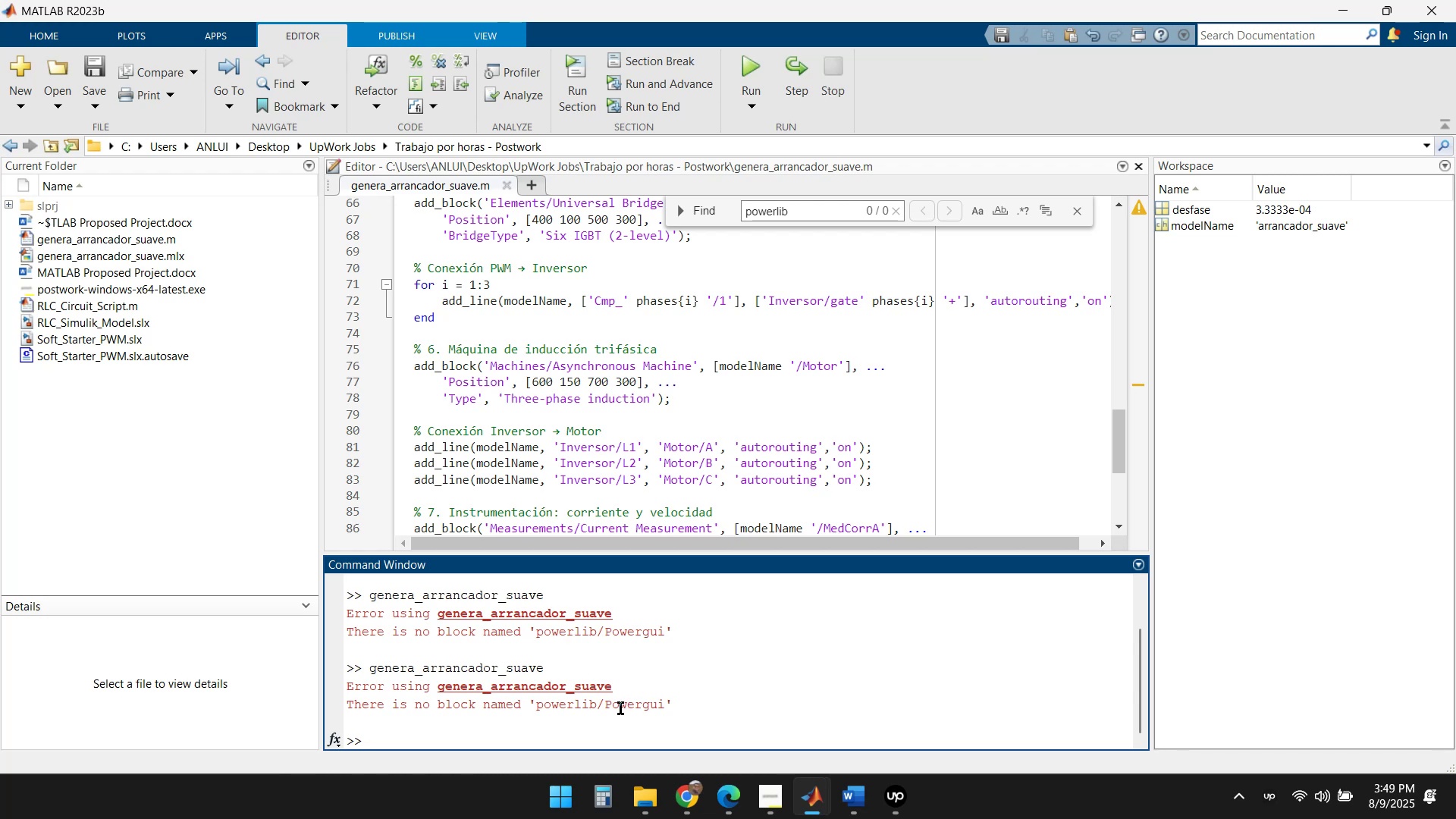 
wait(5.16)
 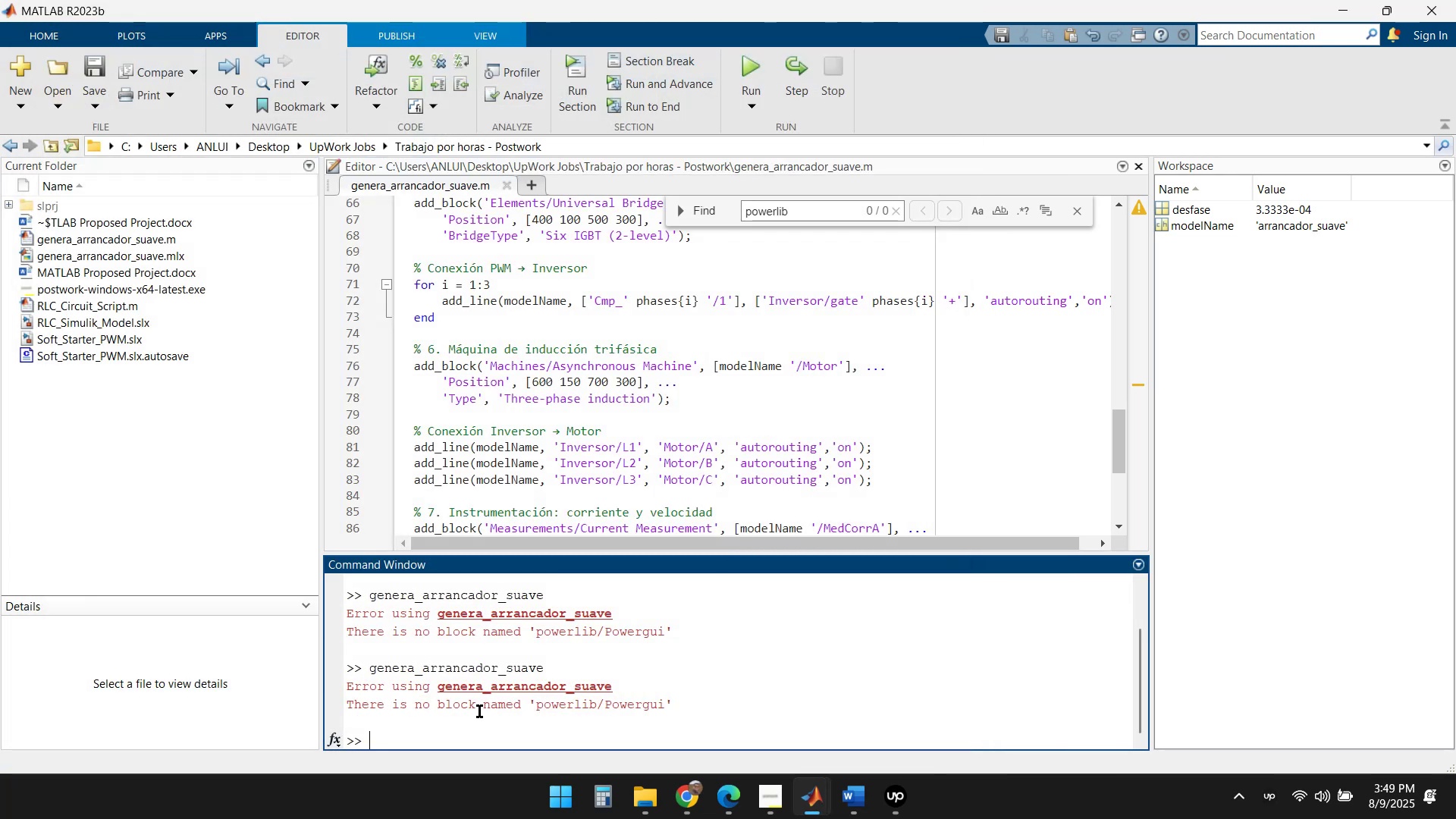 
left_click([820, 212])
 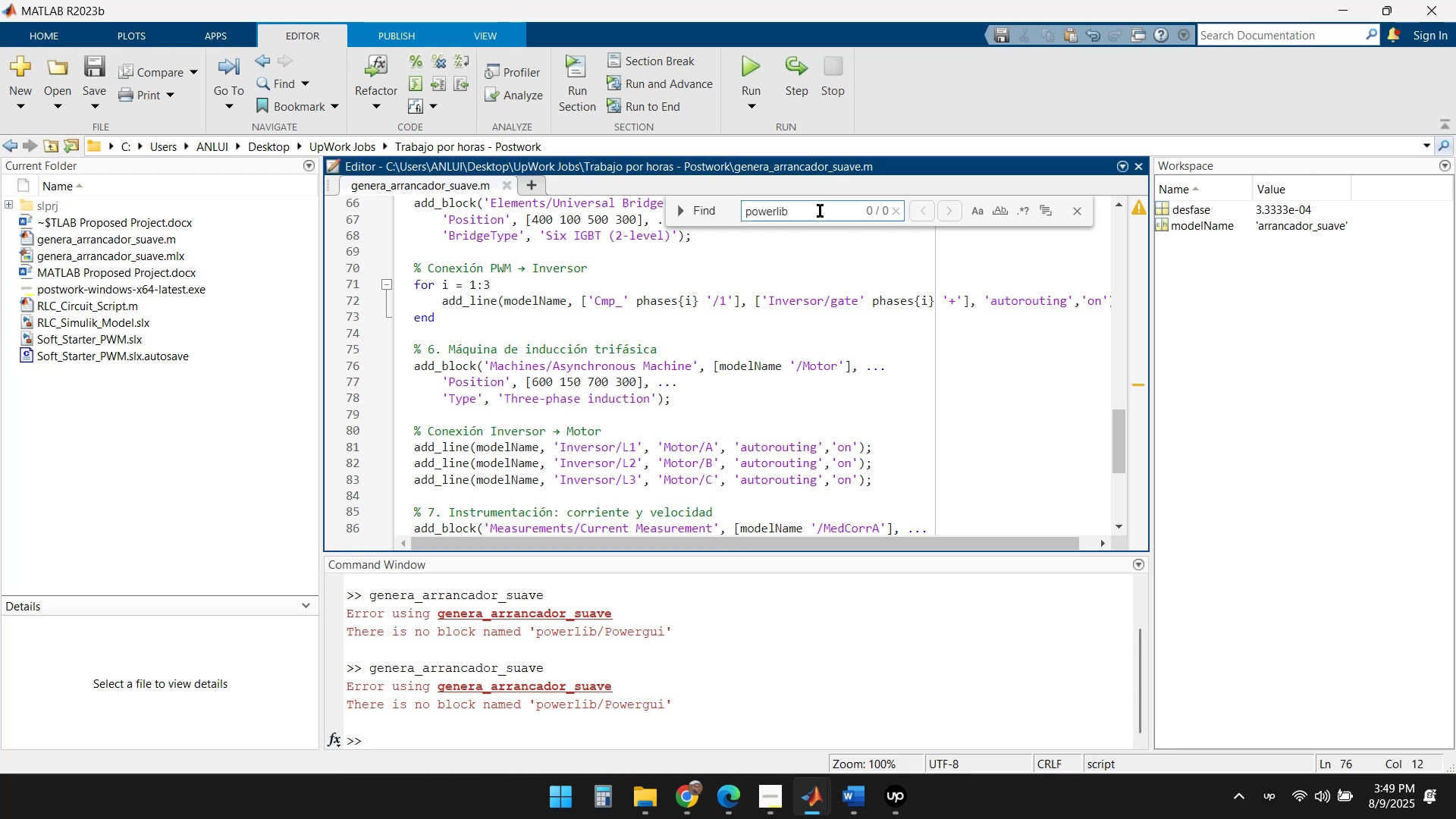 
key(Shift+ShiftRight)
 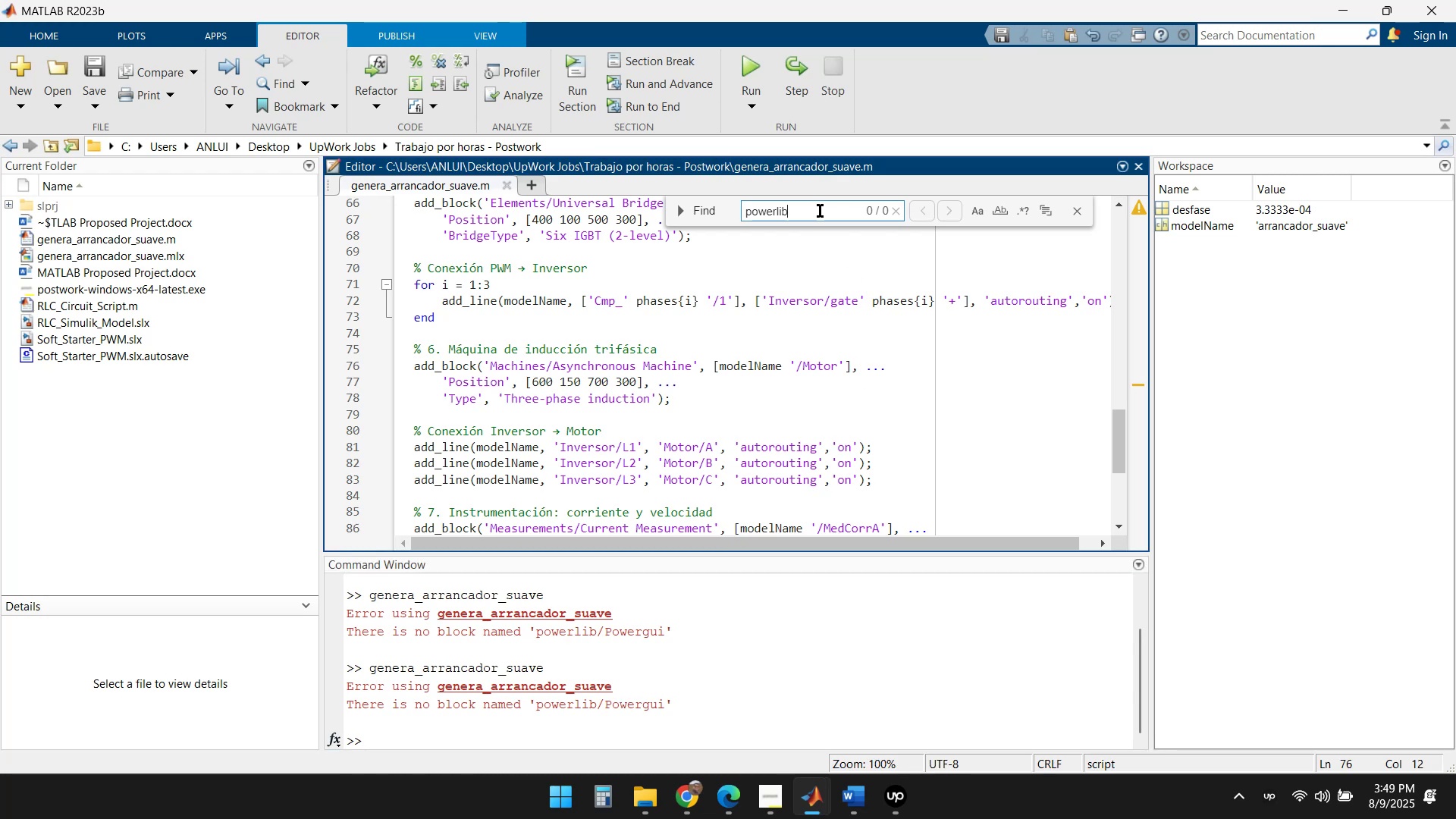 
key(Enter)
 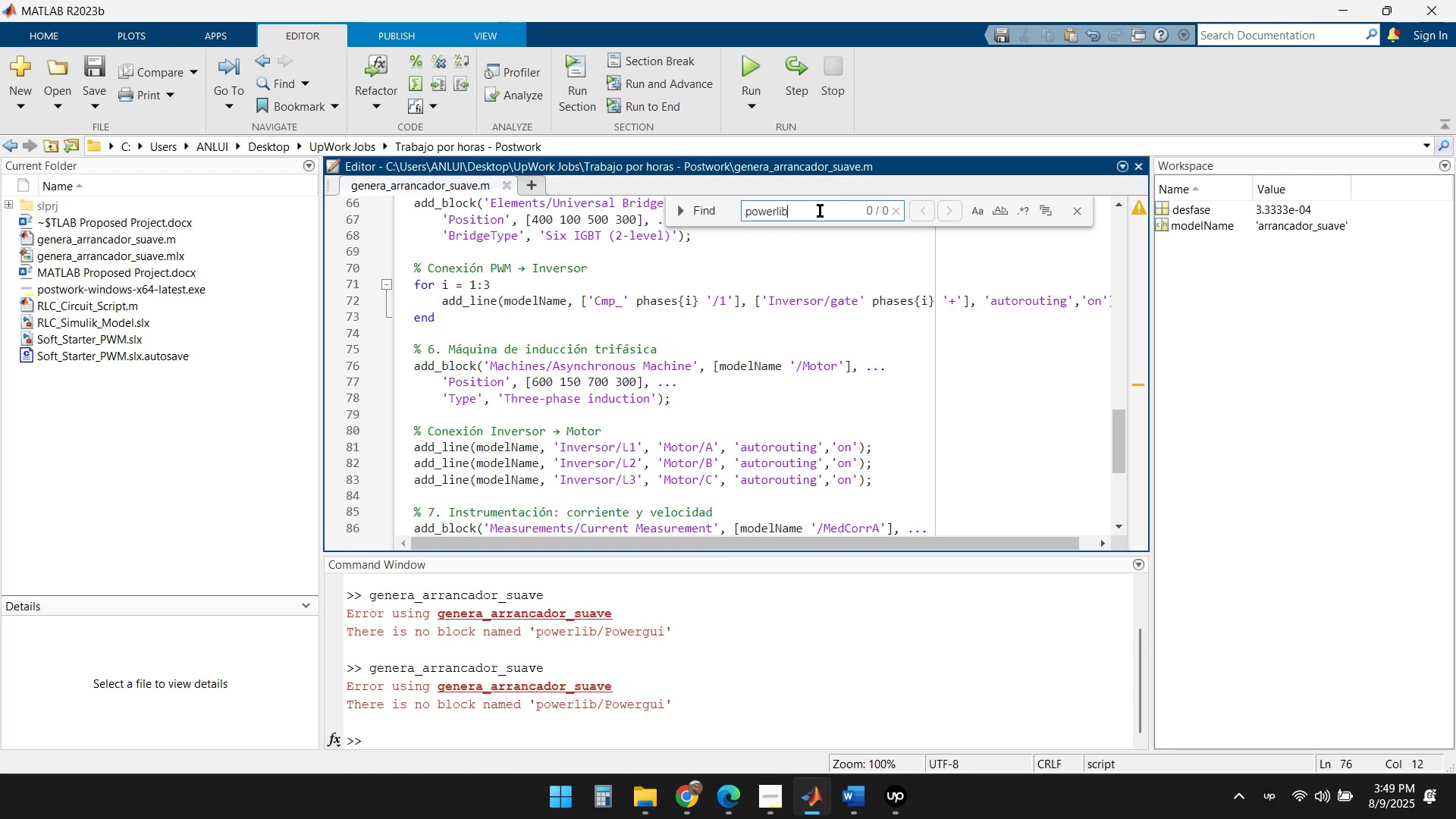 
key(Enter)
 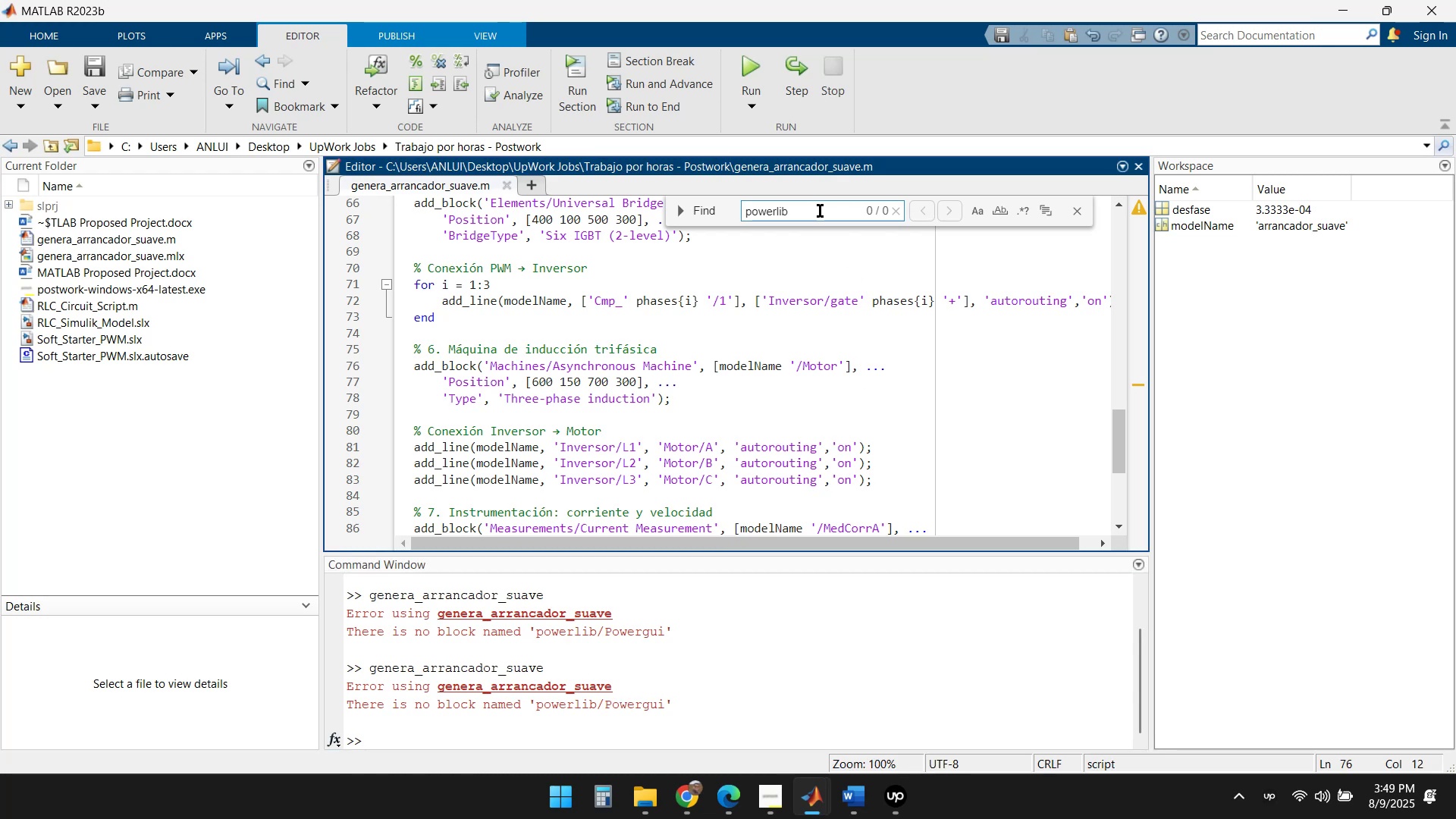 
key(Enter)
 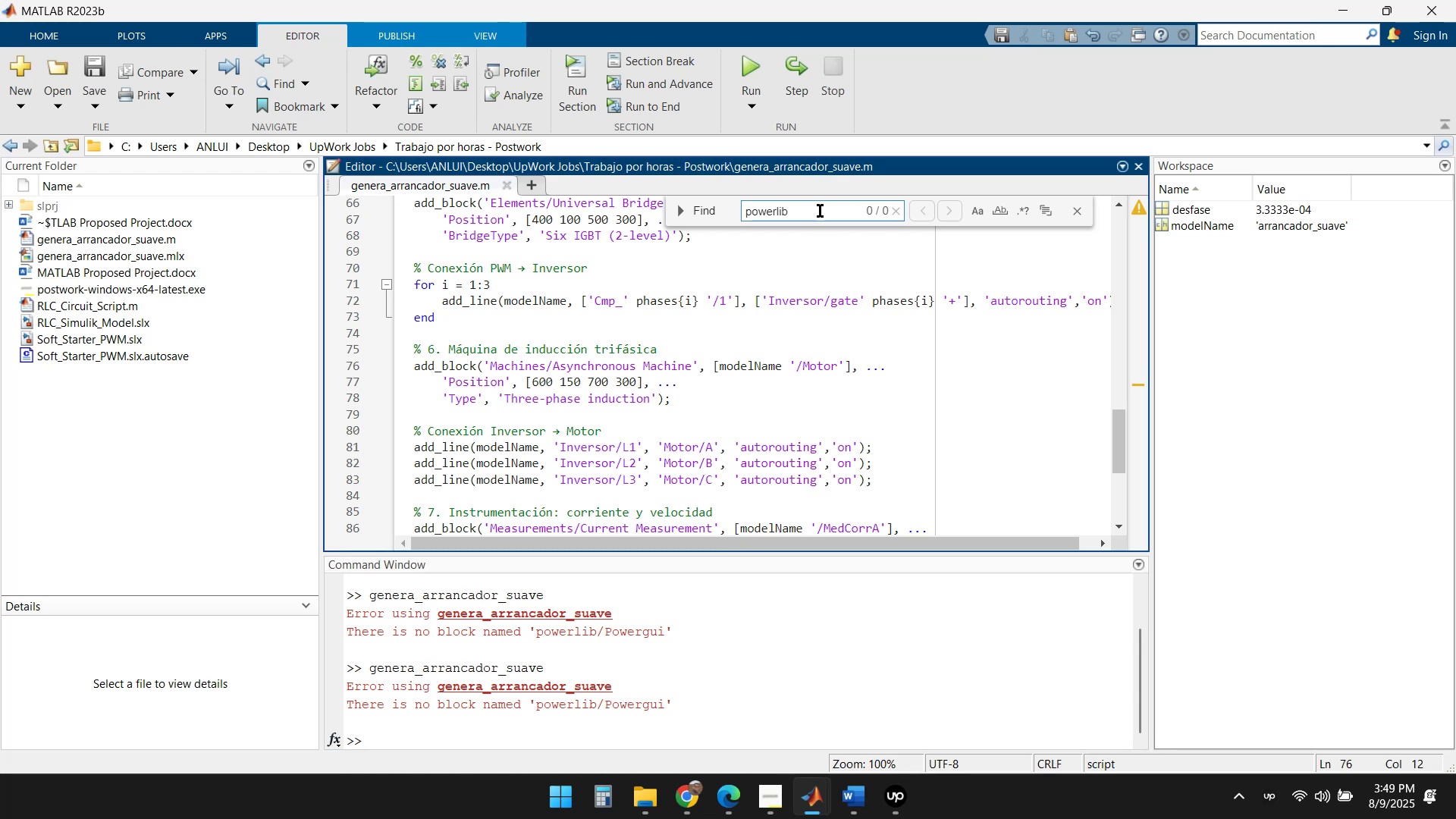 
key(Enter)
 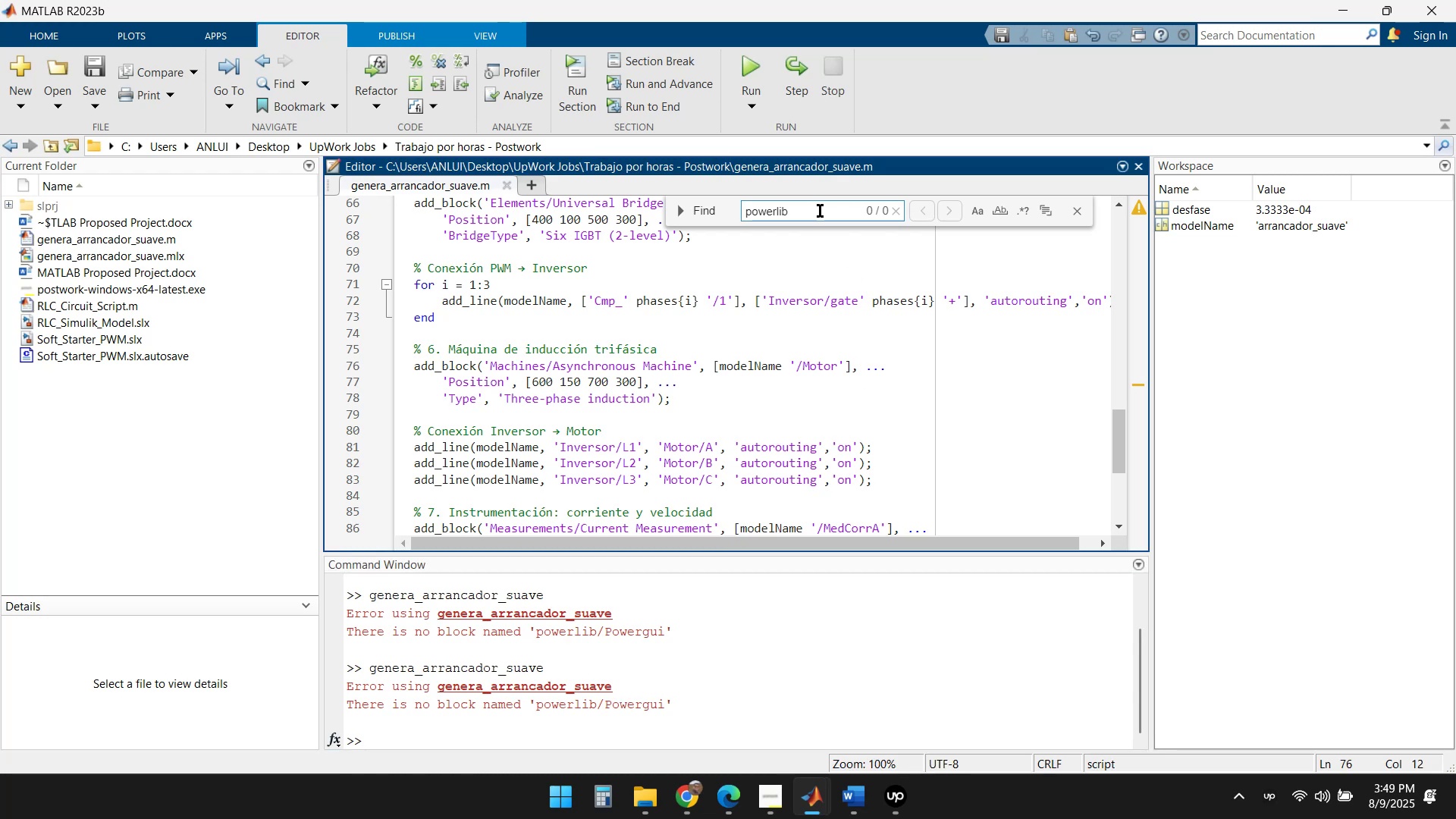 
key(Enter)
 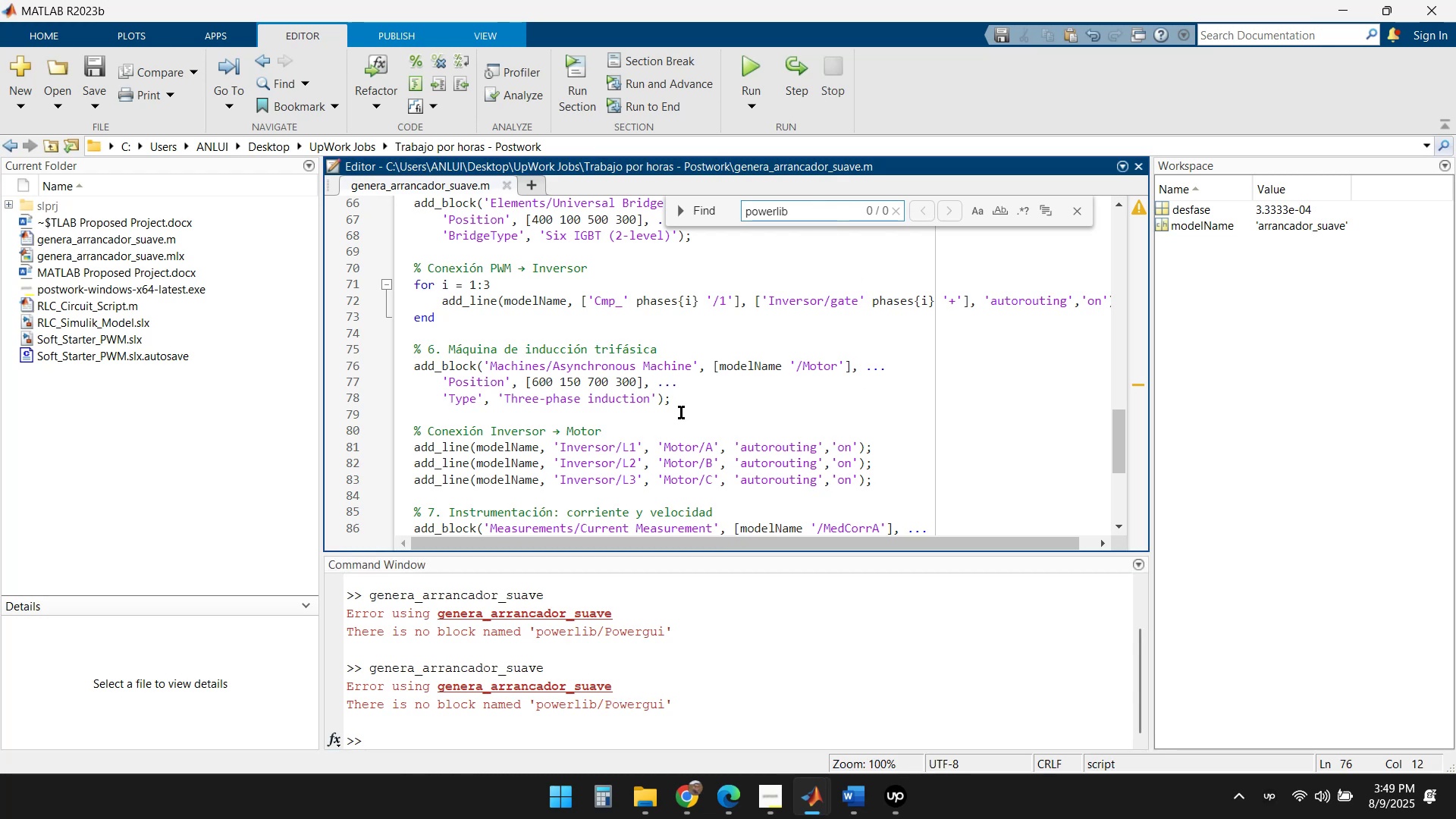 
left_click([469, 185])
 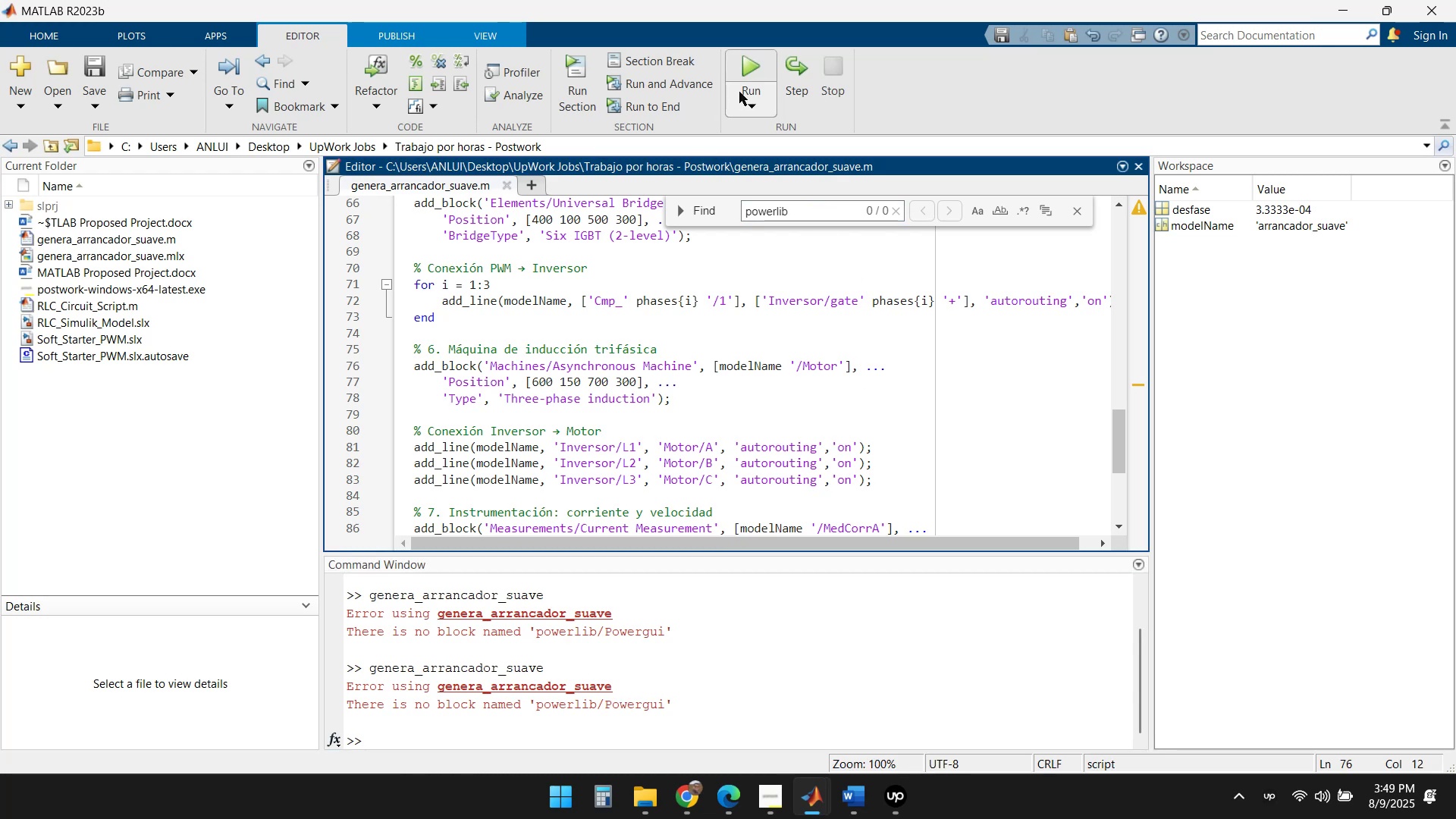 
left_click([753, 63])
 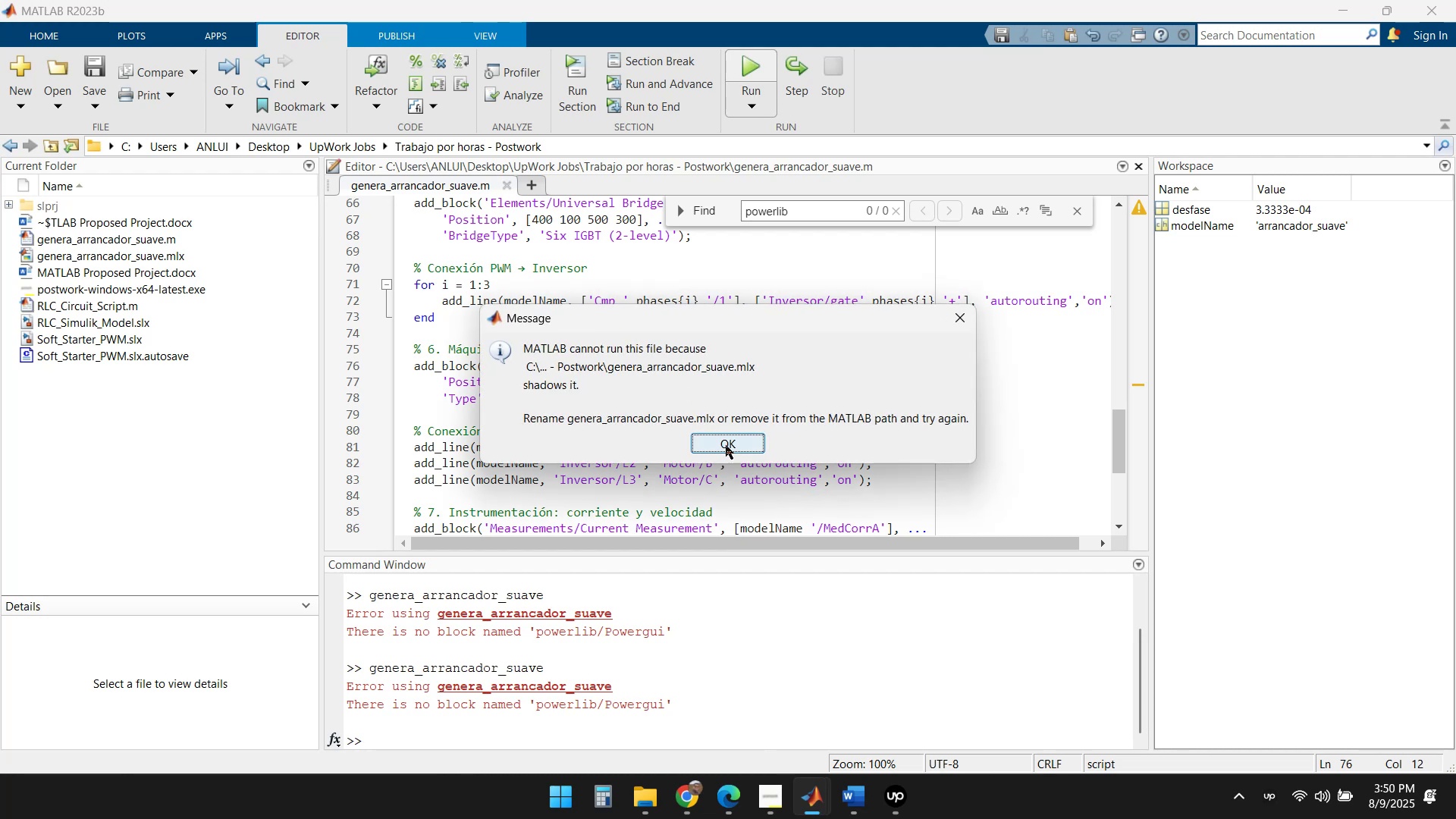 
wait(12.73)
 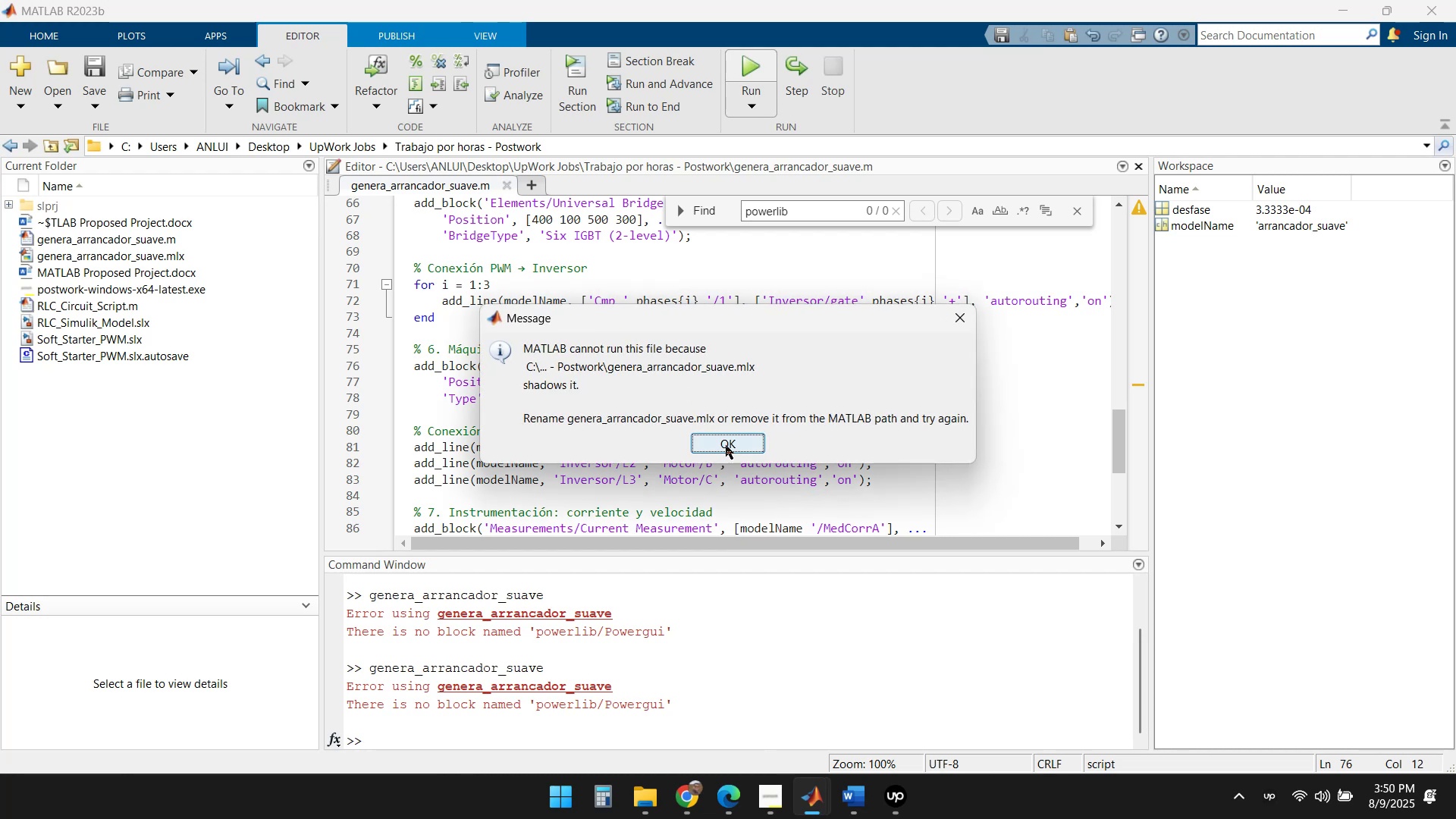 
left_click([723, 446])
 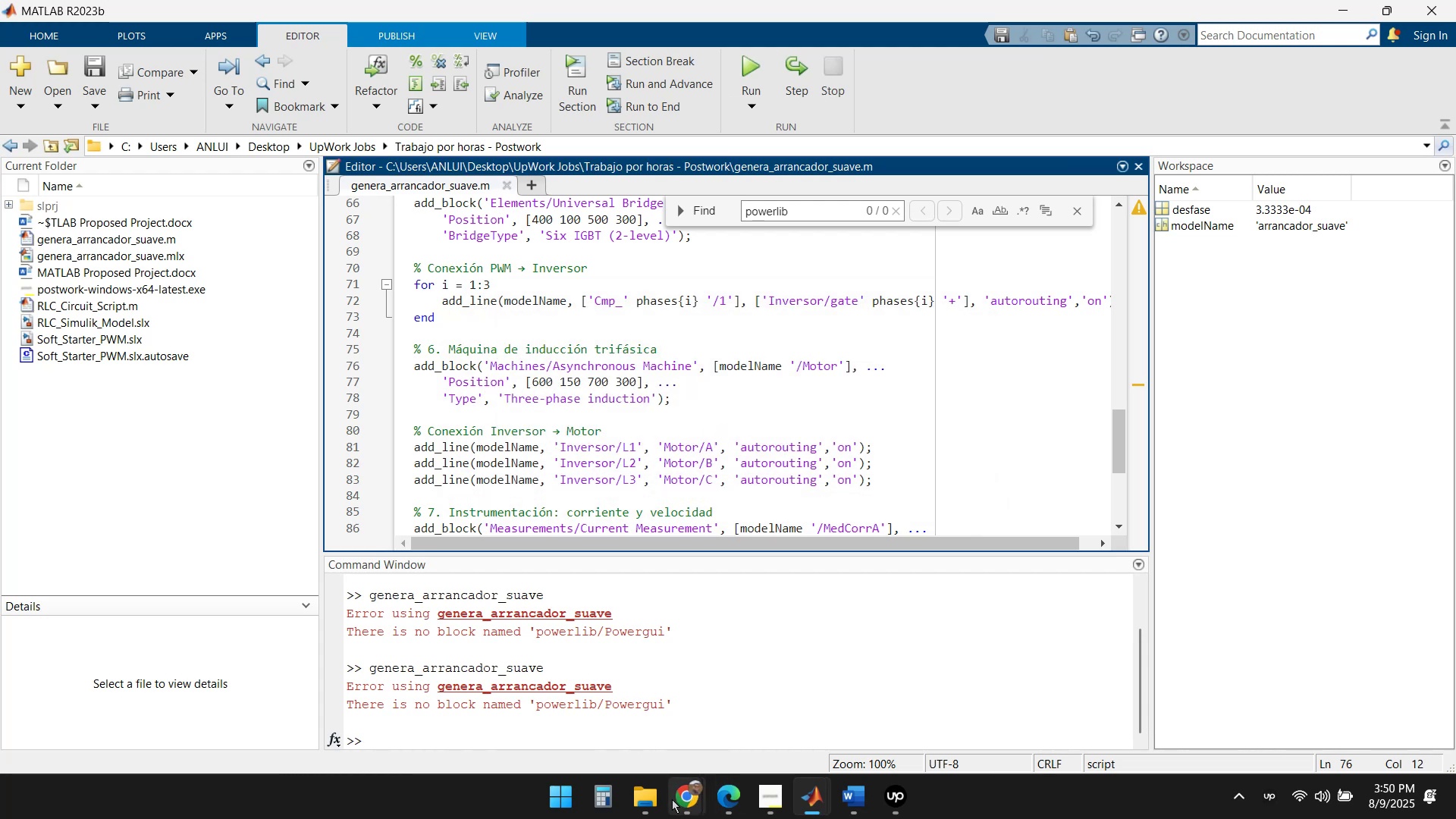 
left_click([648, 803])
 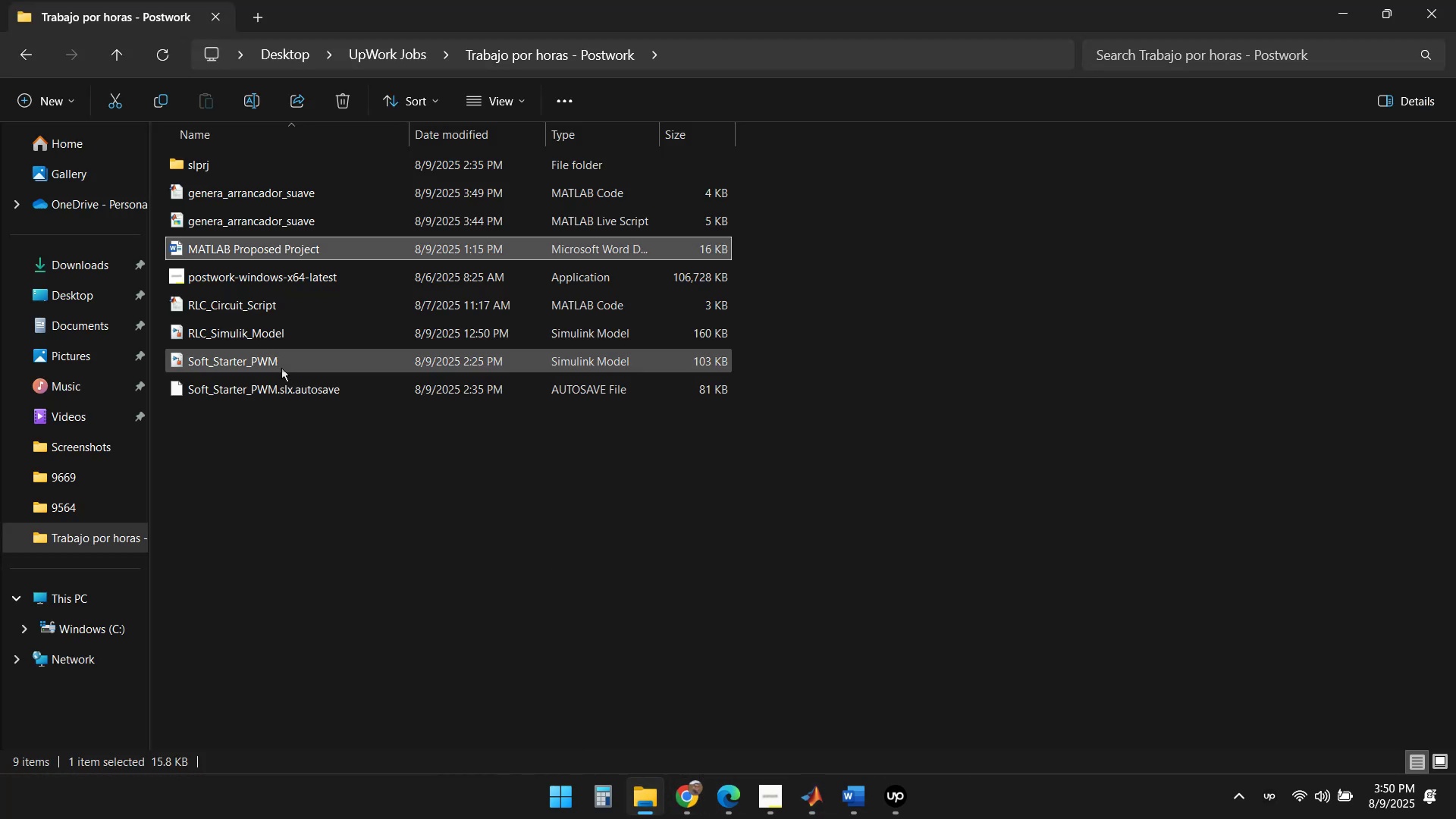 
left_click([273, 491])
 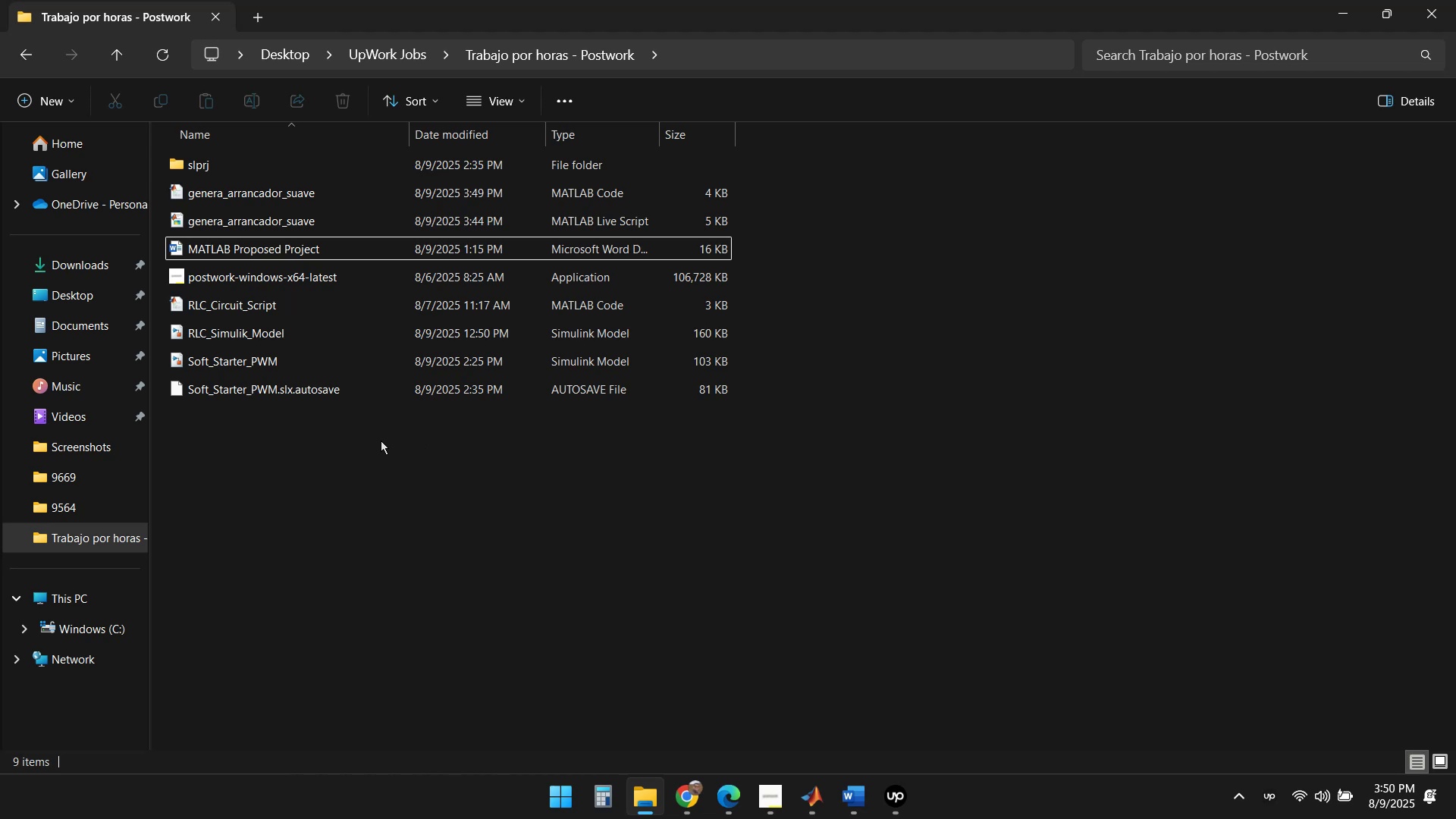 
wait(7.22)
 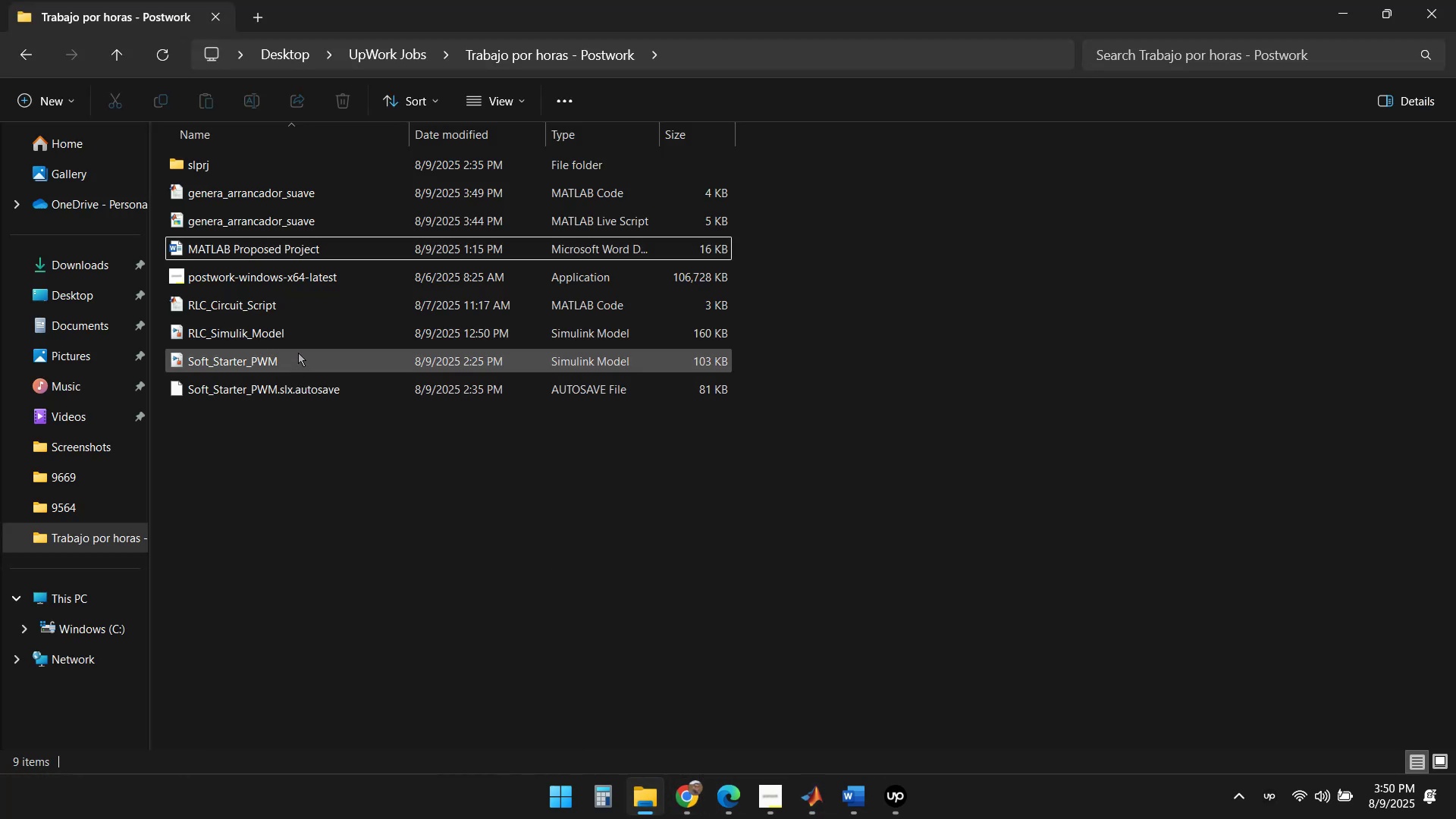 
mouse_move([295, 218])
 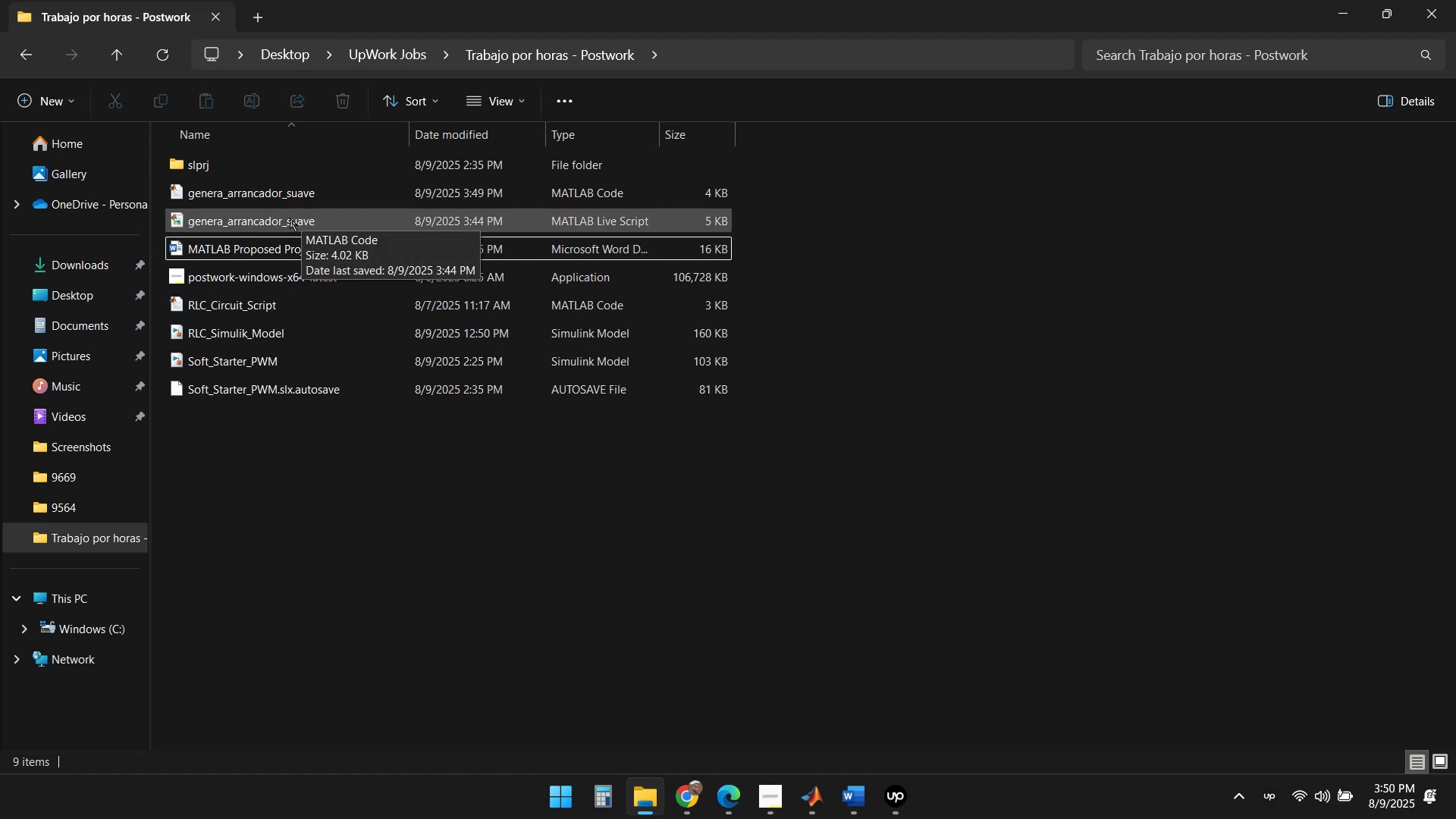 
left_click([290, 218])
 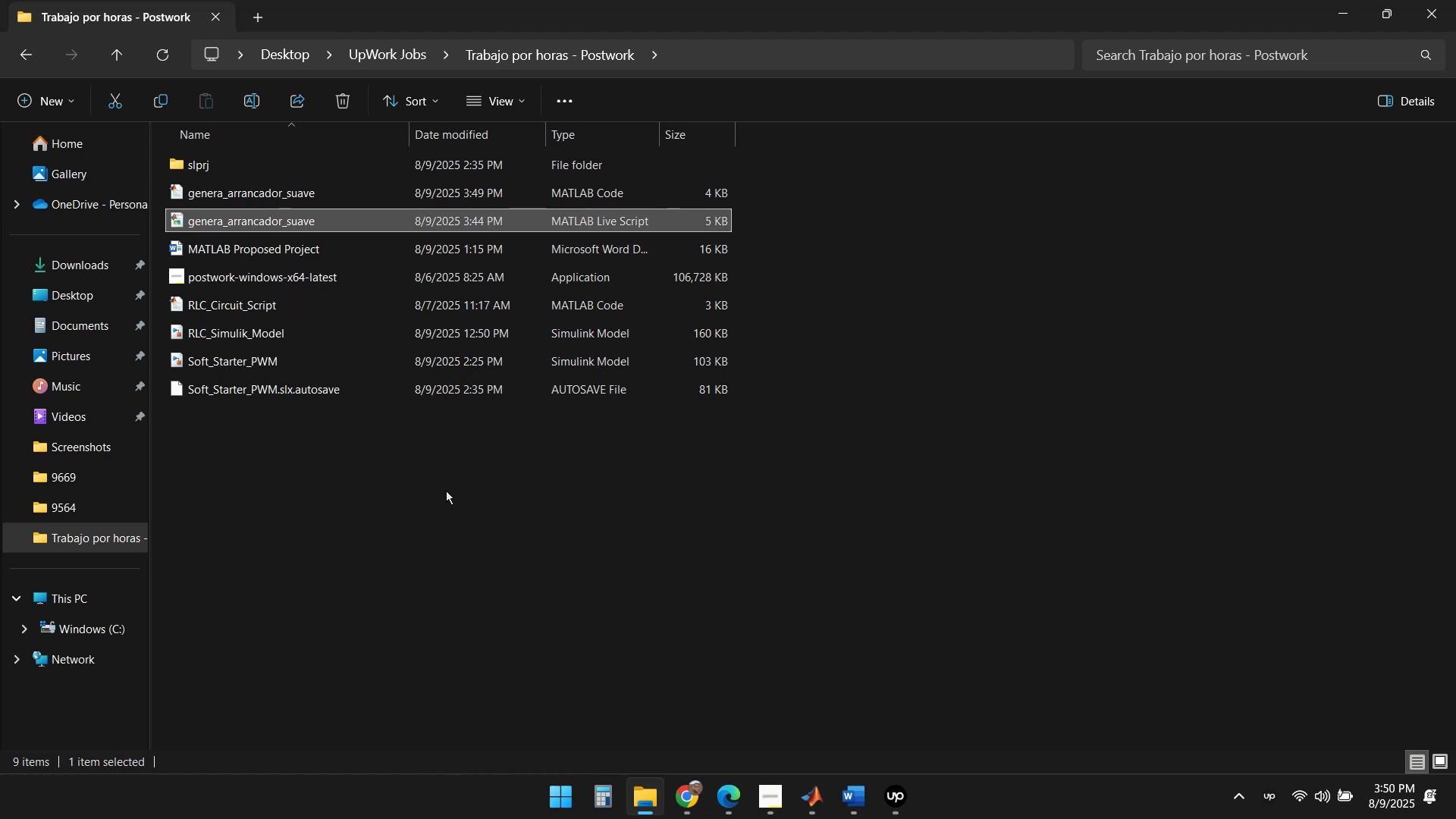 
key(Delete)
 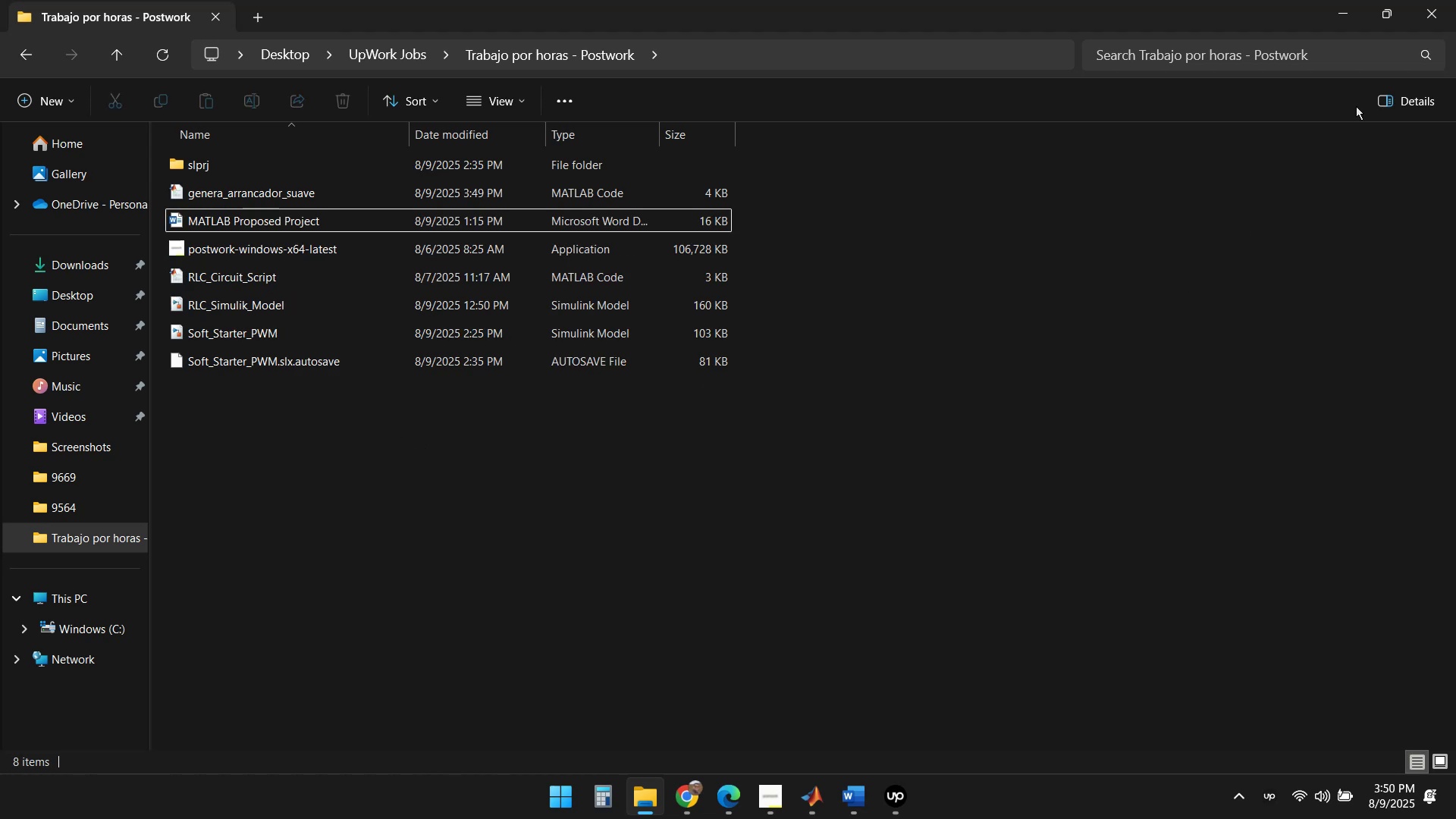 
left_click([1342, 18])
 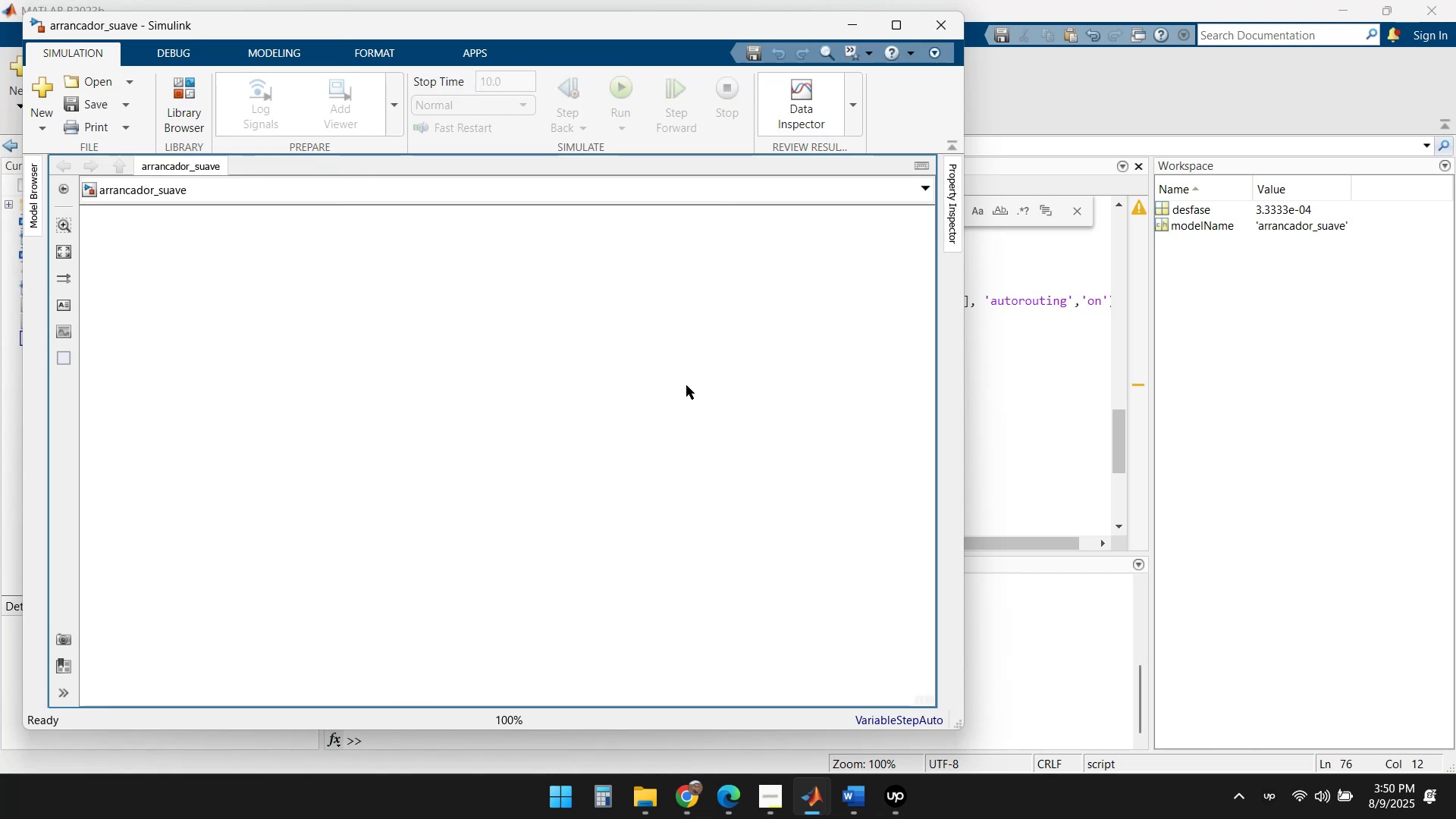 
left_click([940, 30])
 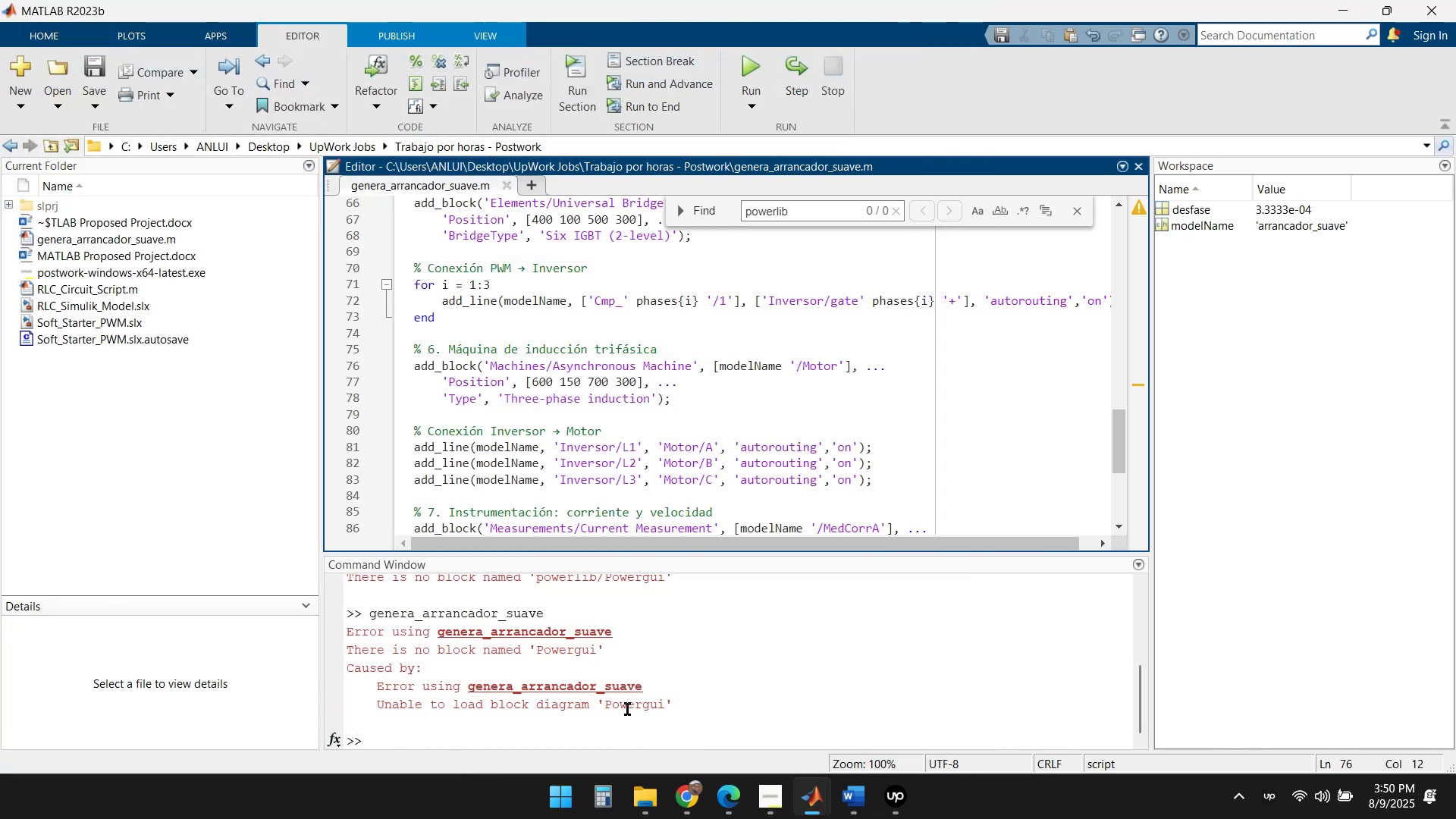 
wait(9.8)
 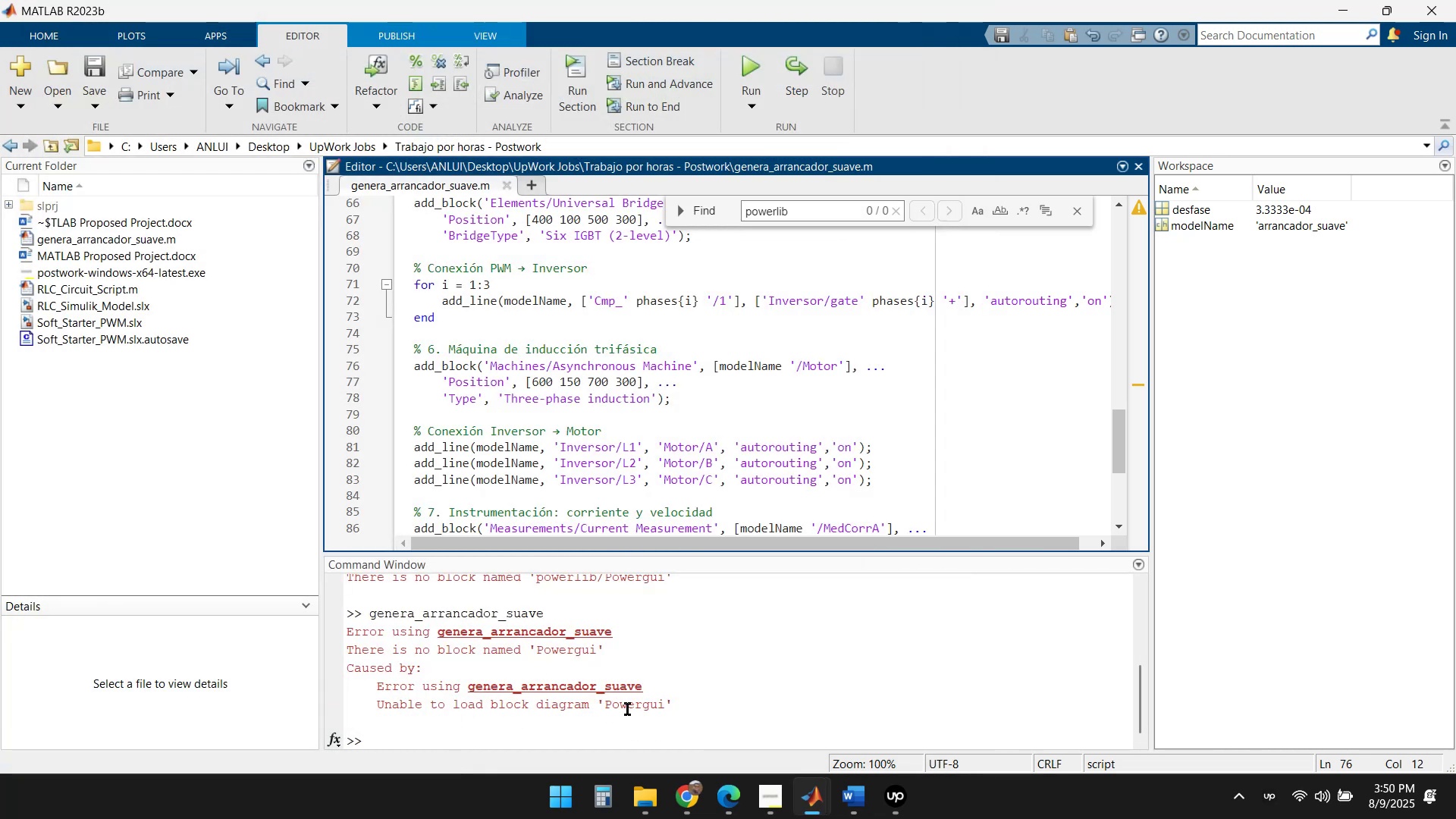 
scroll: coordinate [574, 387], scroll_direction: up, amount: 5.0
 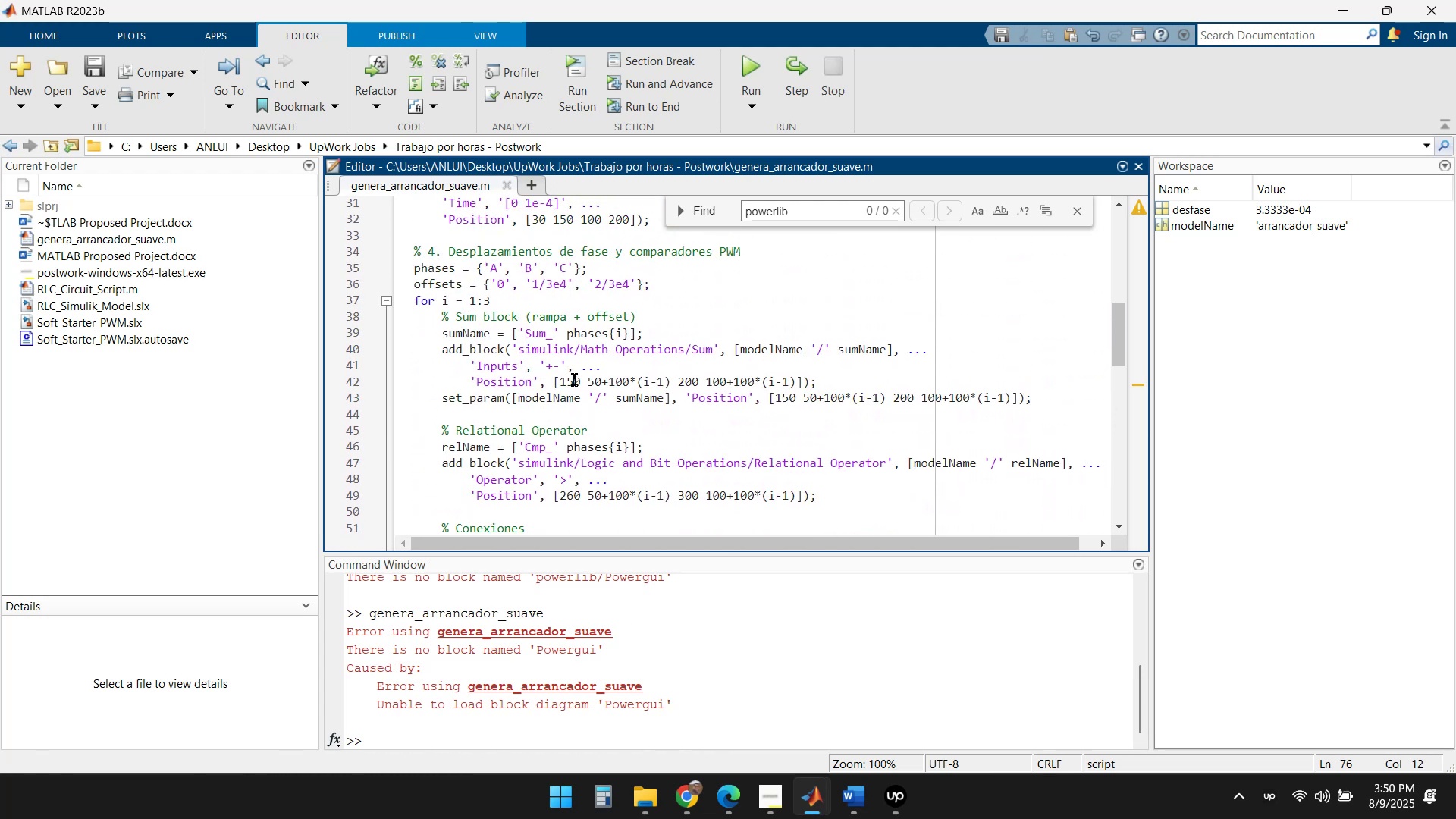 
scroll: coordinate [574, 379], scroll_direction: up, amount: 3.0
 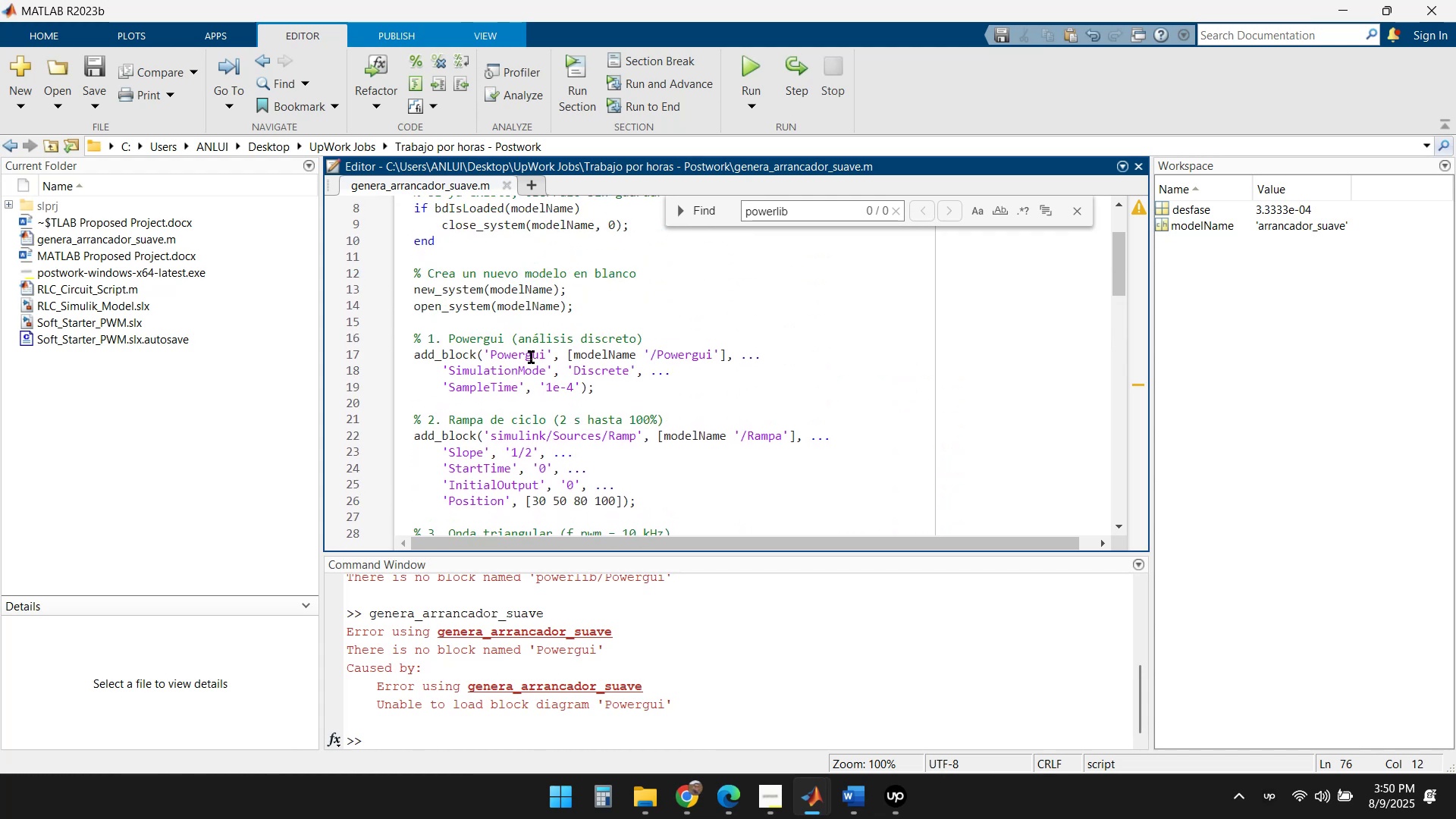 
left_click([527, 356])
 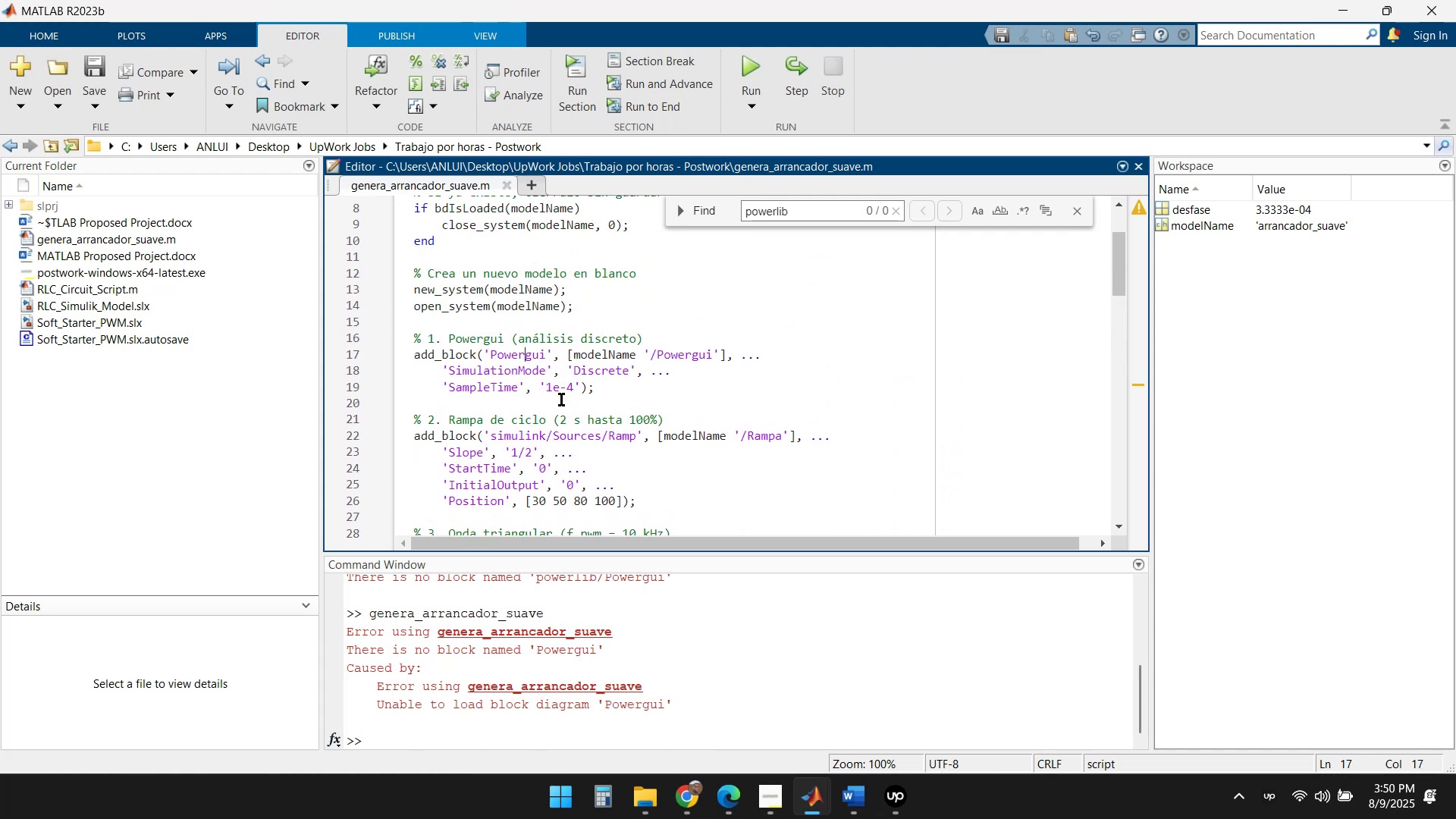 
scroll: coordinate [598, 393], scroll_direction: up, amount: 1.0
 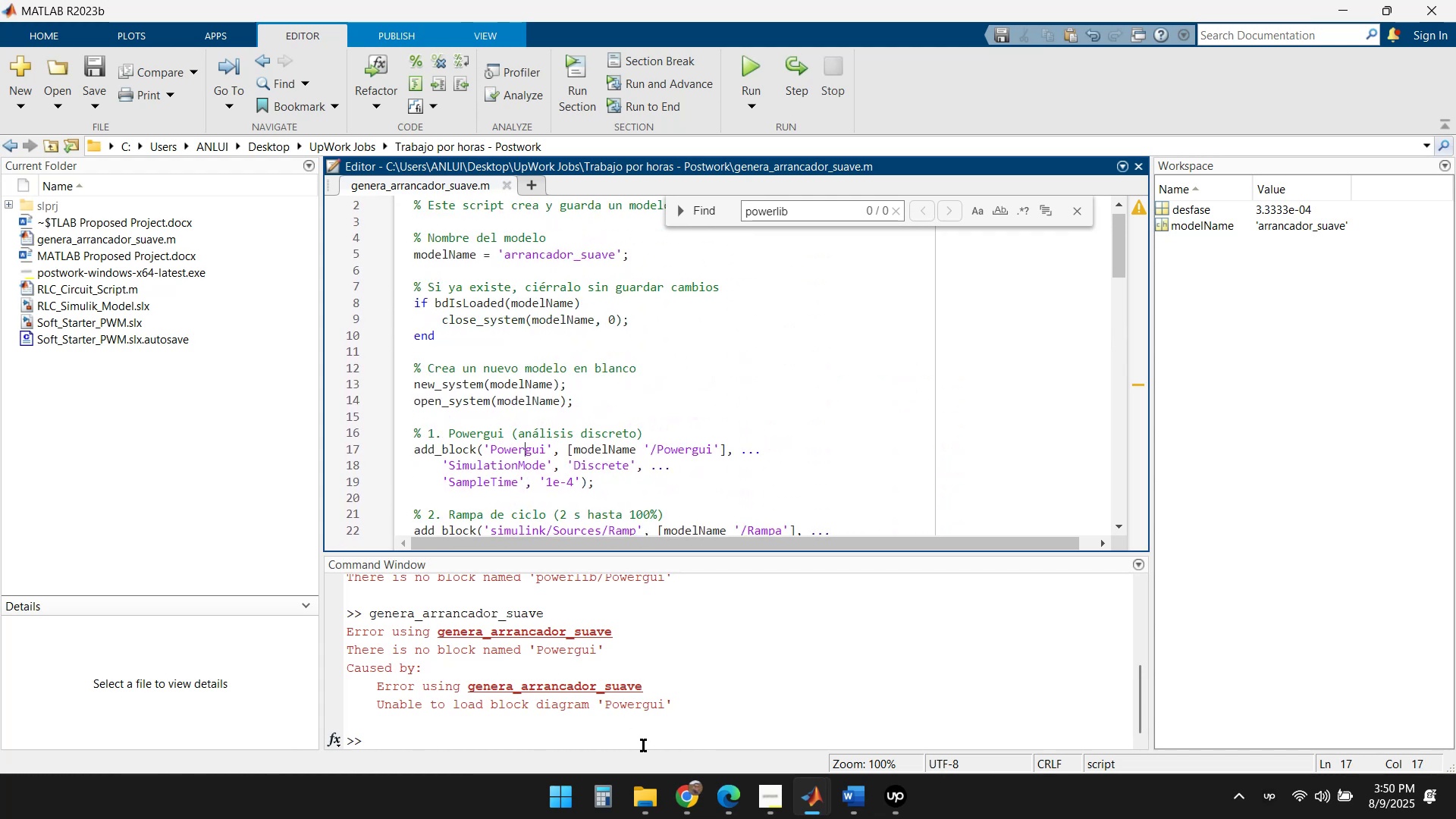 
left_click_drag(start_coordinate=[701, 710], to_coordinate=[372, 708])
 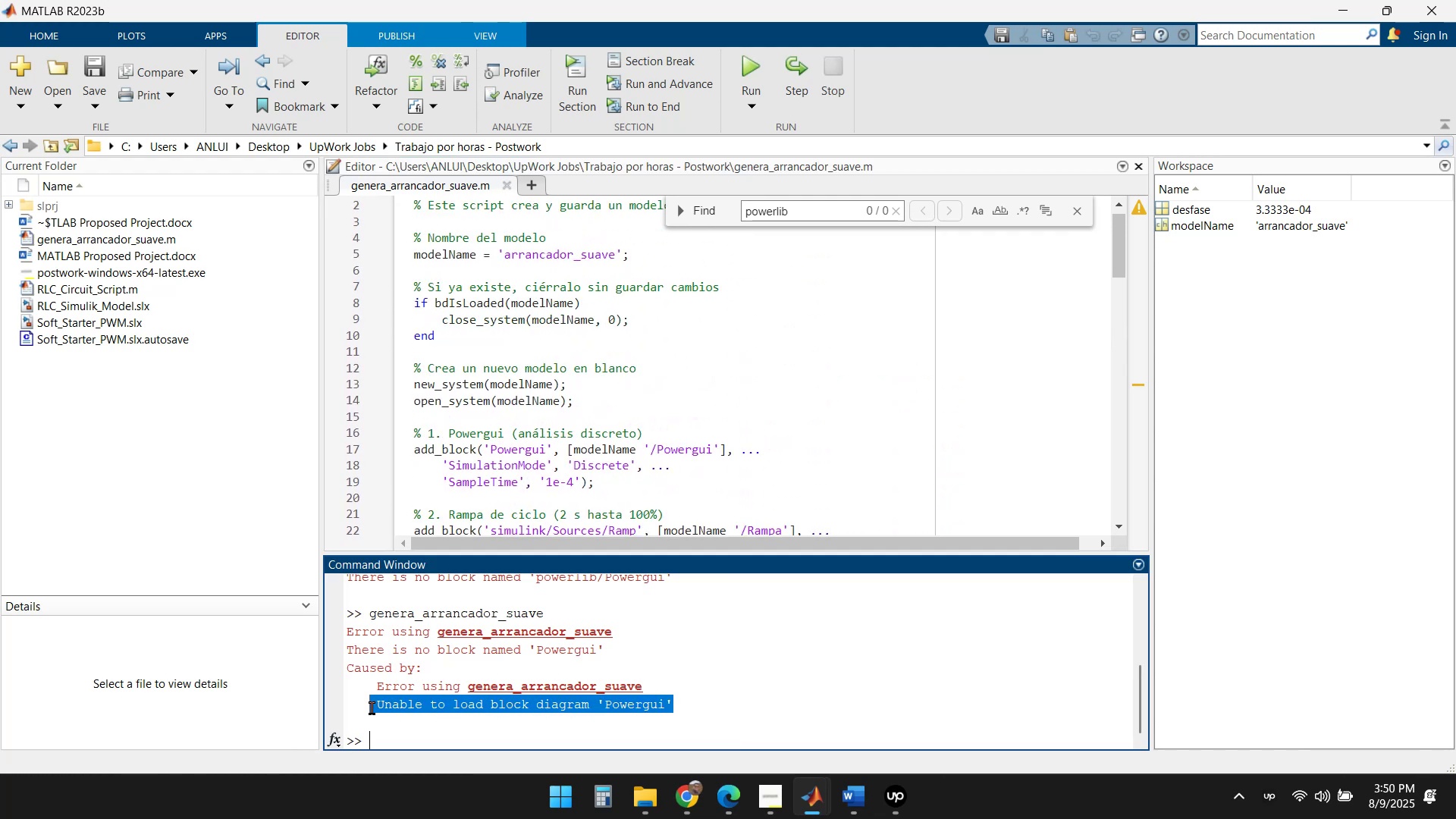 
key(Control+C)
 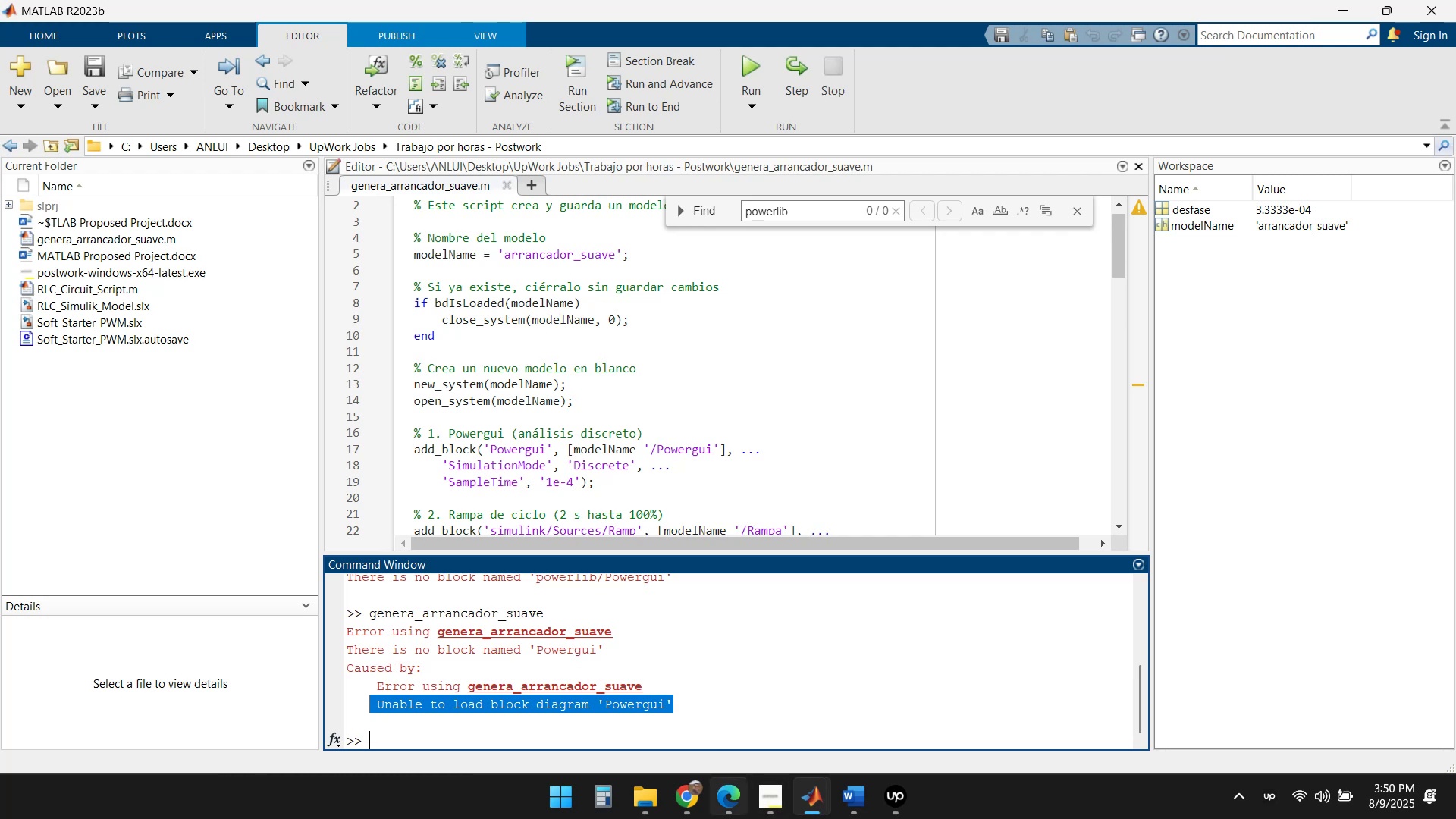 
left_click([686, 809])
 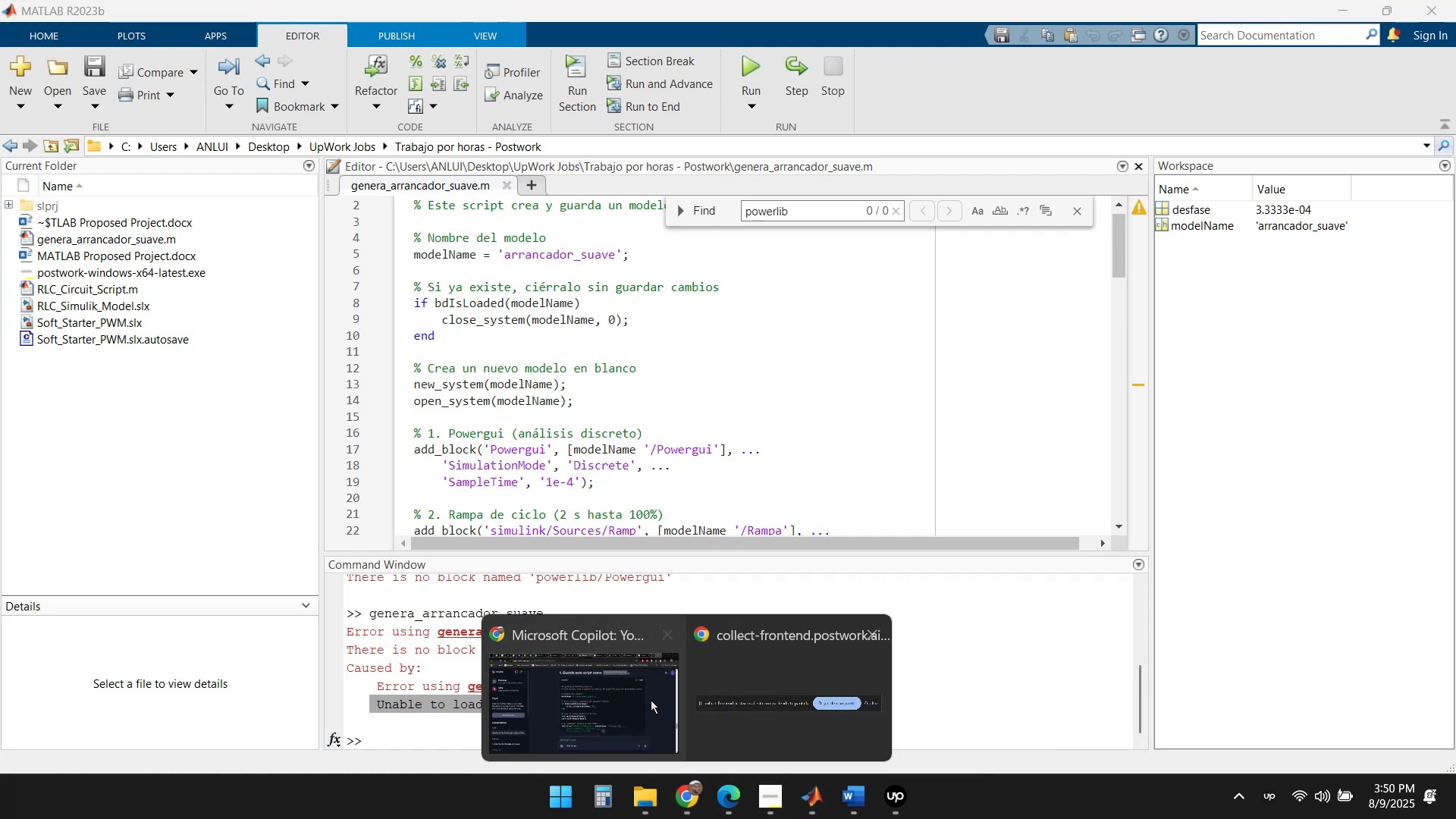 
left_click([590, 701])
 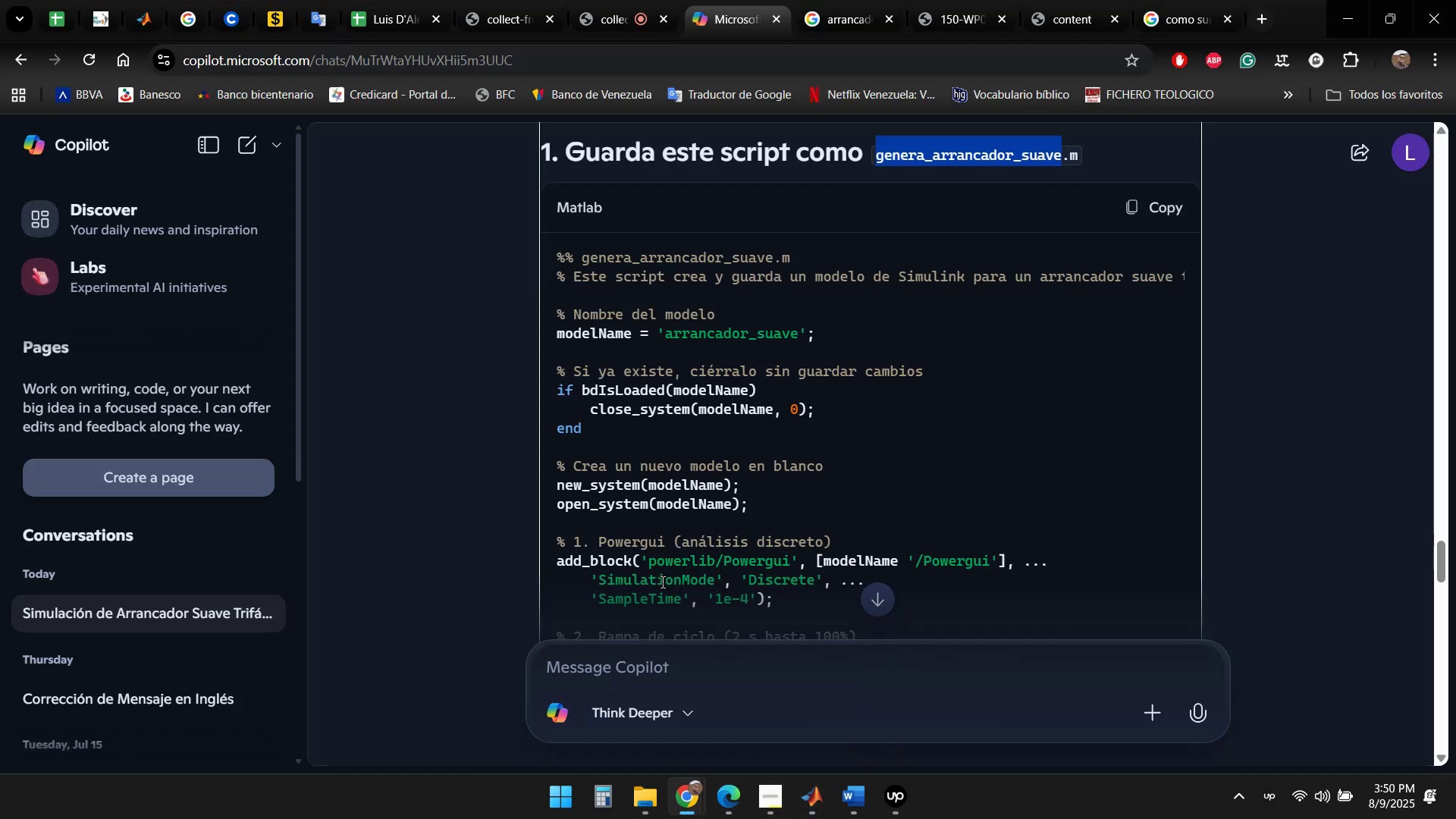 
scroll: coordinate [757, 555], scroll_direction: down, amount: 44.0
 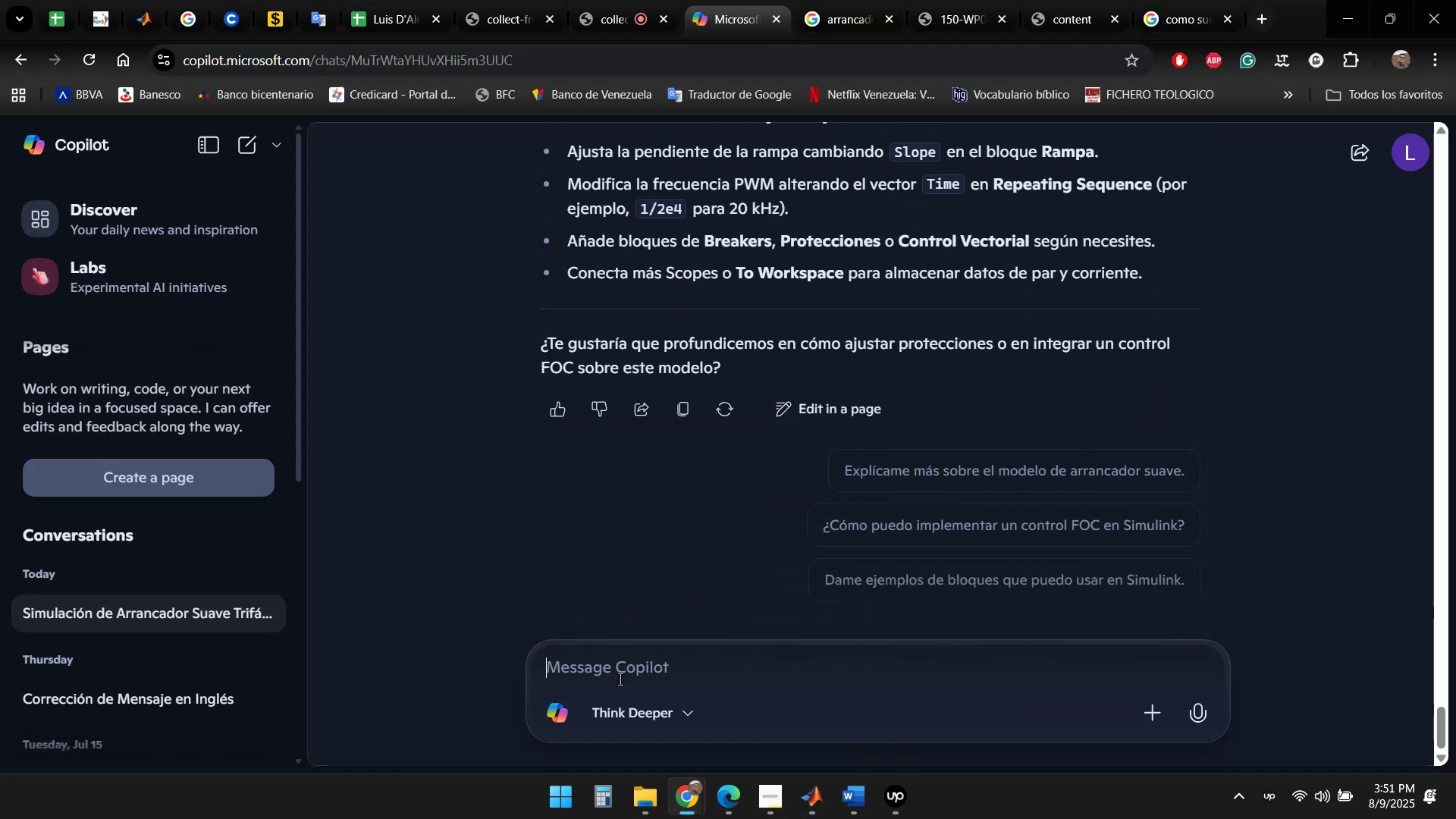 
type(Al )
 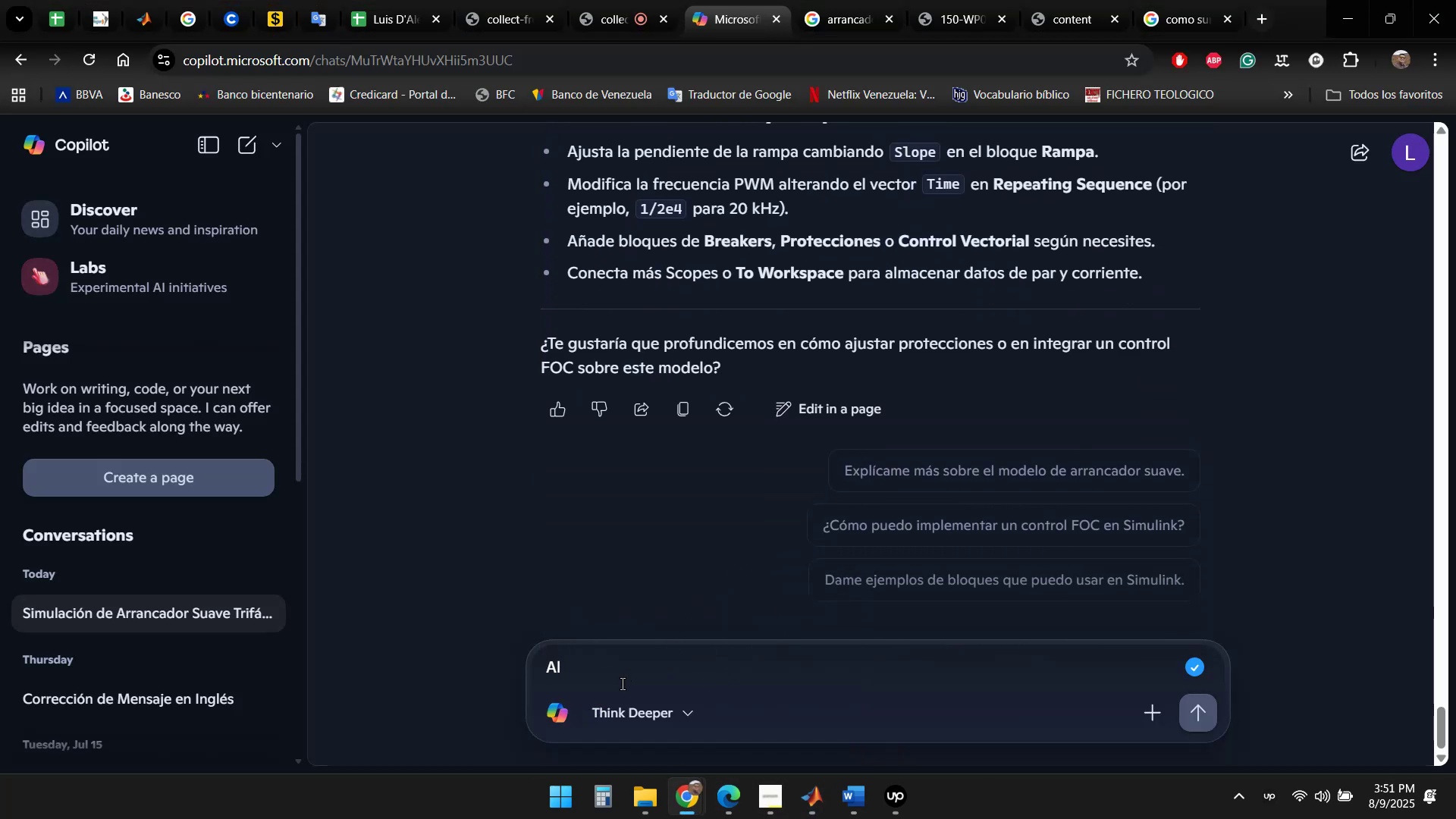 
scroll: coordinate [997, 447], scroll_direction: up, amount: 31.0
 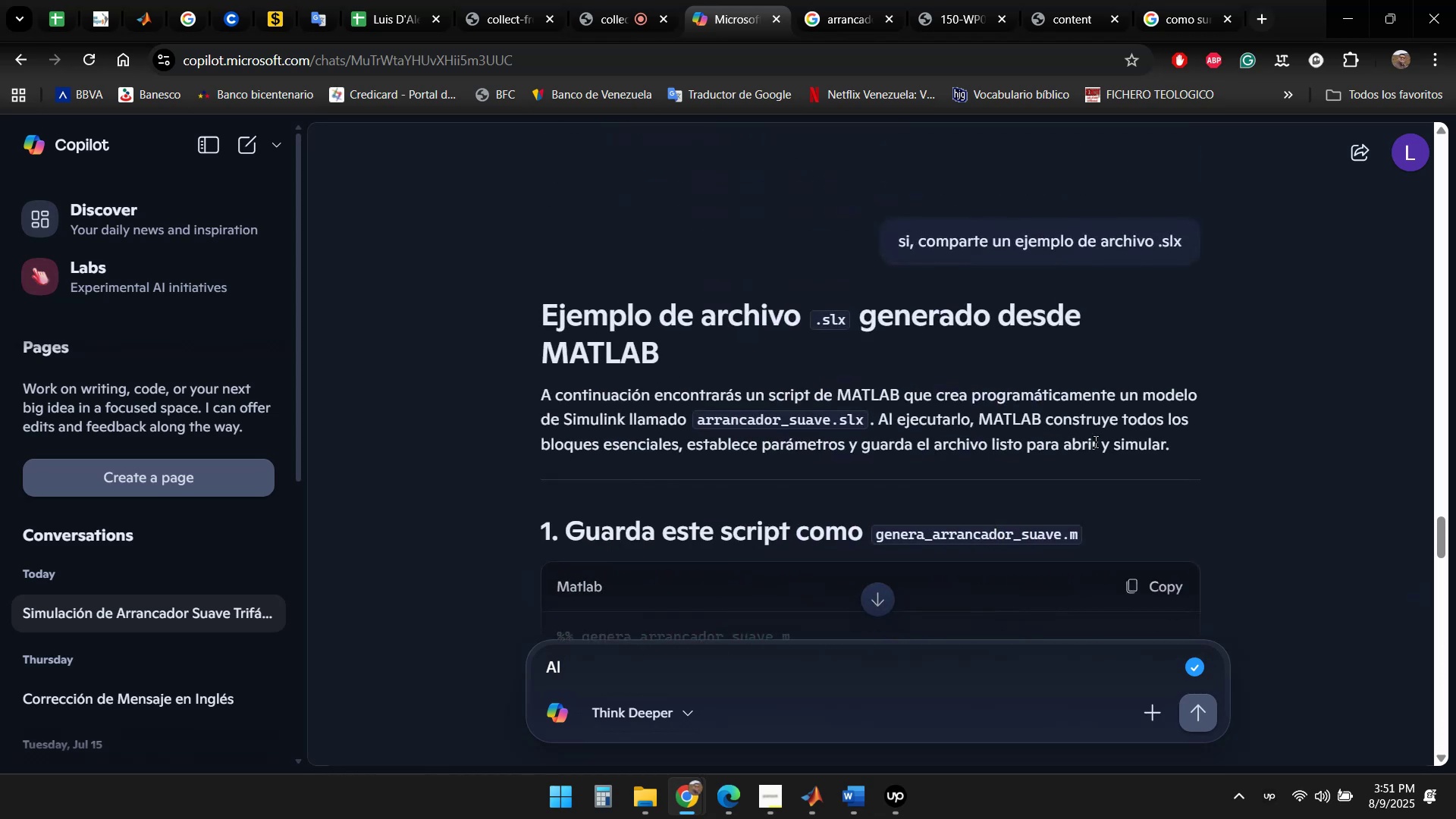 
scroll: coordinate [1261, 399], scroll_direction: down, amount: 24.0
 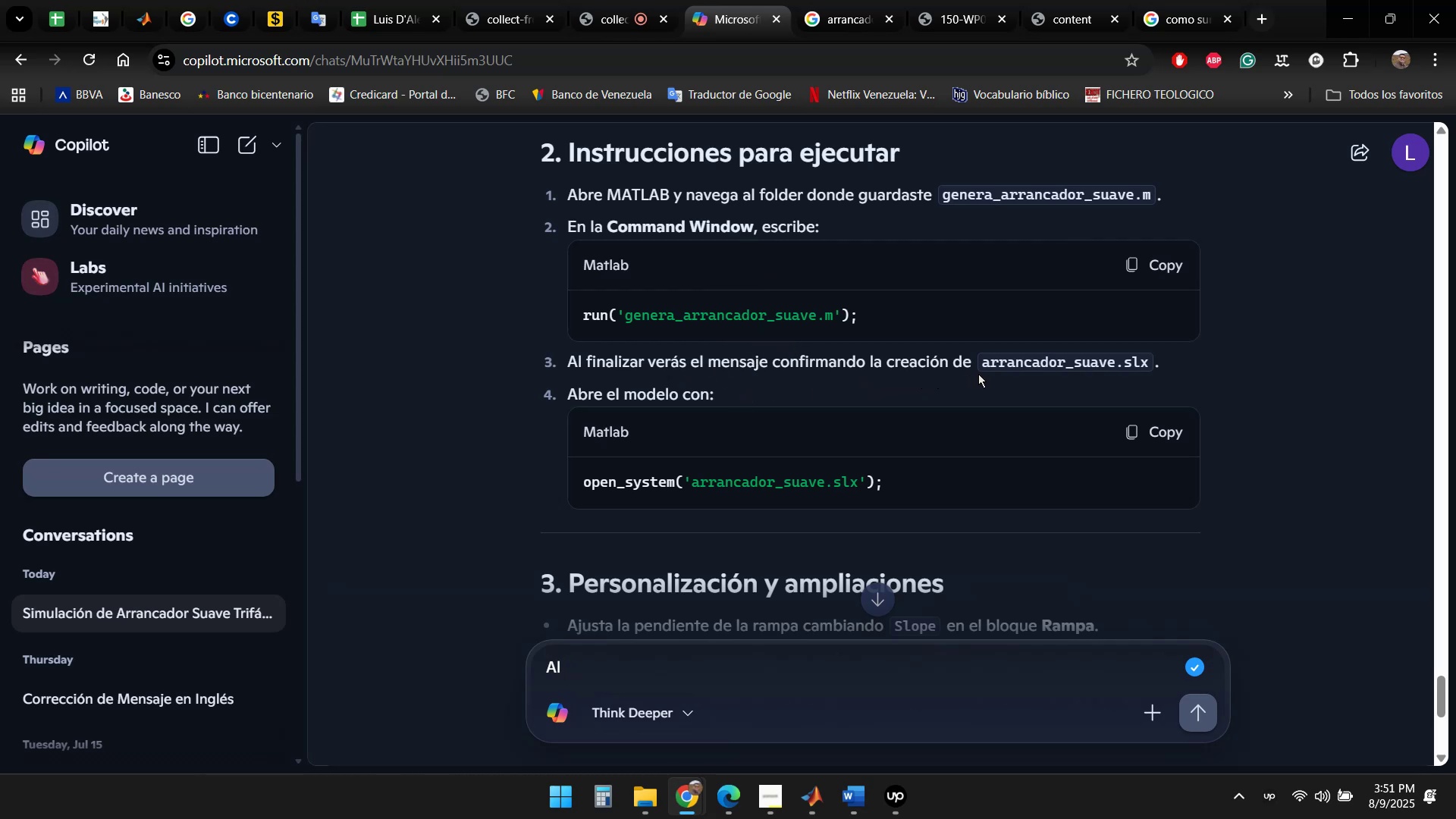 
wait(12.51)
 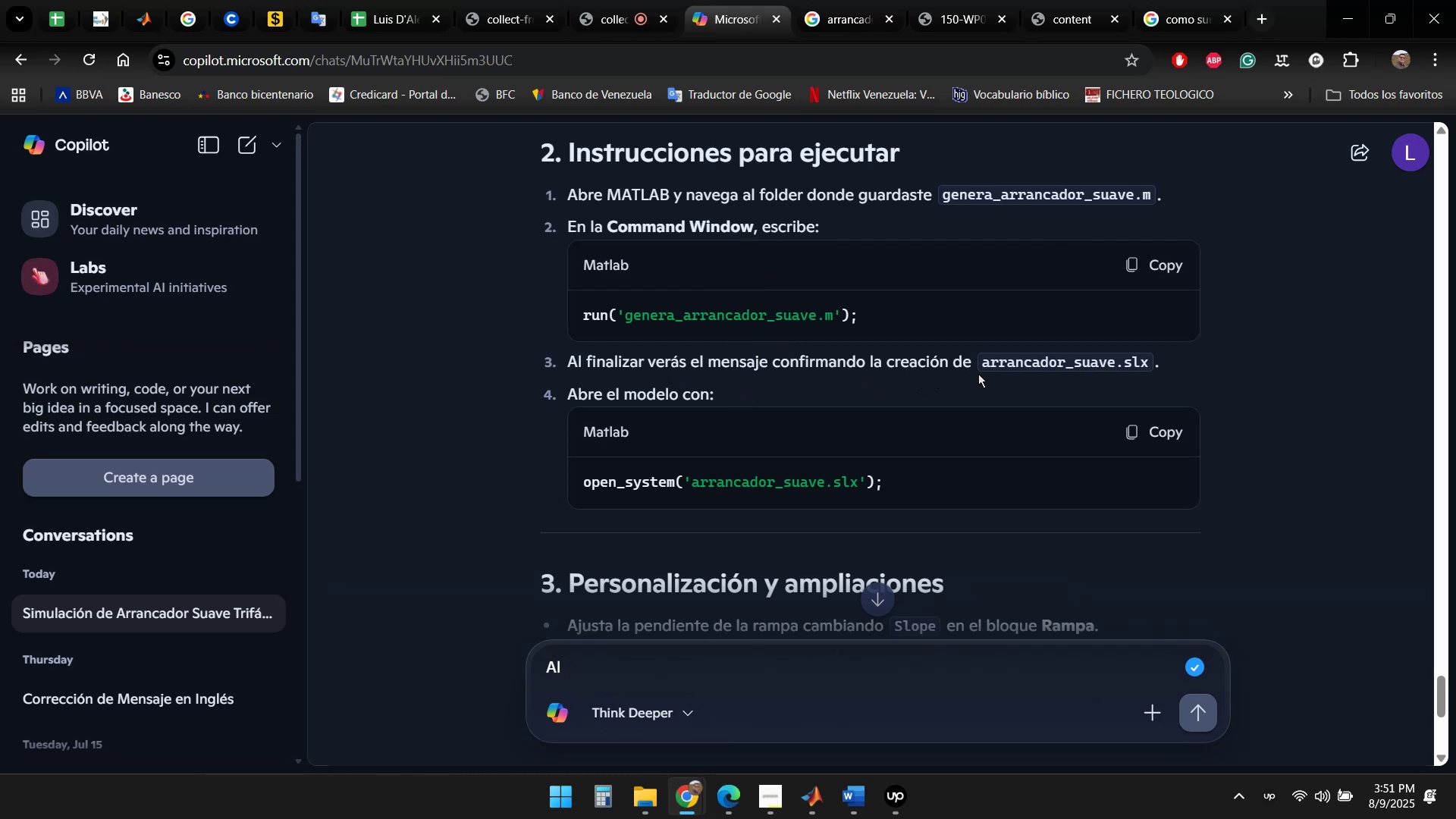 
scroll: coordinate [1025, 381], scroll_direction: down, amount: 3.0
 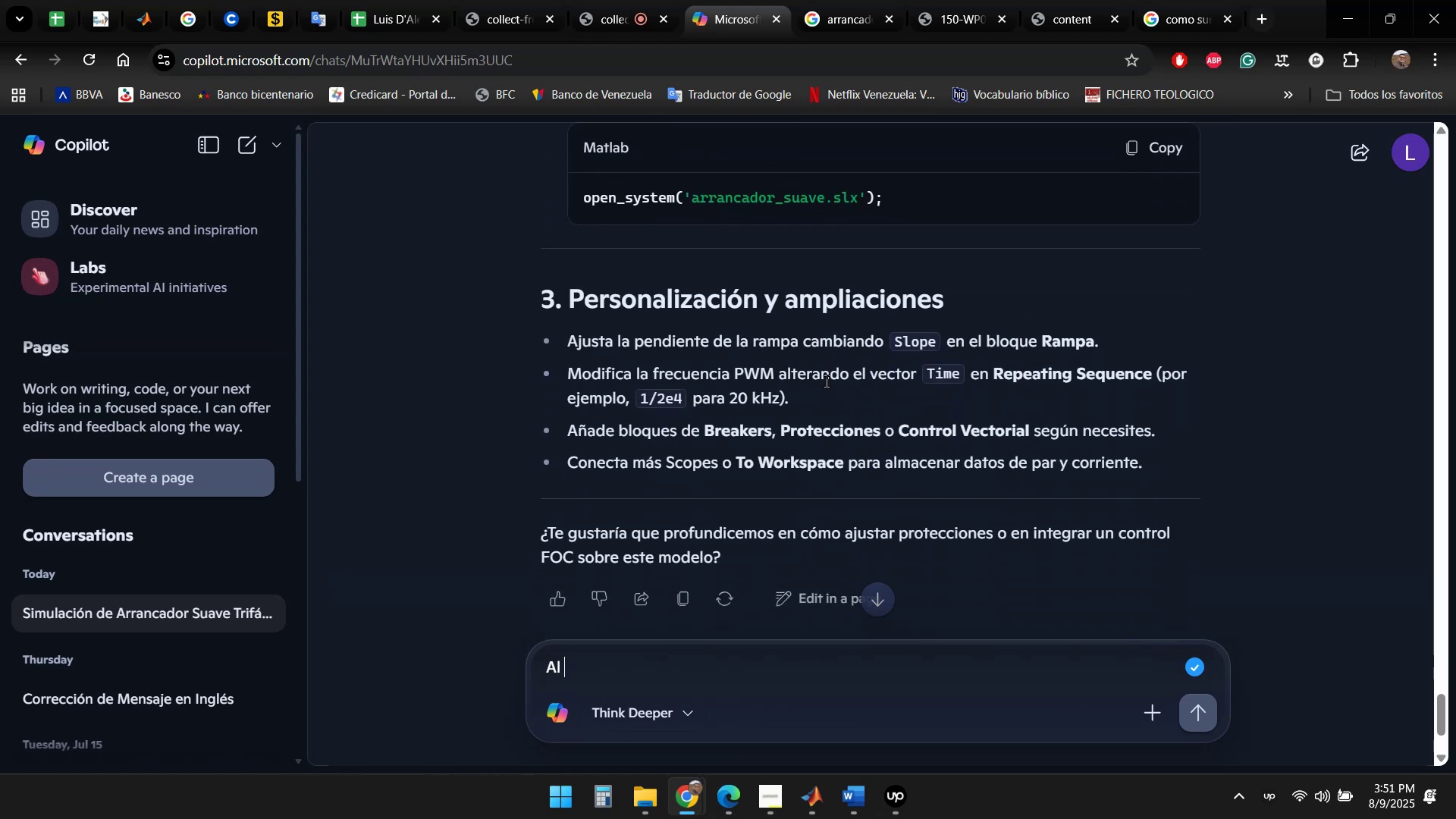 
type(ejecutar el script obtengo este mensaje de error: )
 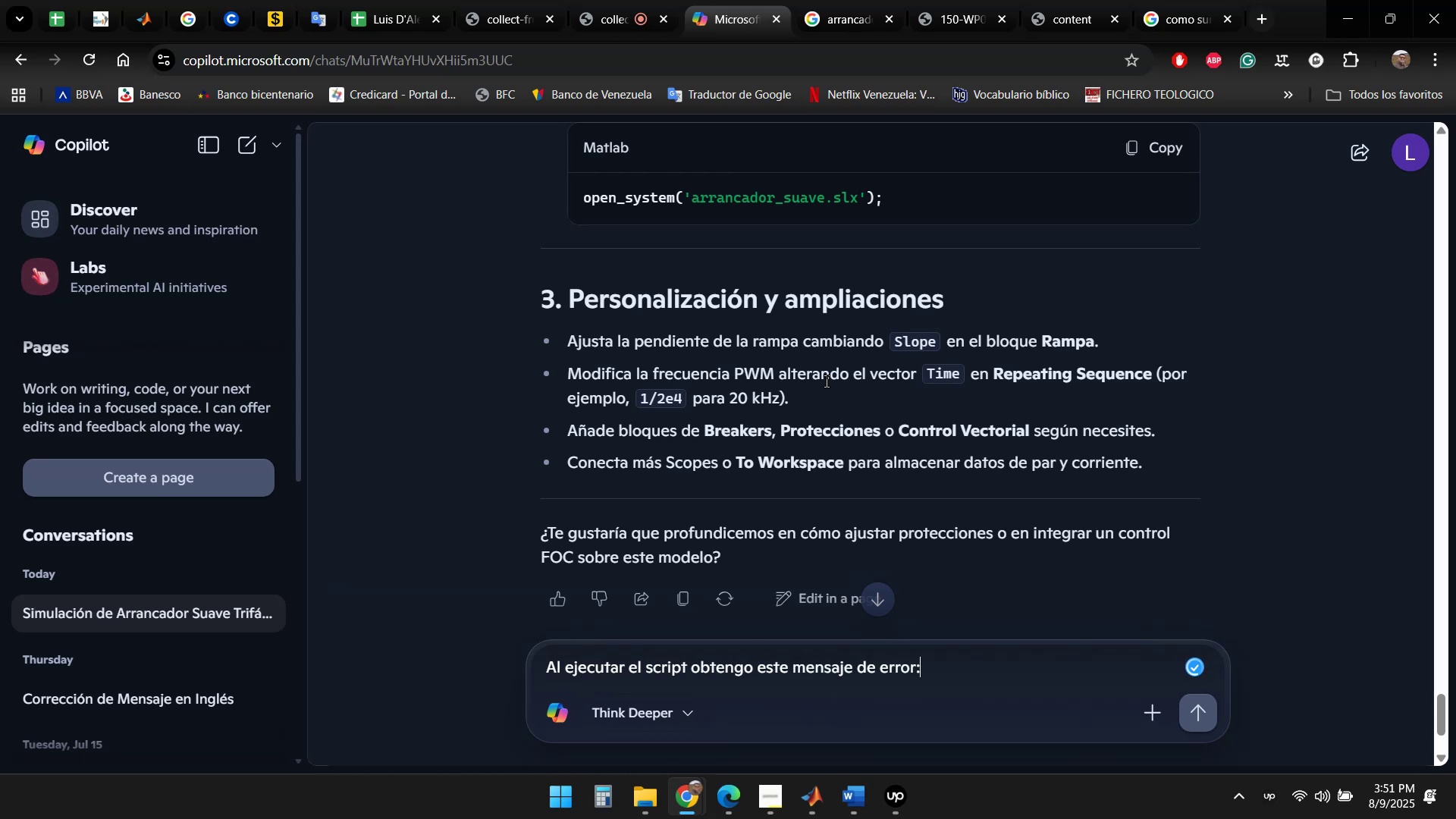 
key(Control+ControlLeft)
 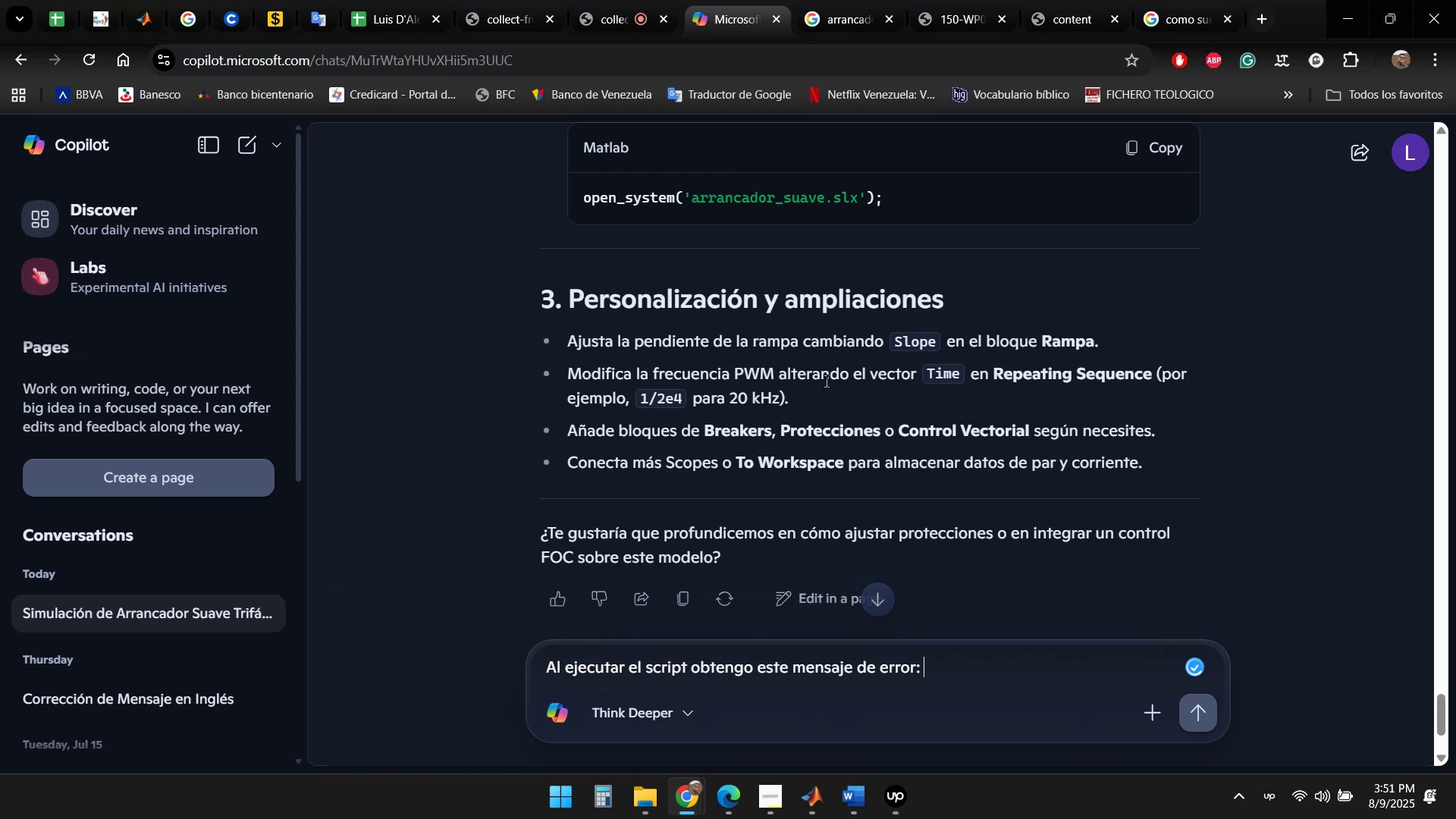 
key(Control+V)
 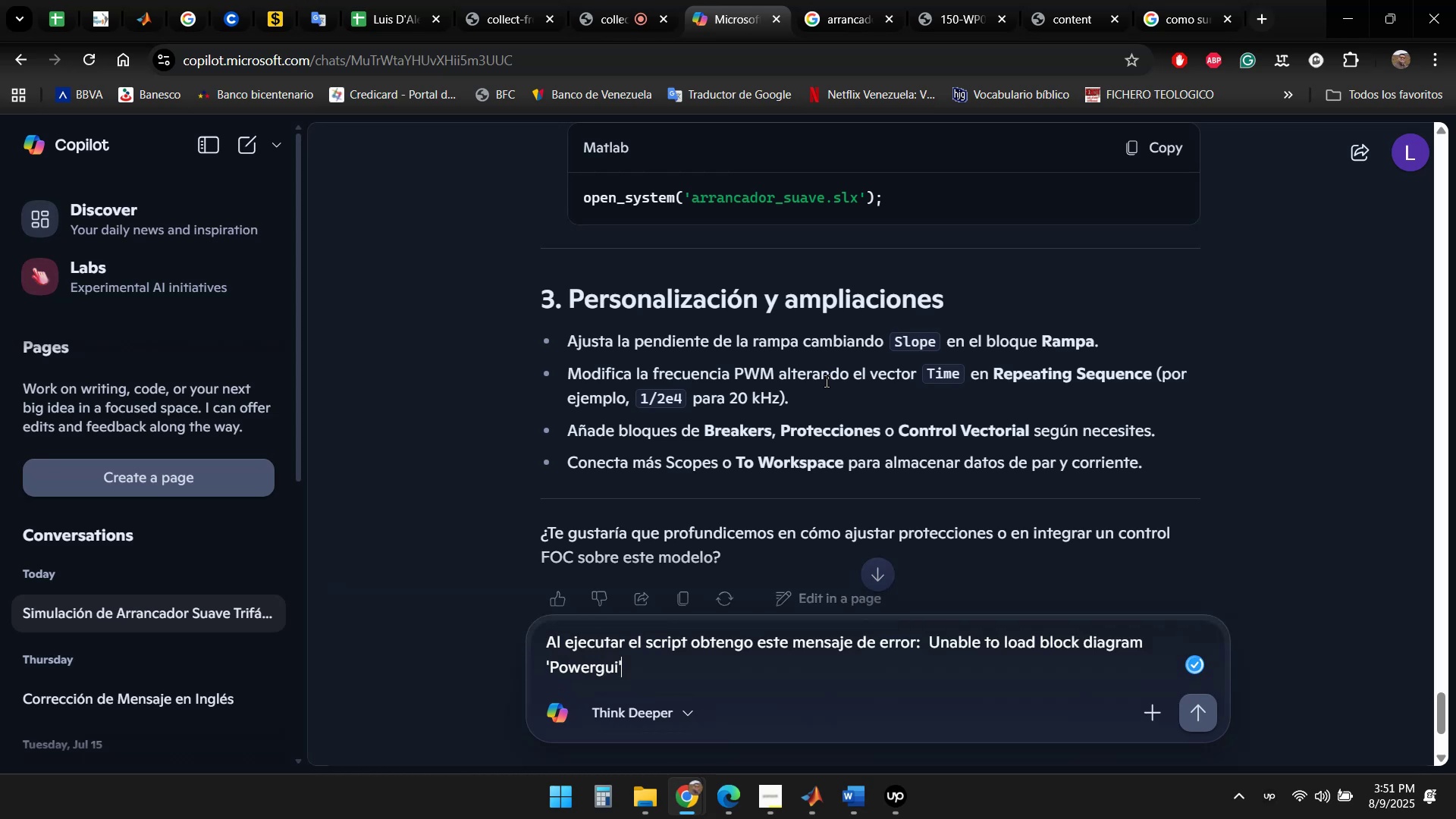 
key(Enter)
 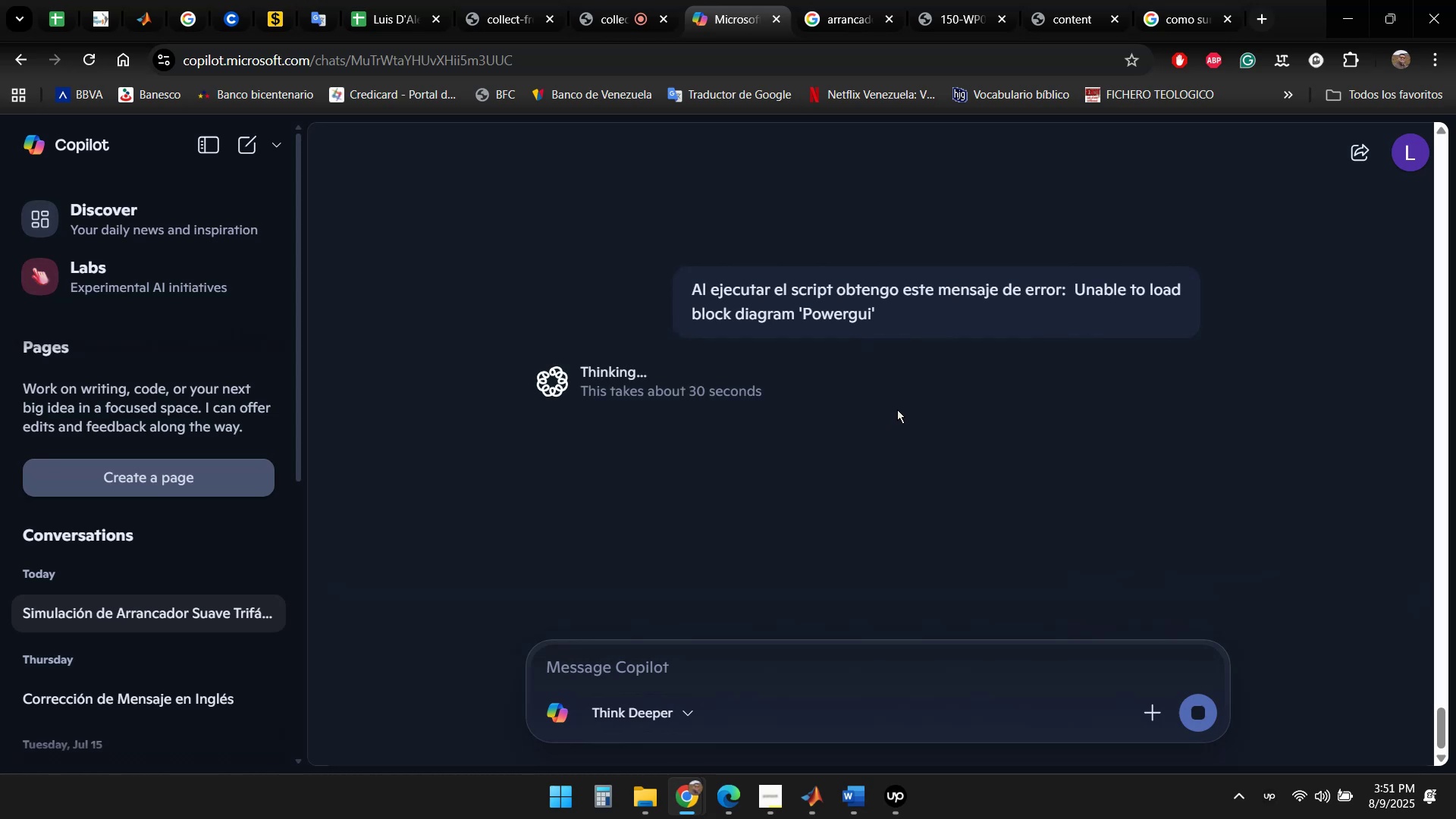 
wait(9.98)
 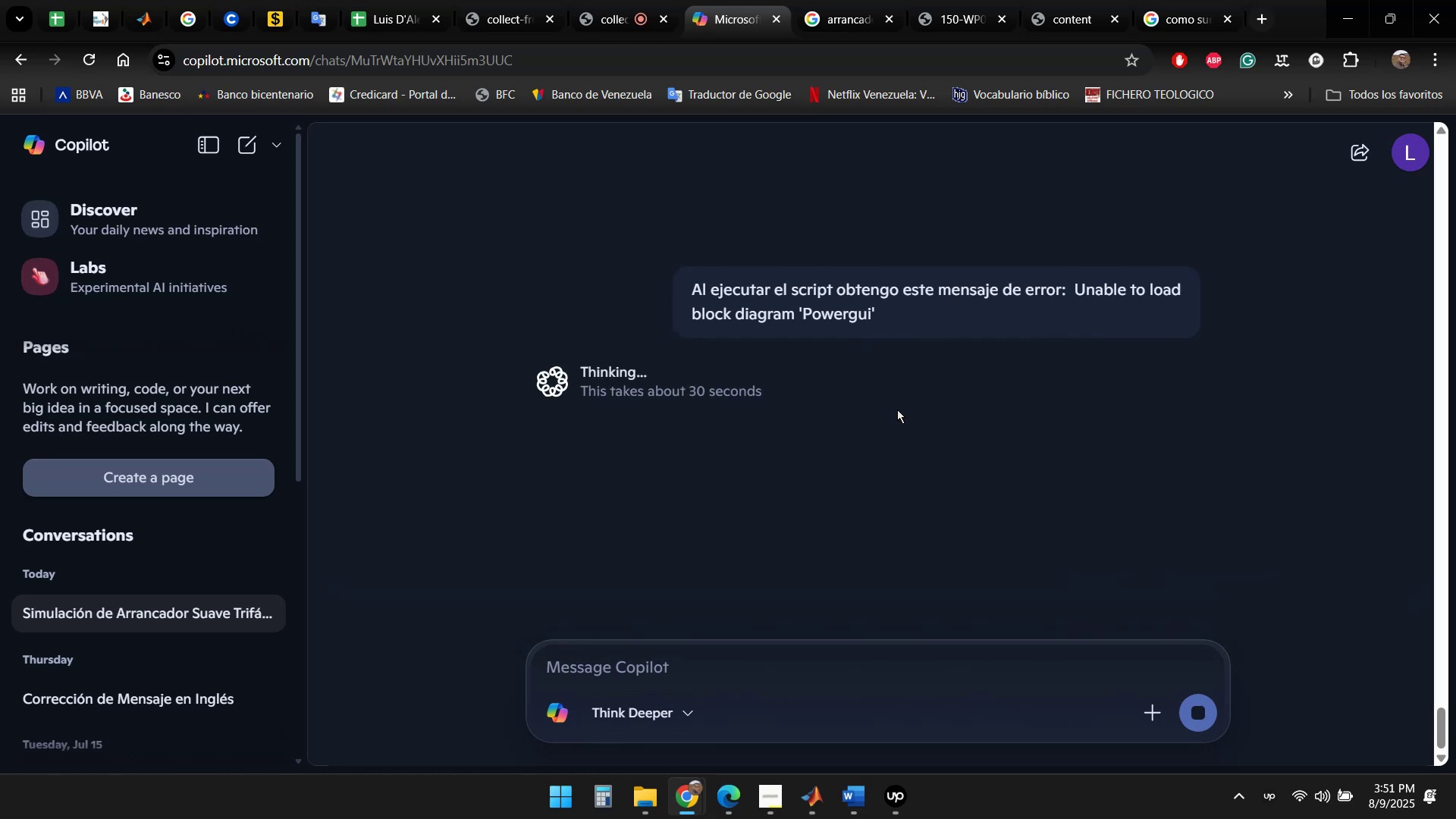 
scroll: coordinate [1024, 366], scroll_direction: down, amount: 3.0
 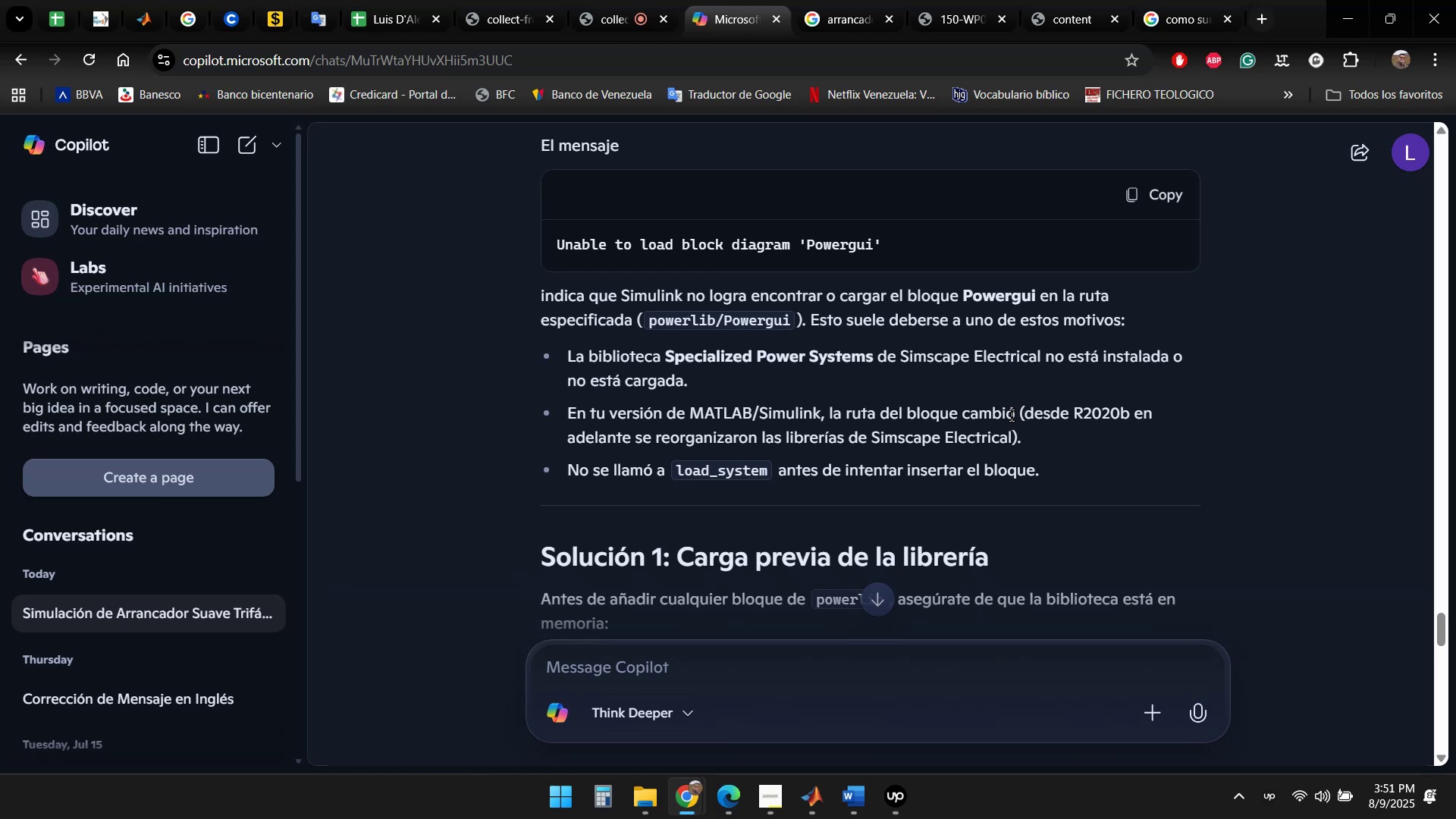 
wait(8.39)
 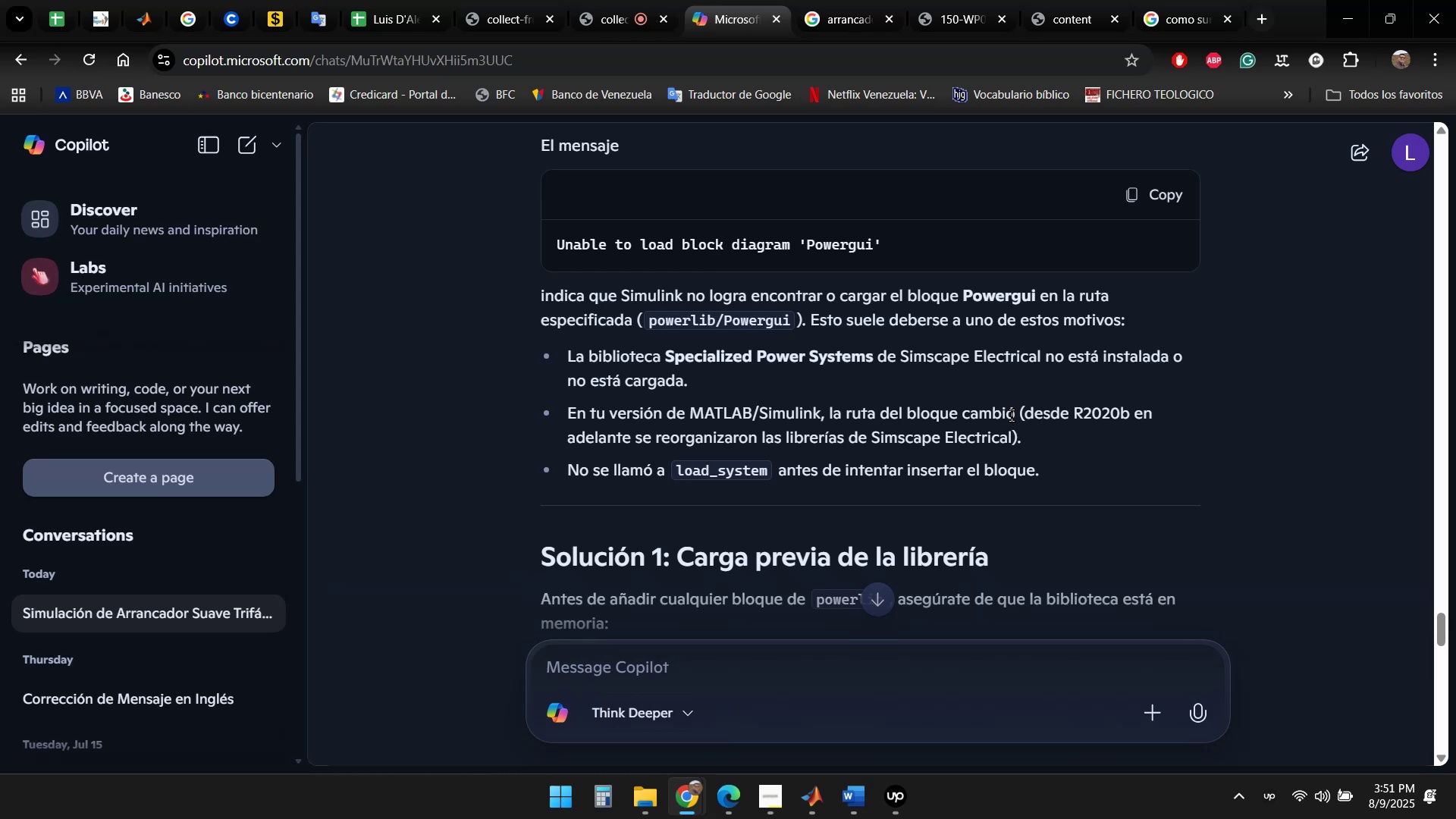 
scroll: coordinate [978, 356], scroll_direction: down, amount: 1.0
 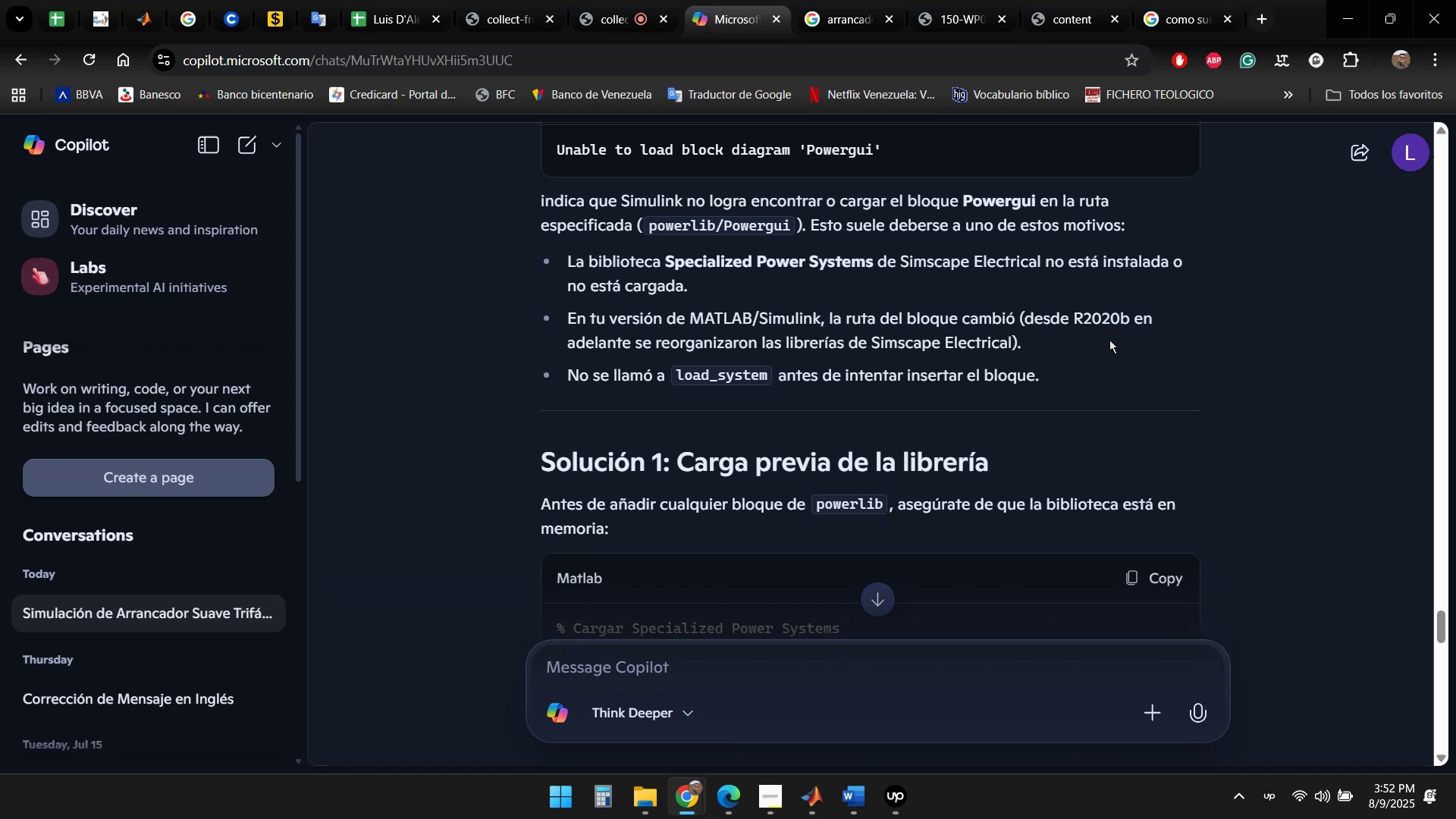 
wait(17.92)
 